 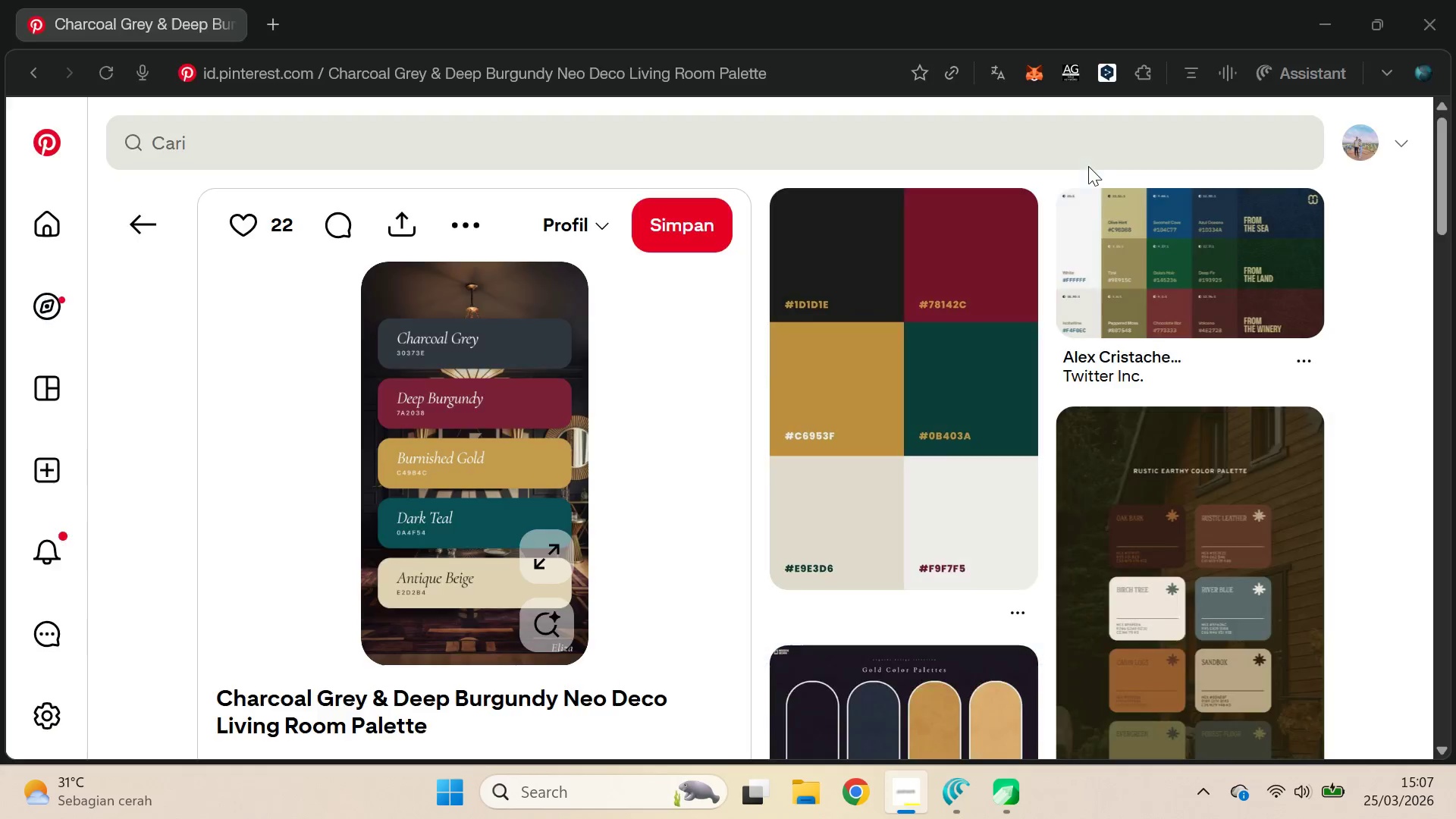 
key(Alt+Tab)
 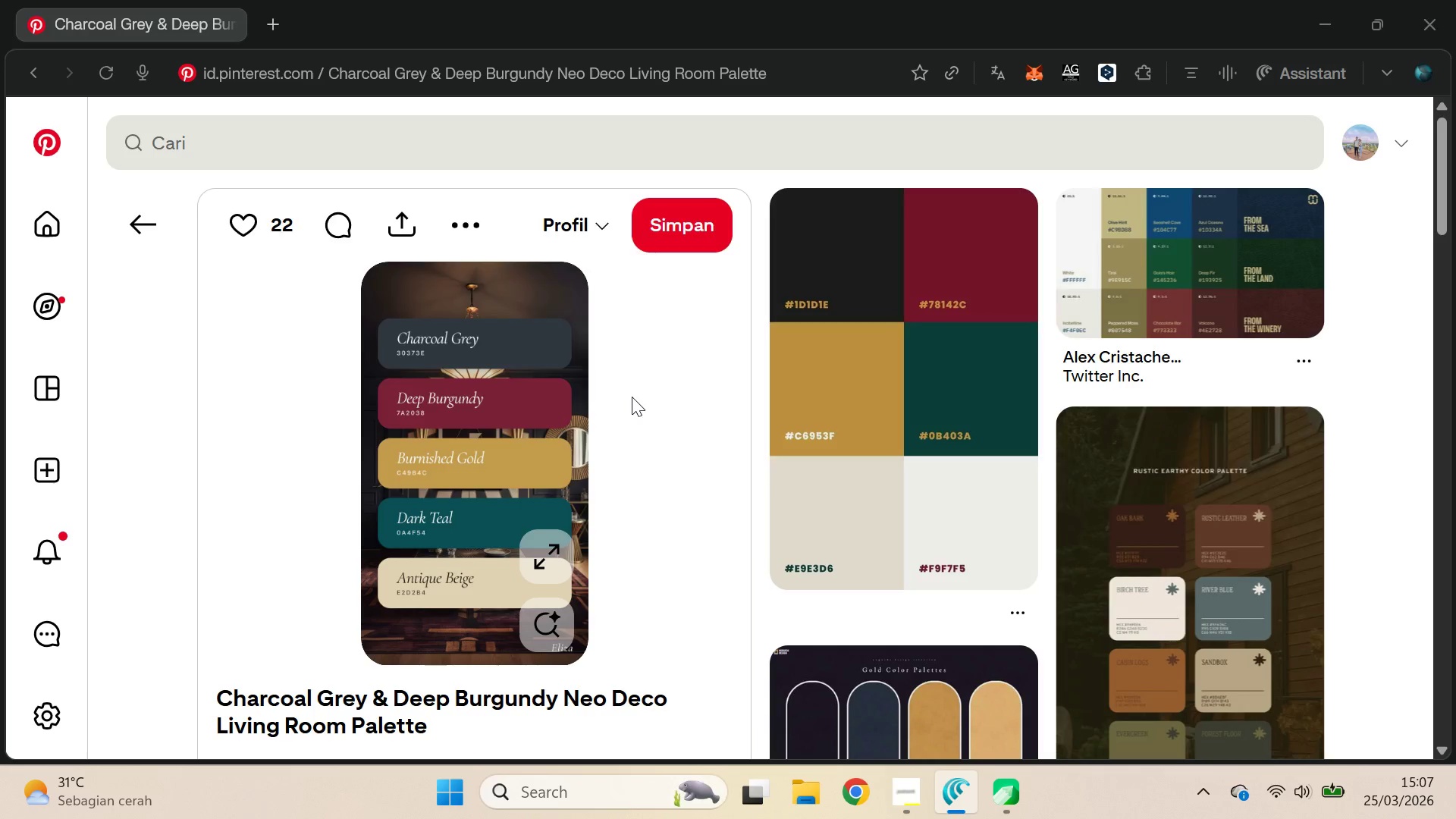 
key(Alt+Tab)
 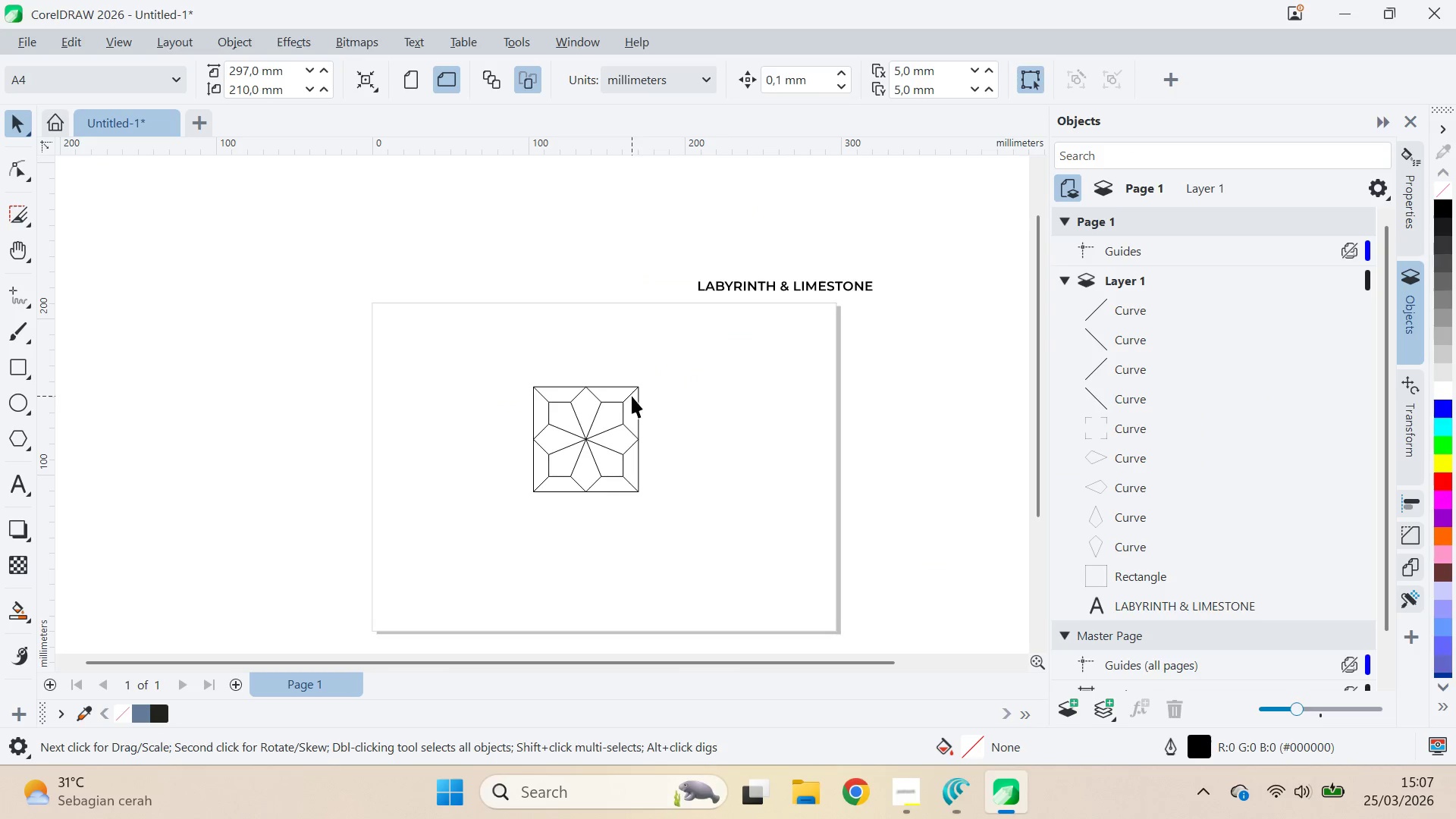 
key(Control+ControlLeft)
 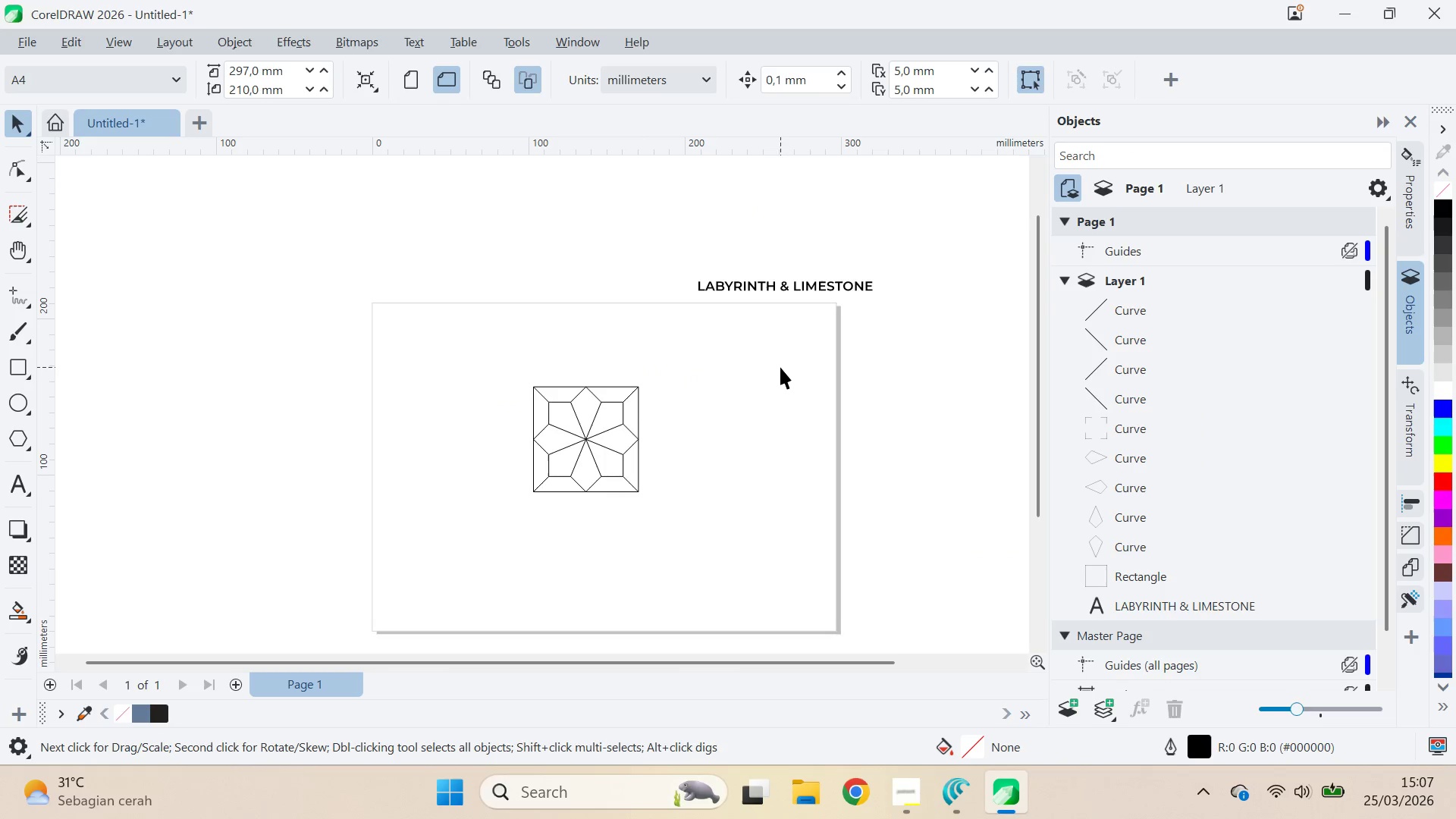 
left_click([781, 366])
 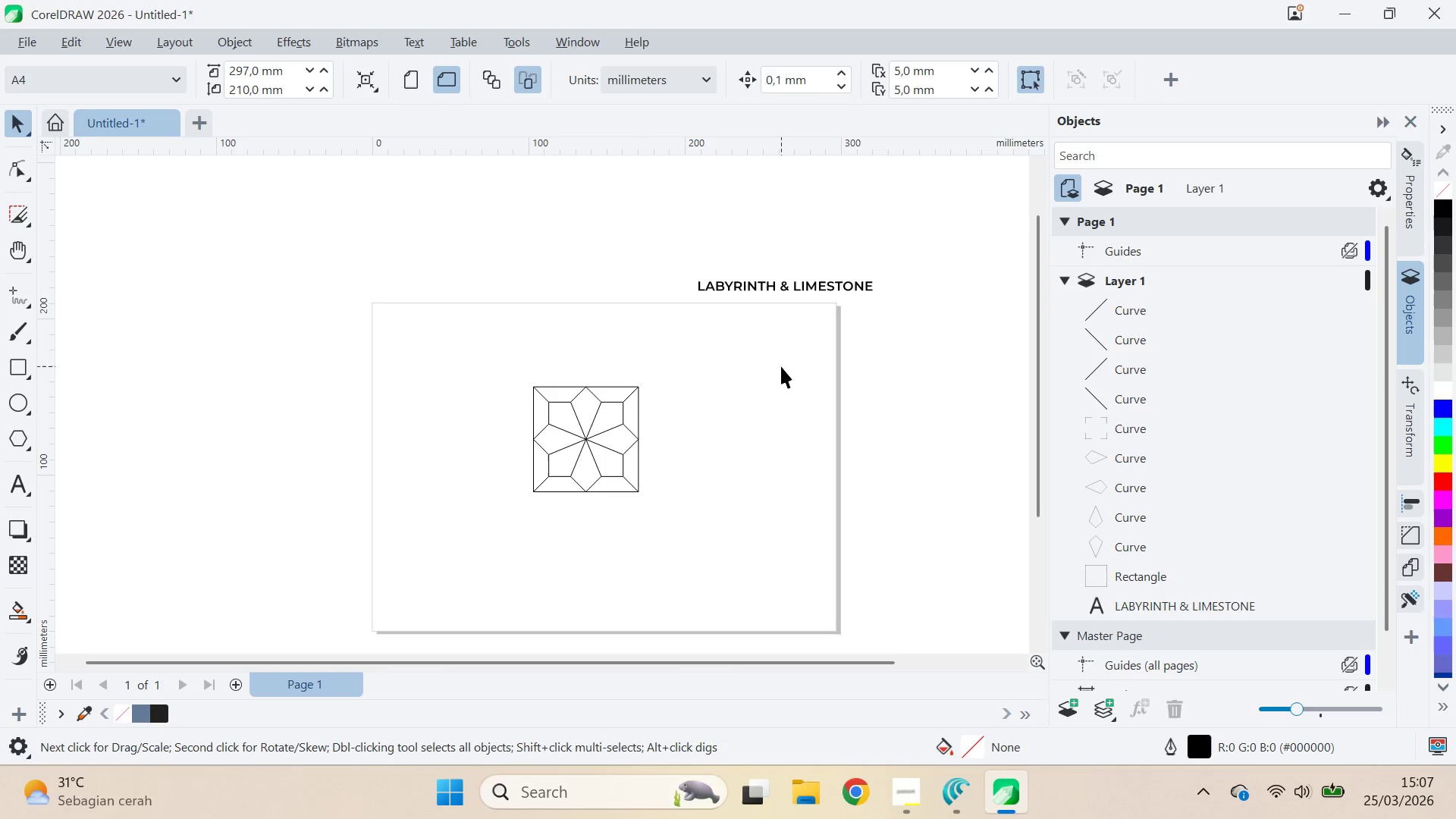 
key(Control+S)
 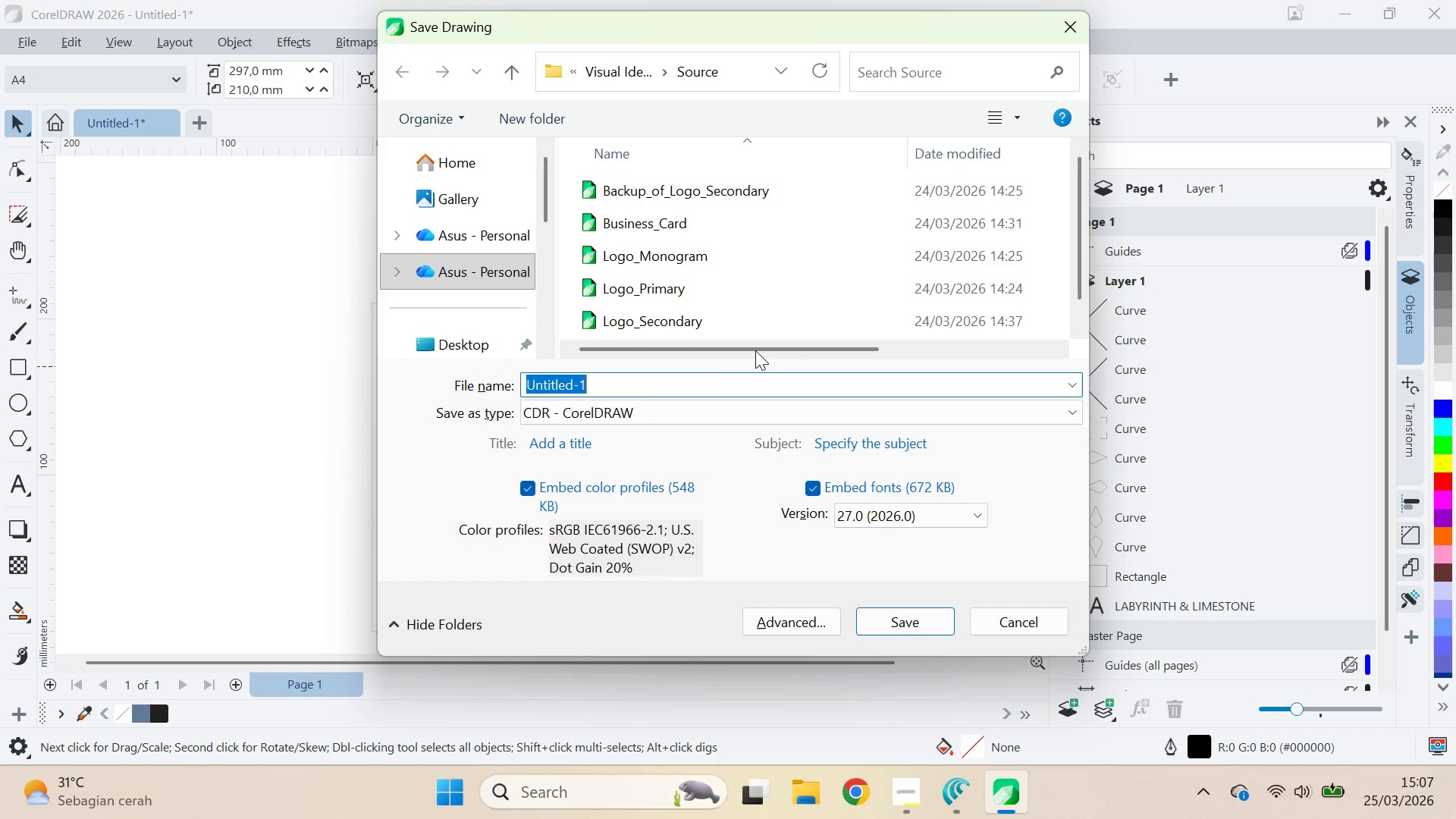 
left_click([604, 66])
 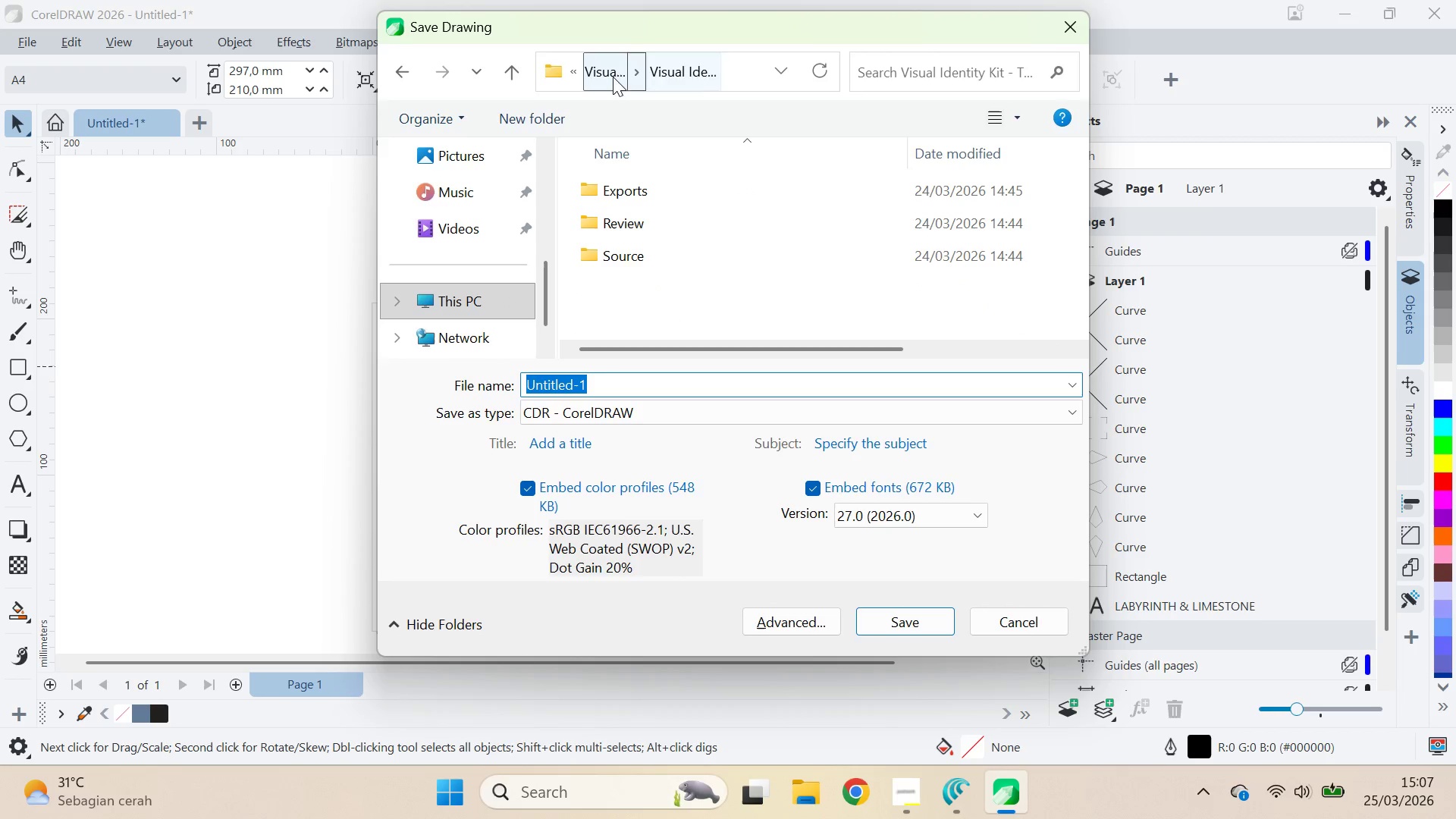 
left_click([609, 74])
 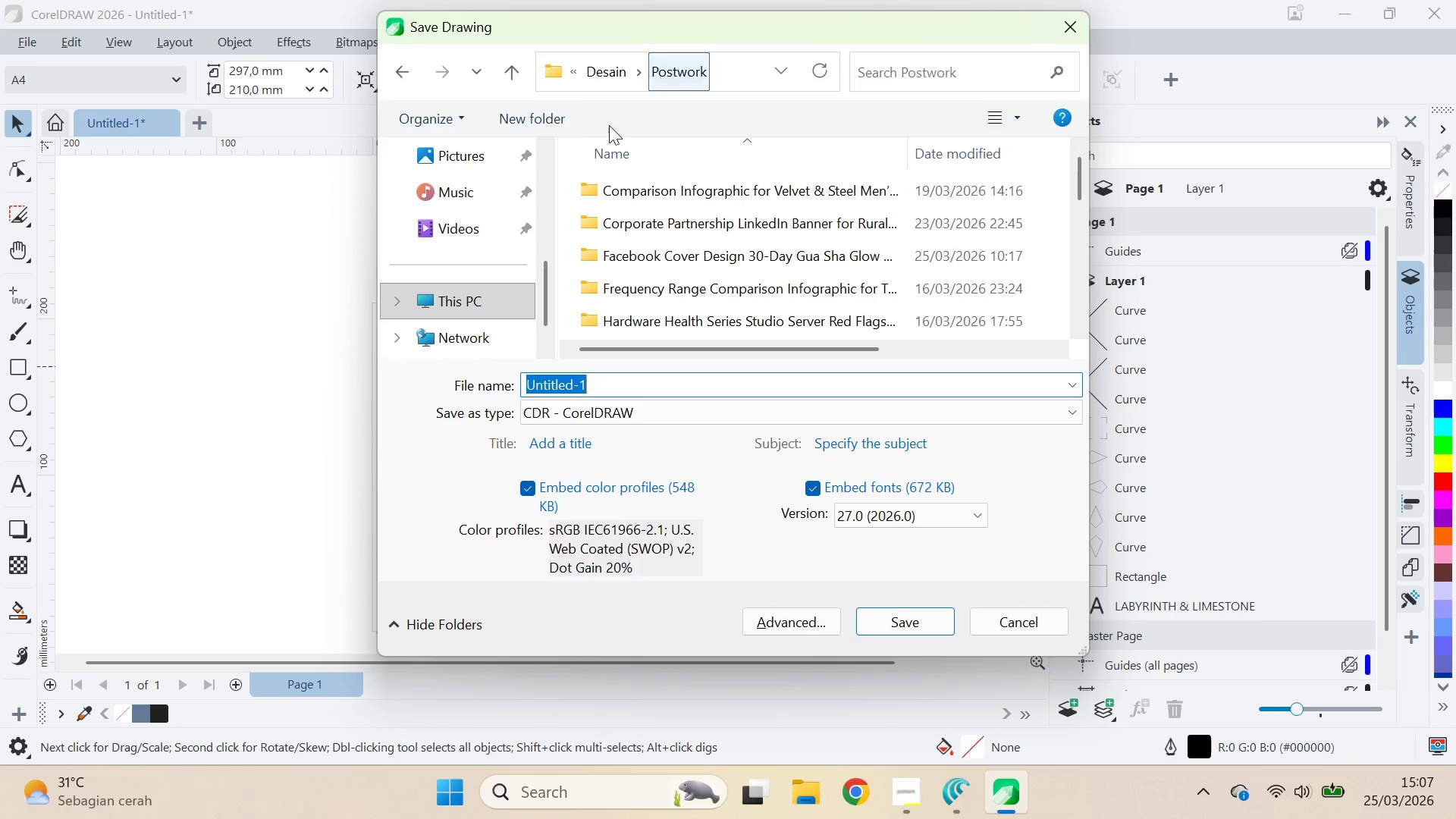 
left_click([538, 120])
 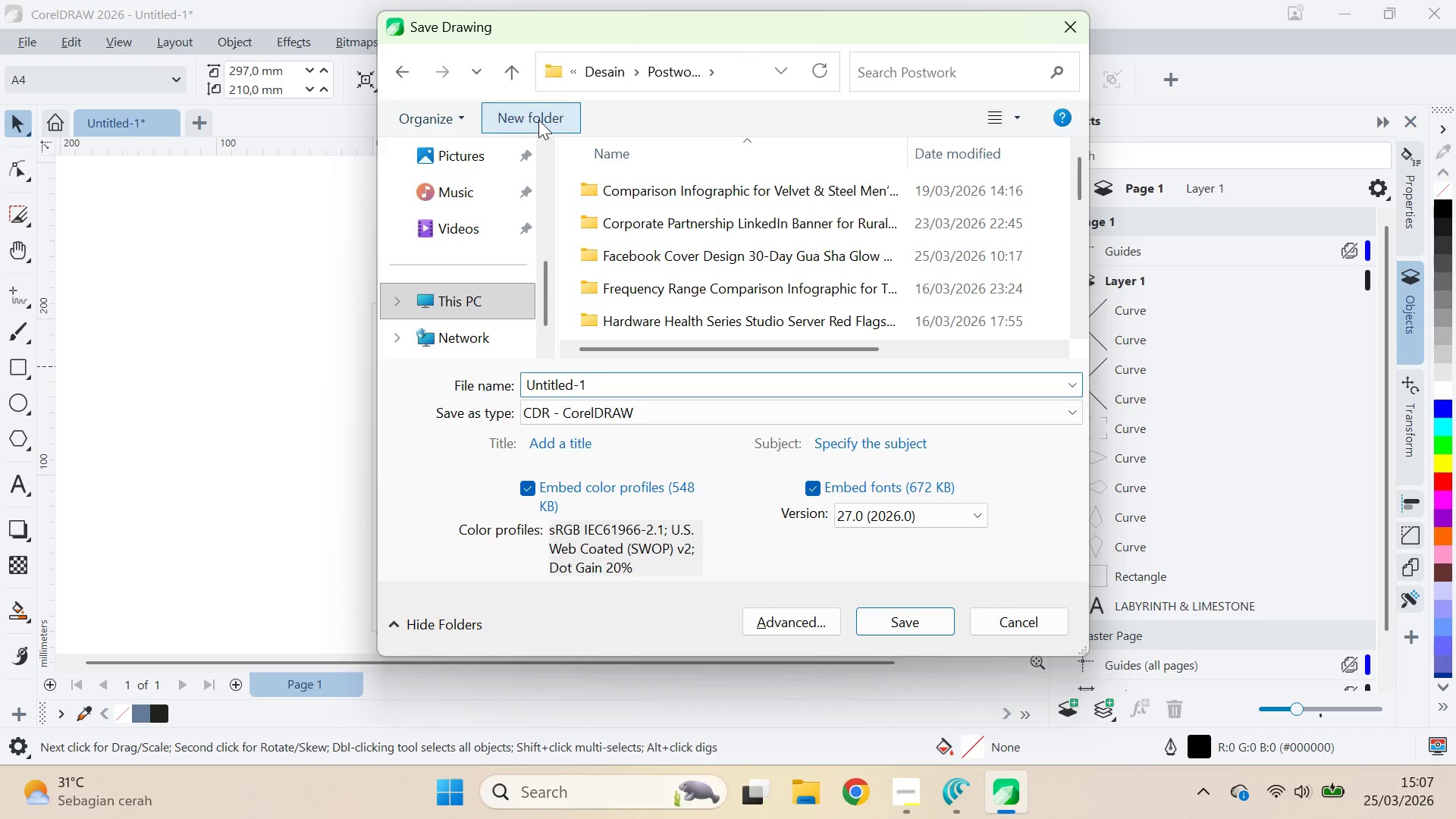 
hold_key(key=ControlLeft, duration=0.44)
 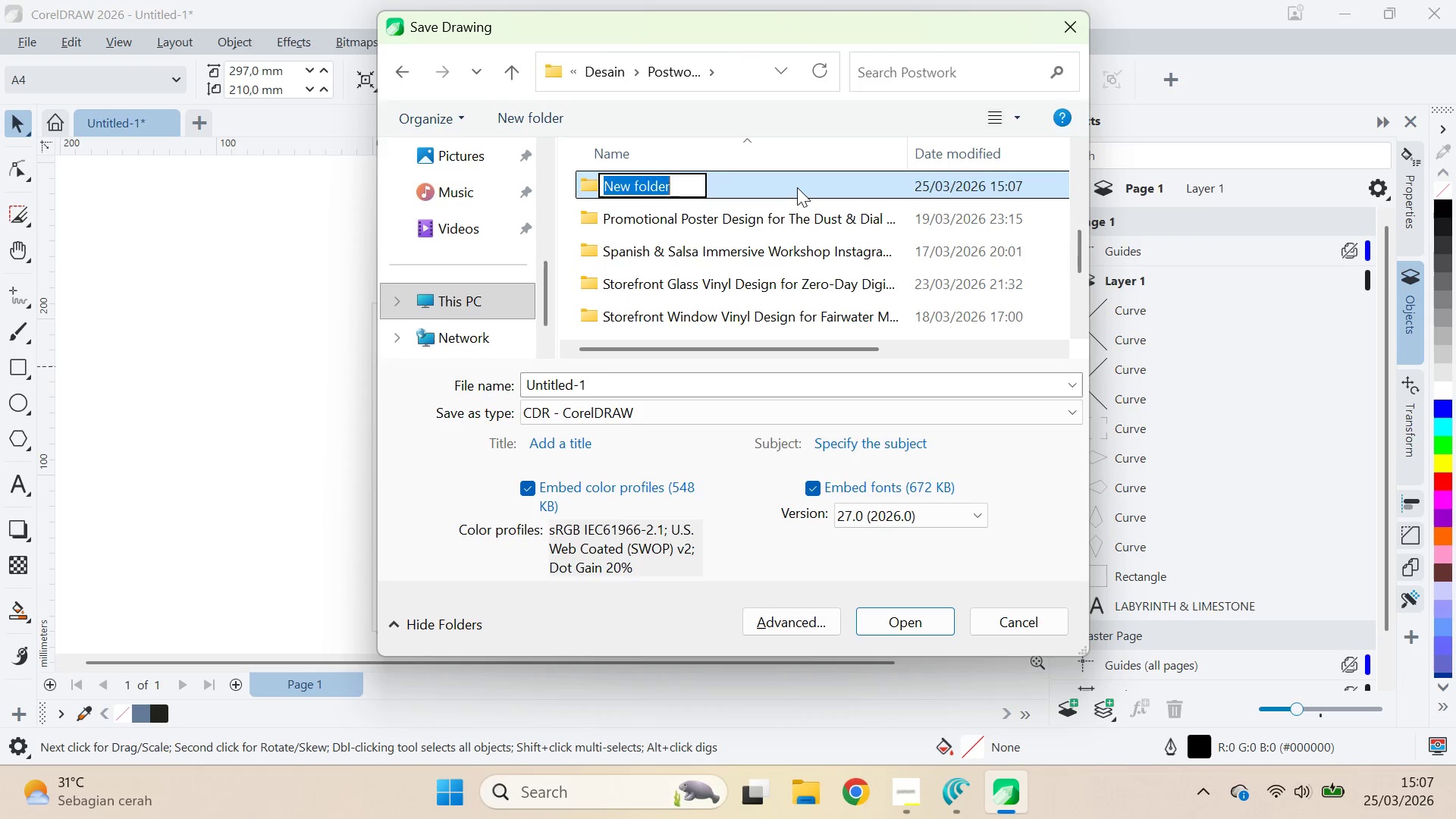 
key(Control+ControlLeft)
 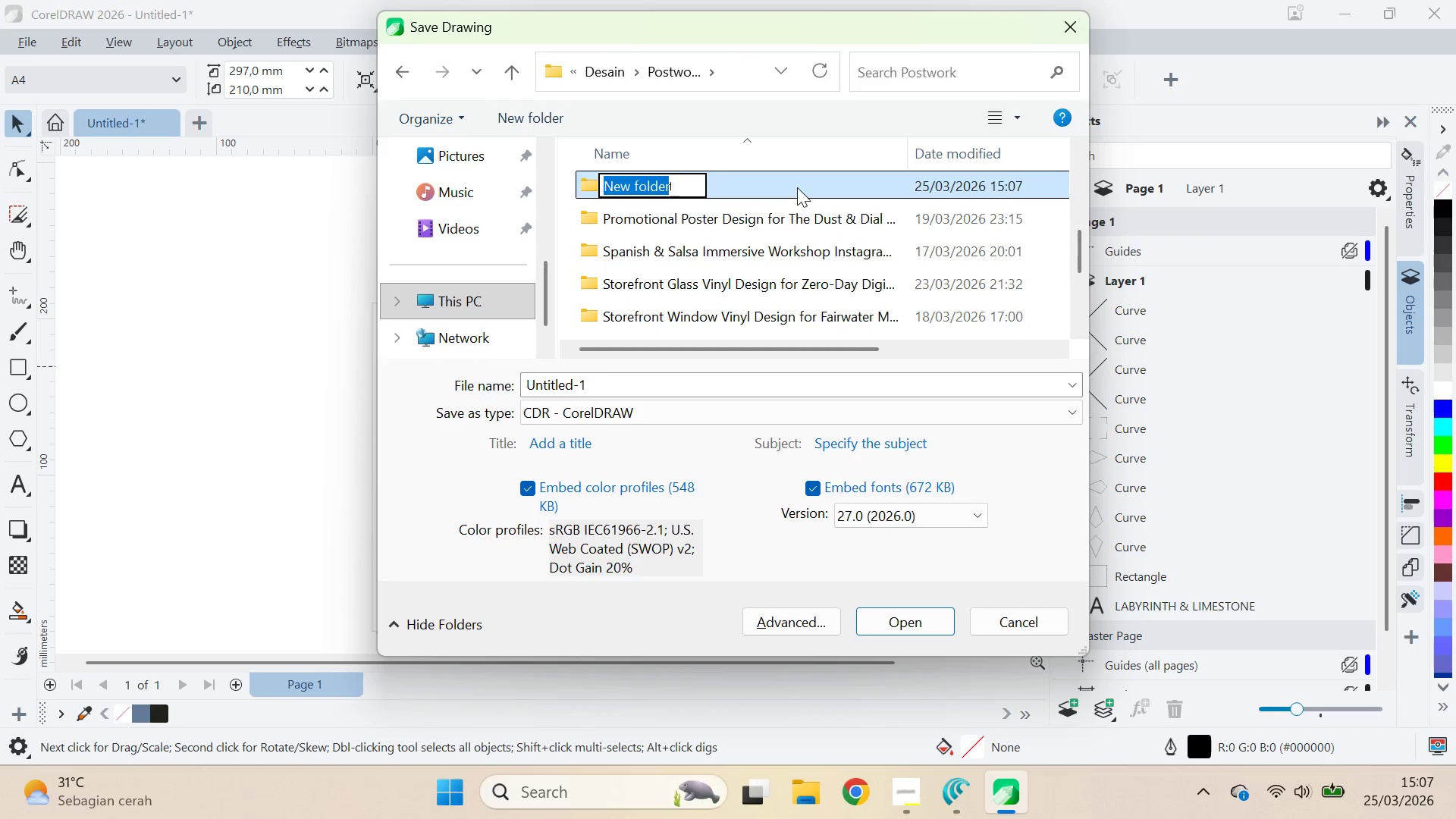 
key(Control+V)
 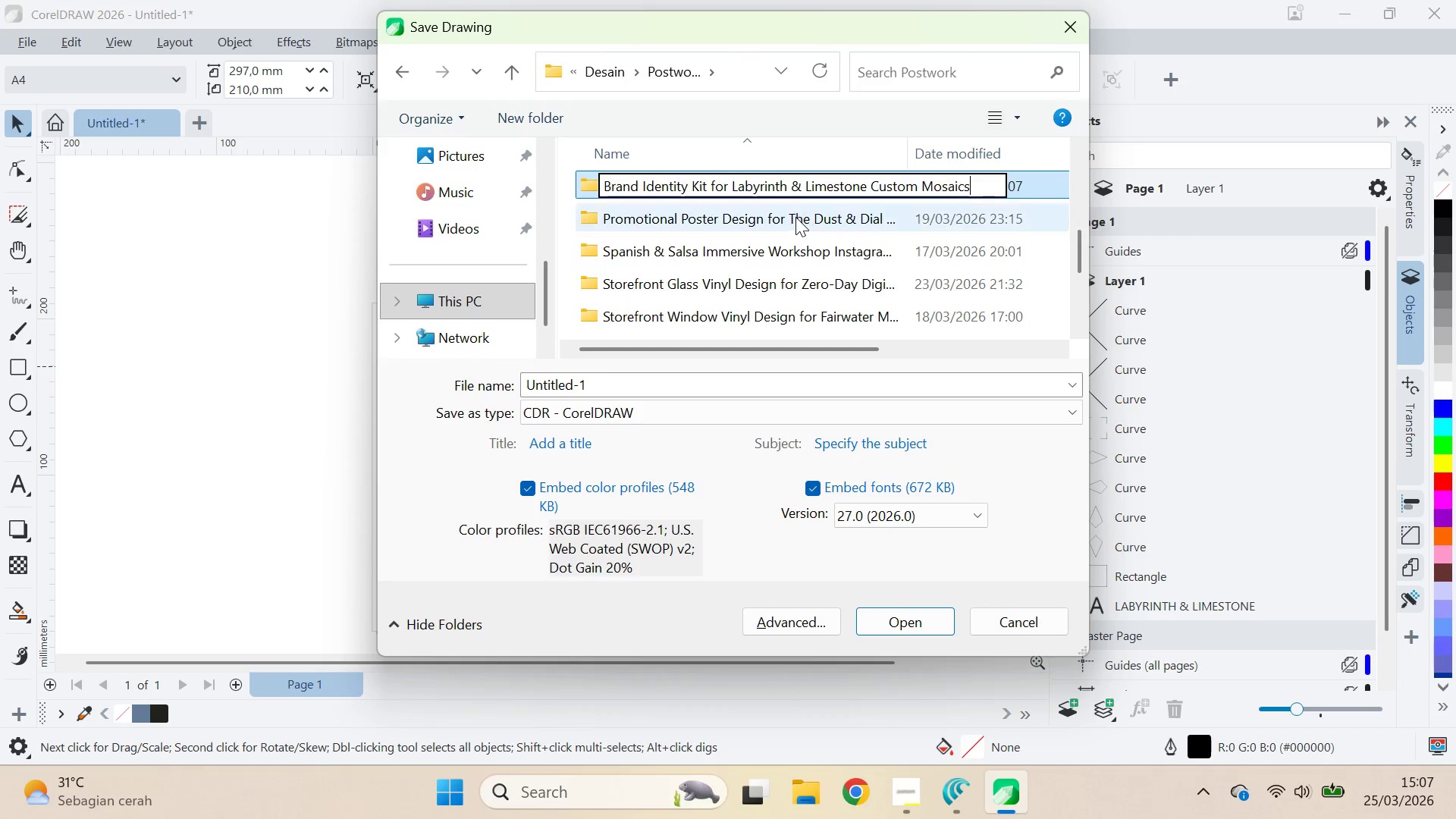 
left_click([795, 217])
 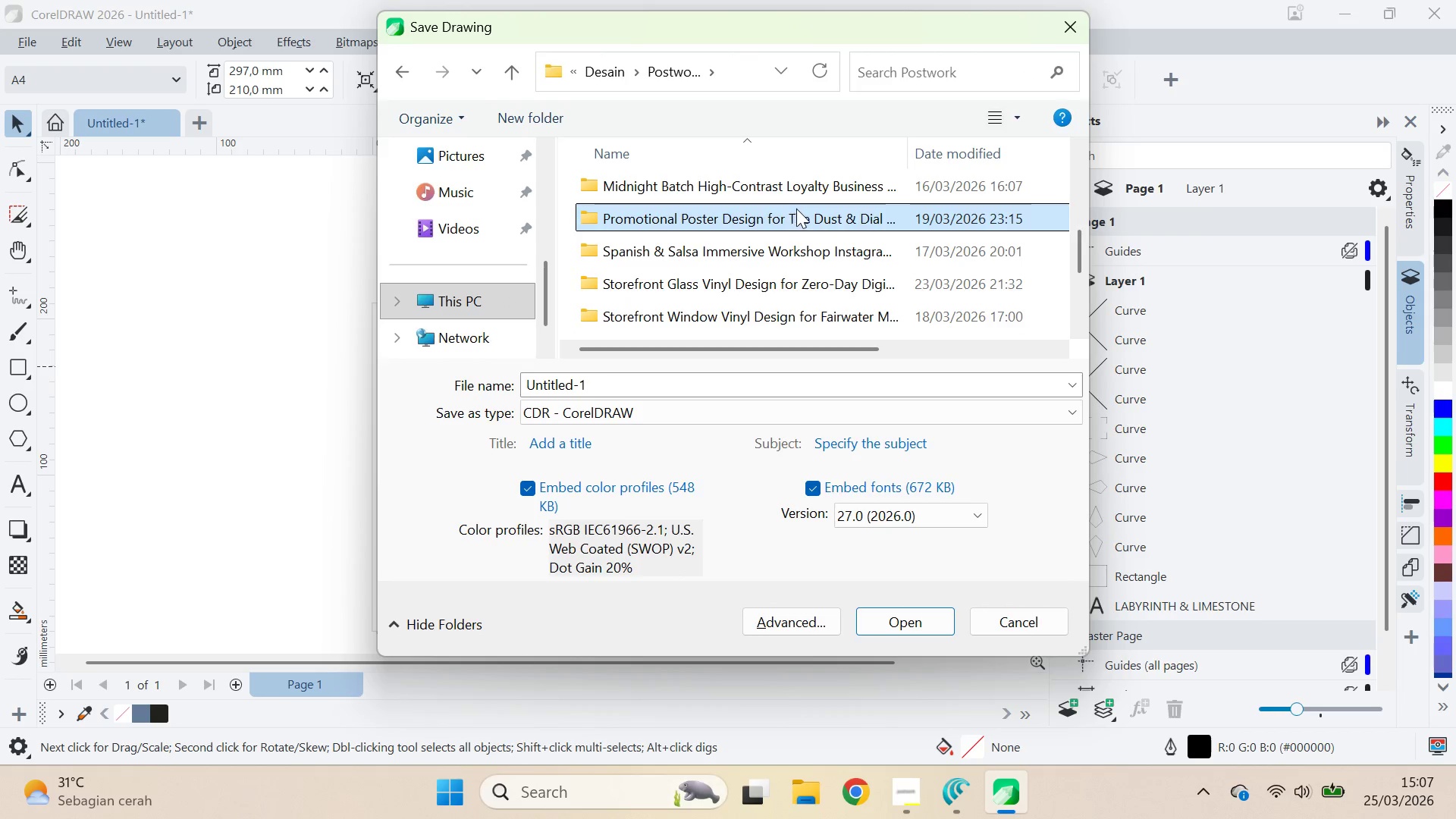 
scroll: coordinate [801, 212], scroll_direction: up, amount: 7.0
 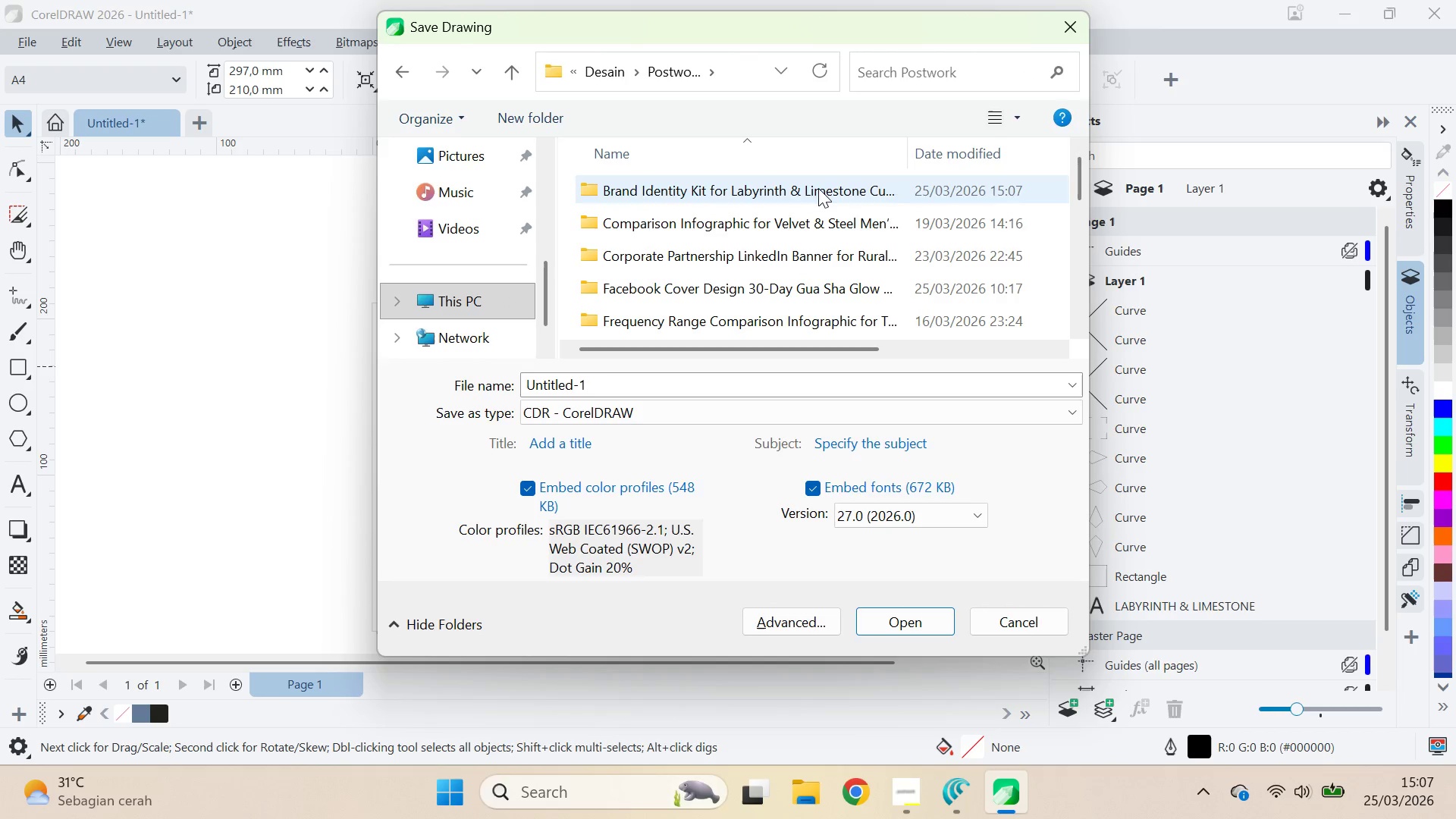 
double_click([819, 188])
 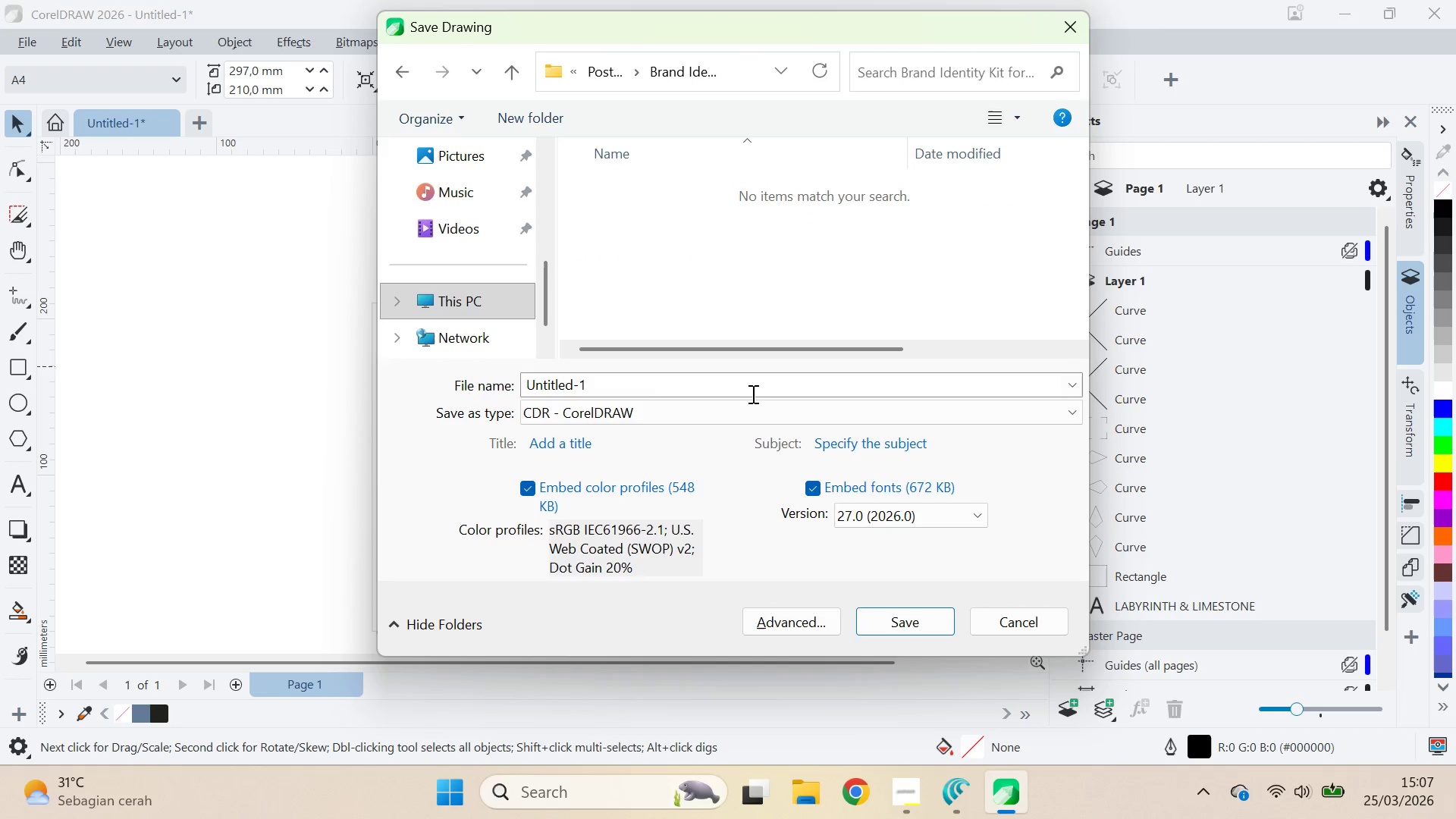 
left_click([752, 394])
 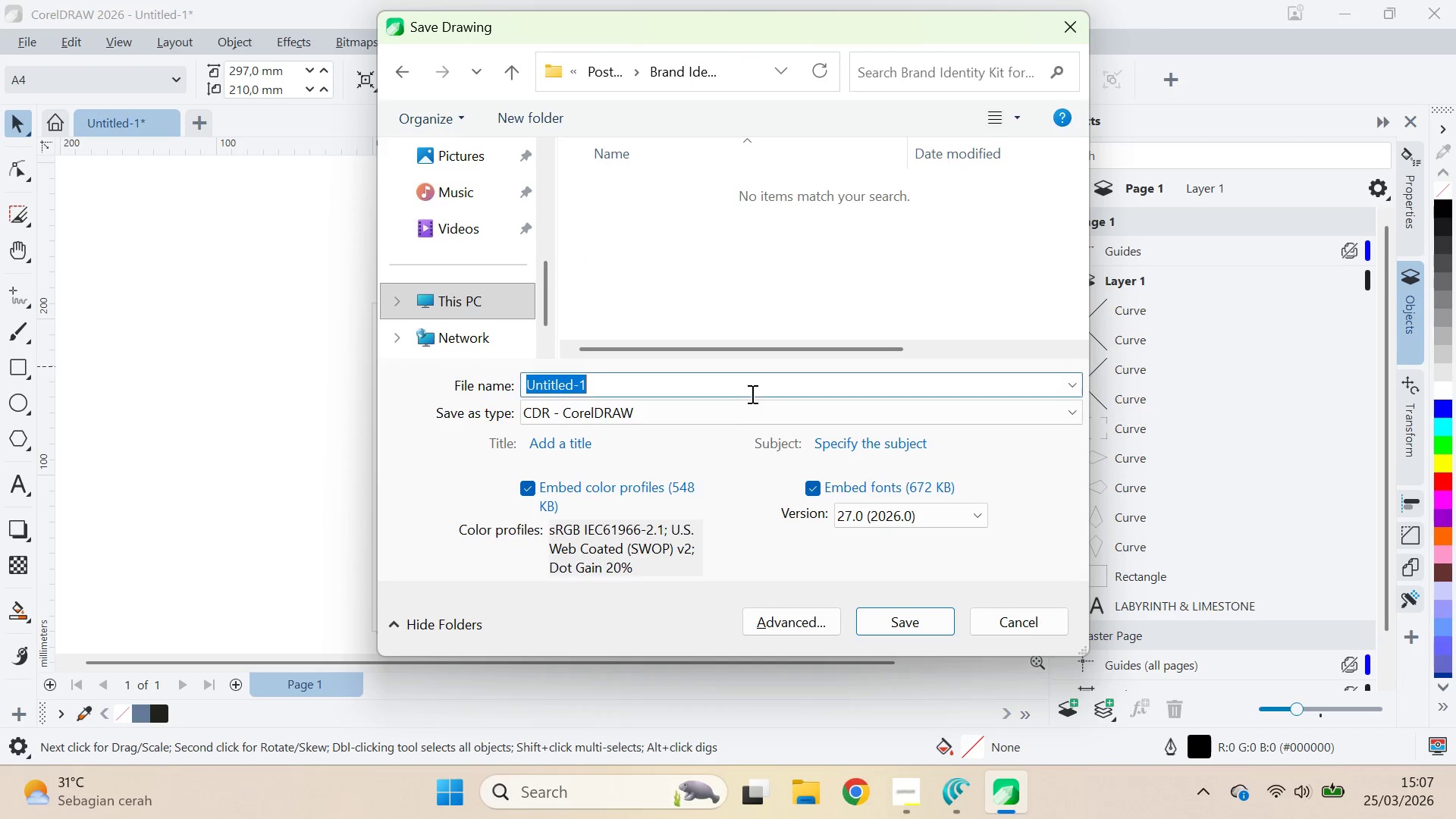 
key(Control+A)
 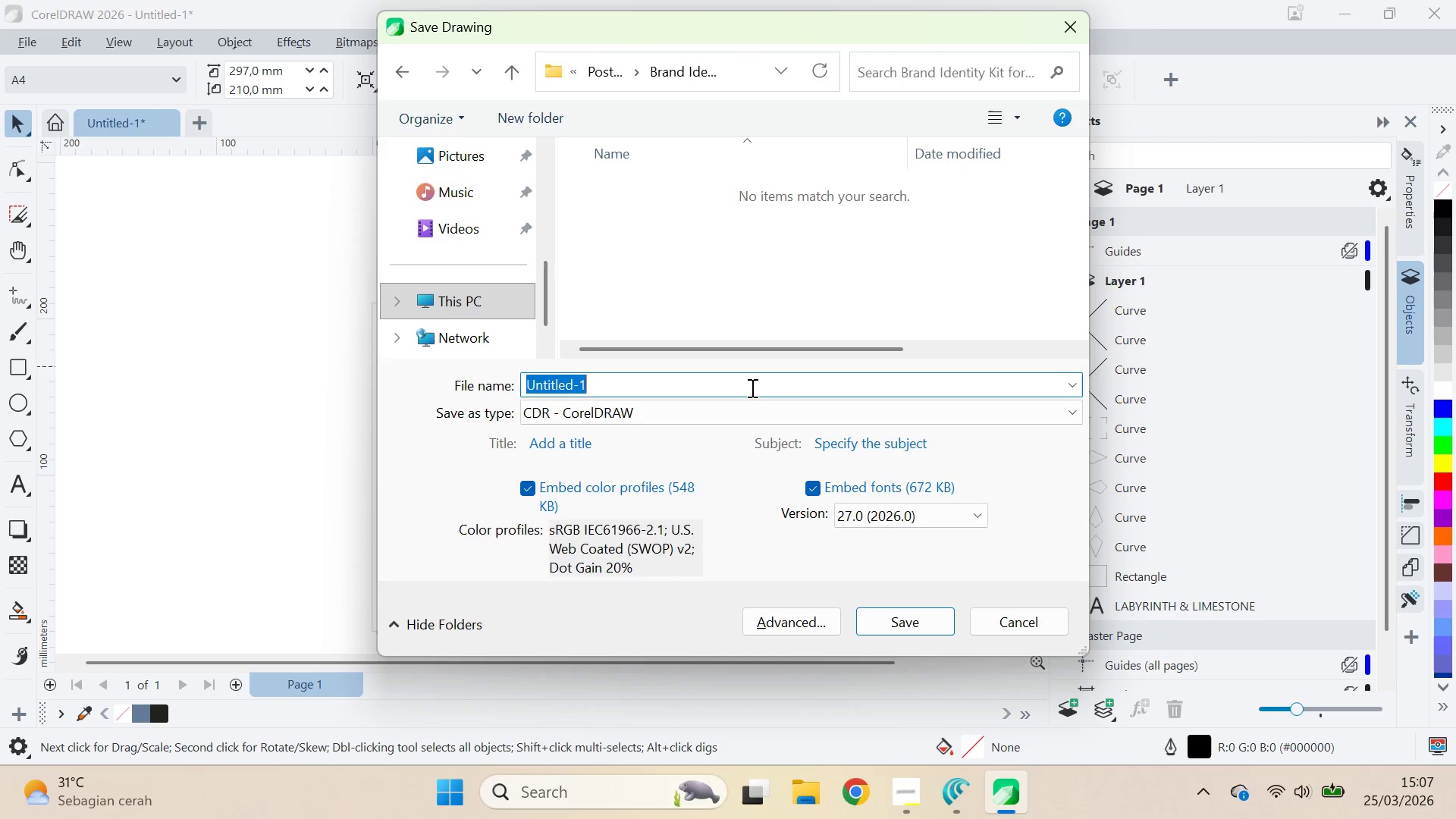 
key(Control+V)
 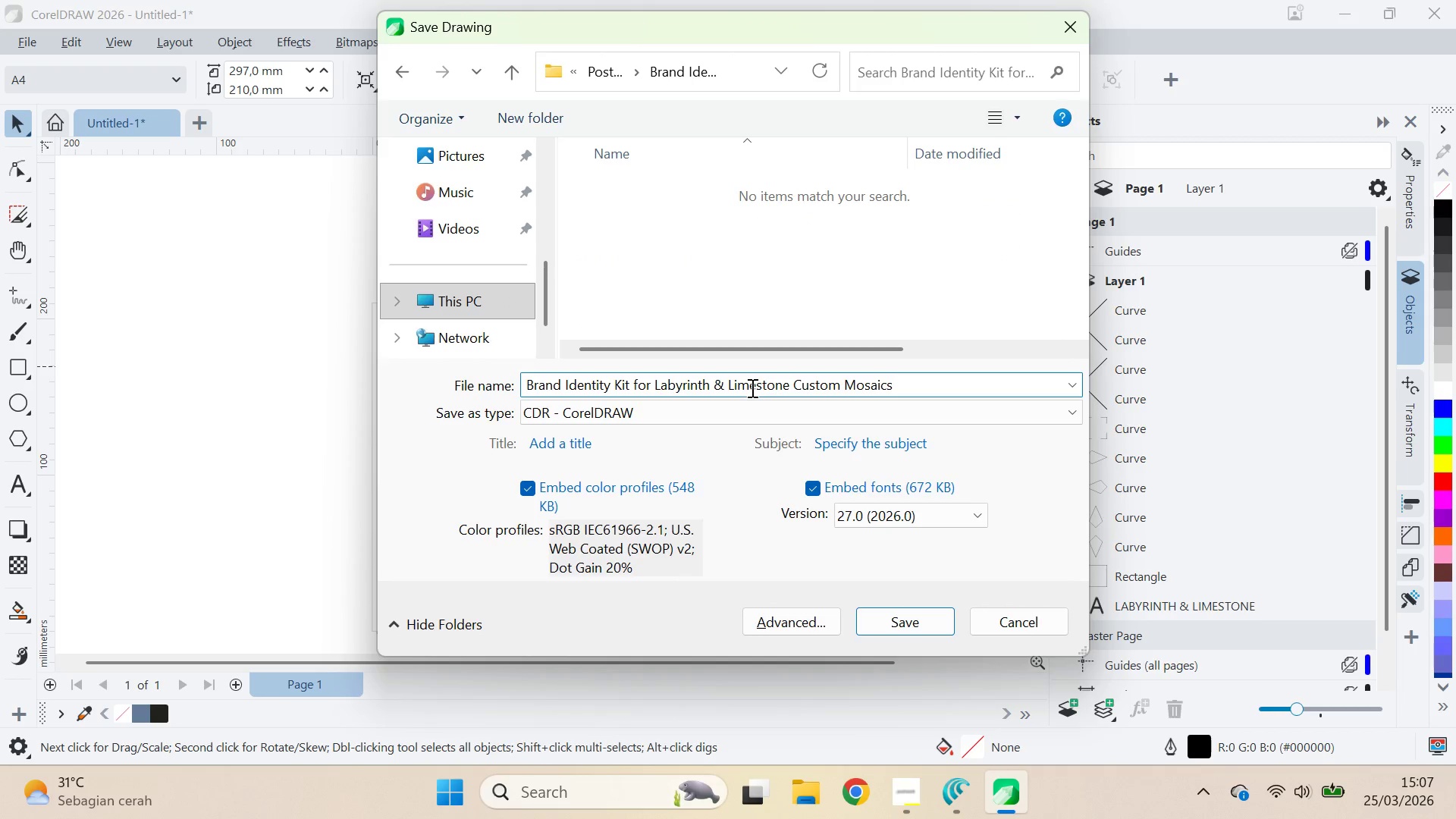 
key(Shift+Enter)
 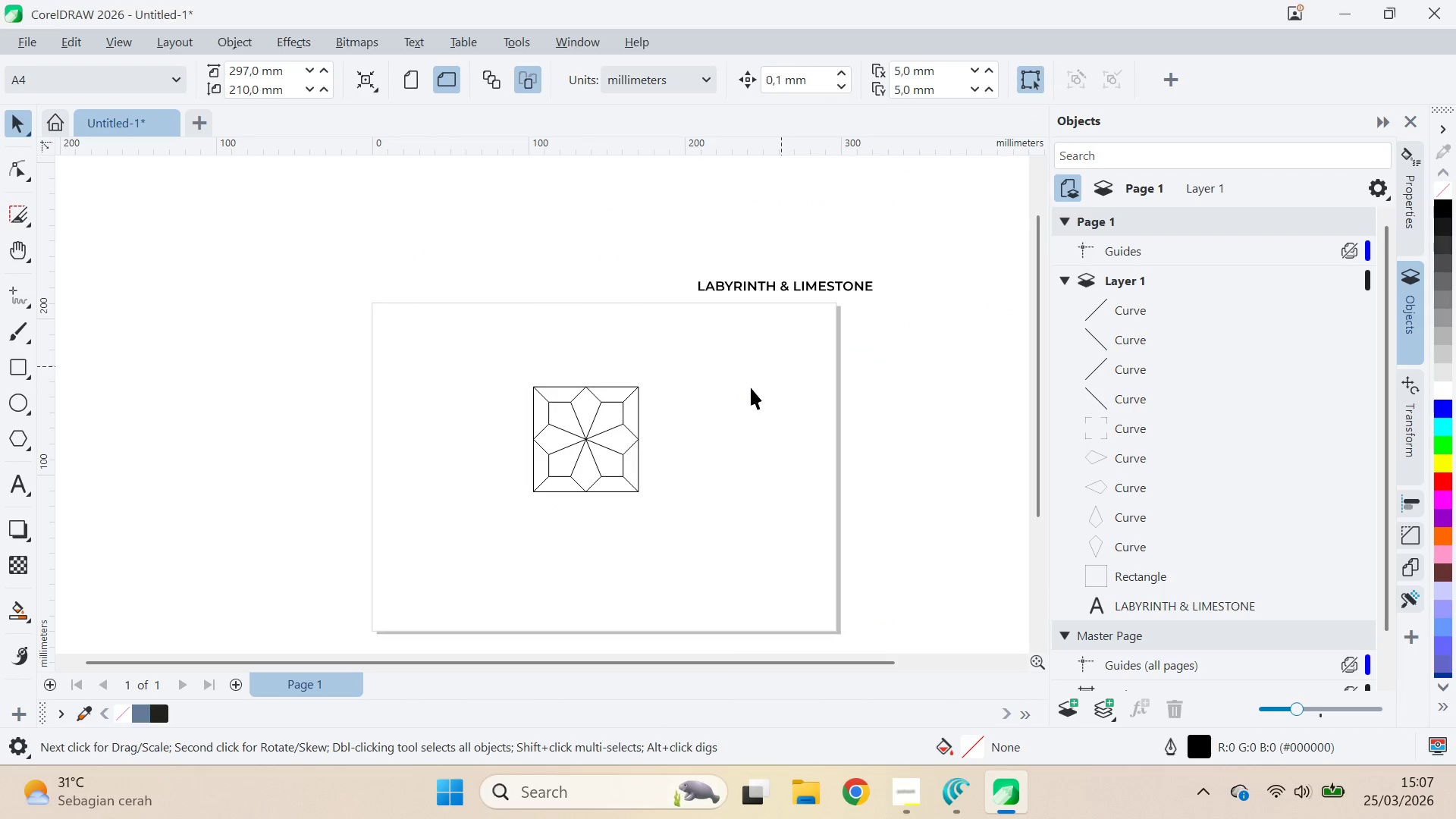 
key(Shift+ShiftRight)
 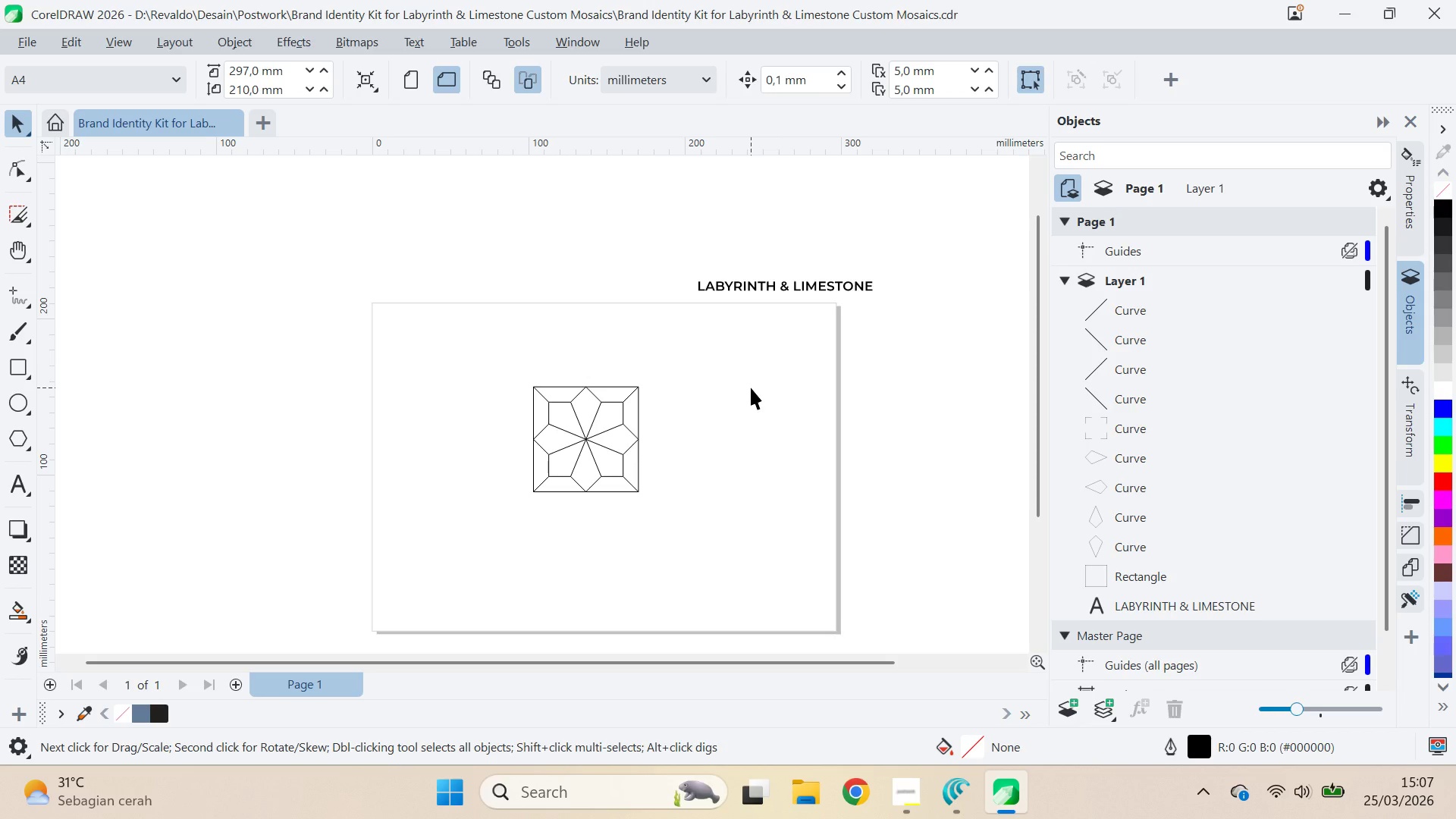 
key(Alt+Tab)
 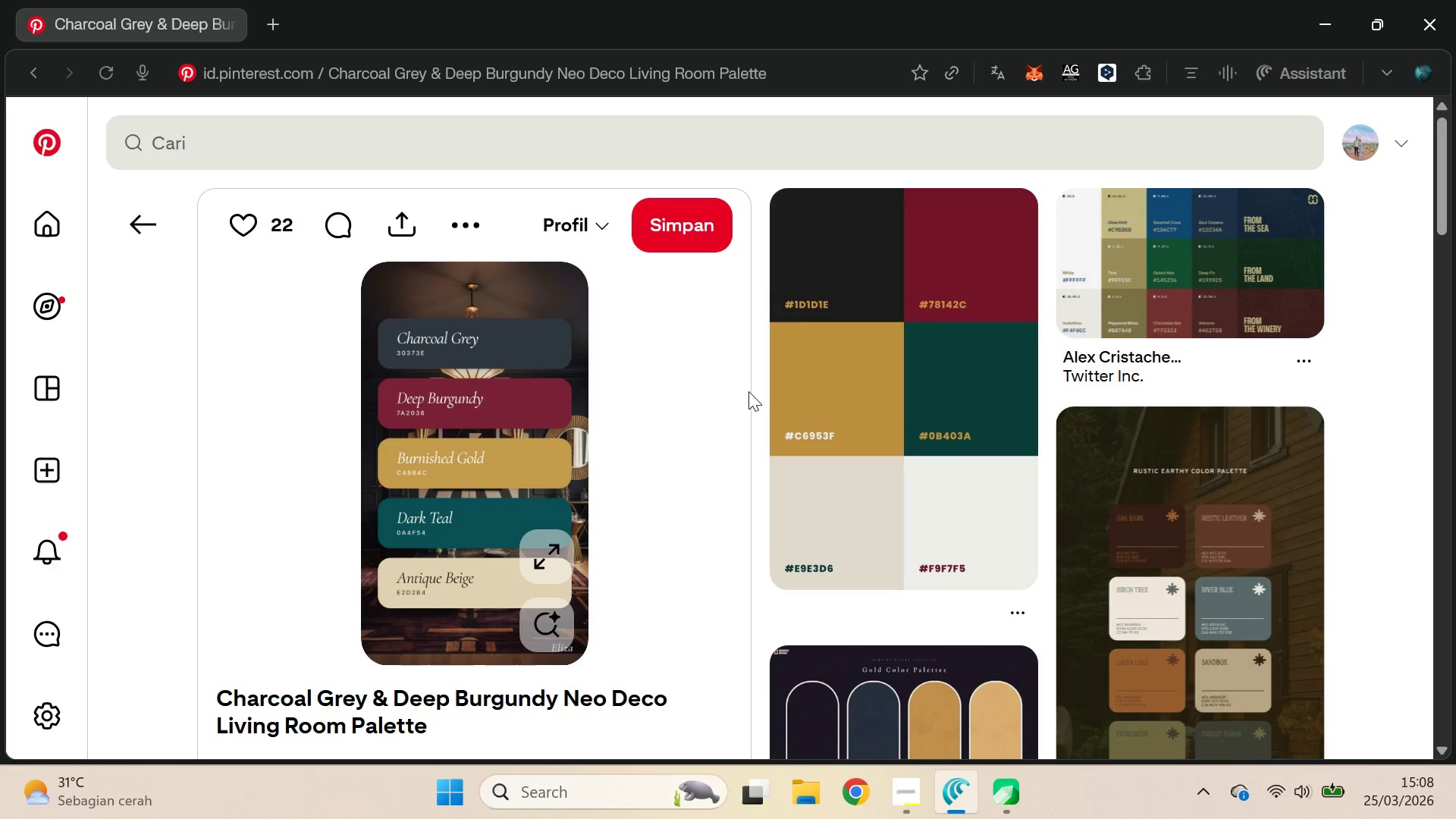 
wait(16.69)
 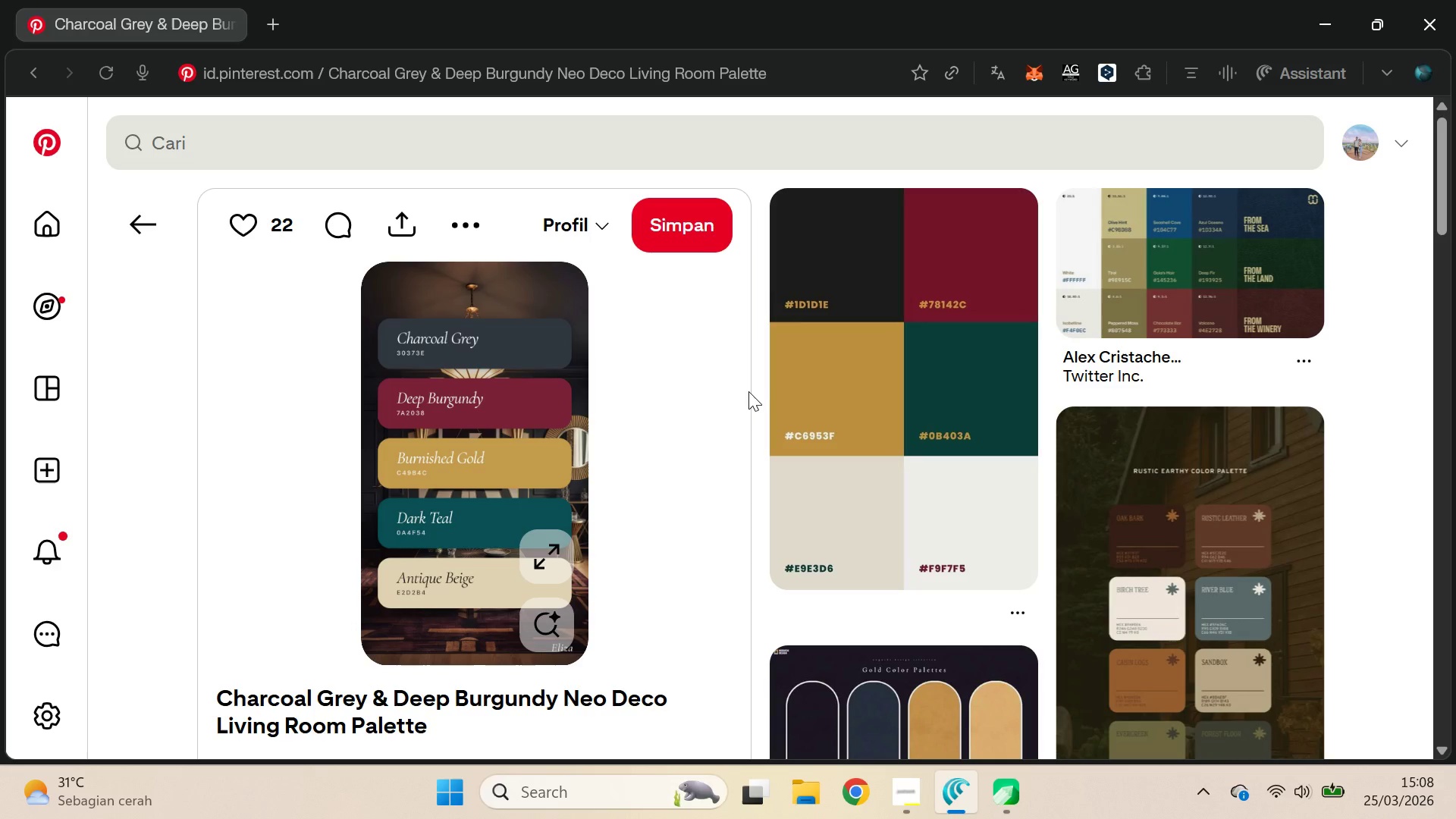 
scroll: coordinate [667, 440], scroll_direction: down, amount: 3.0
 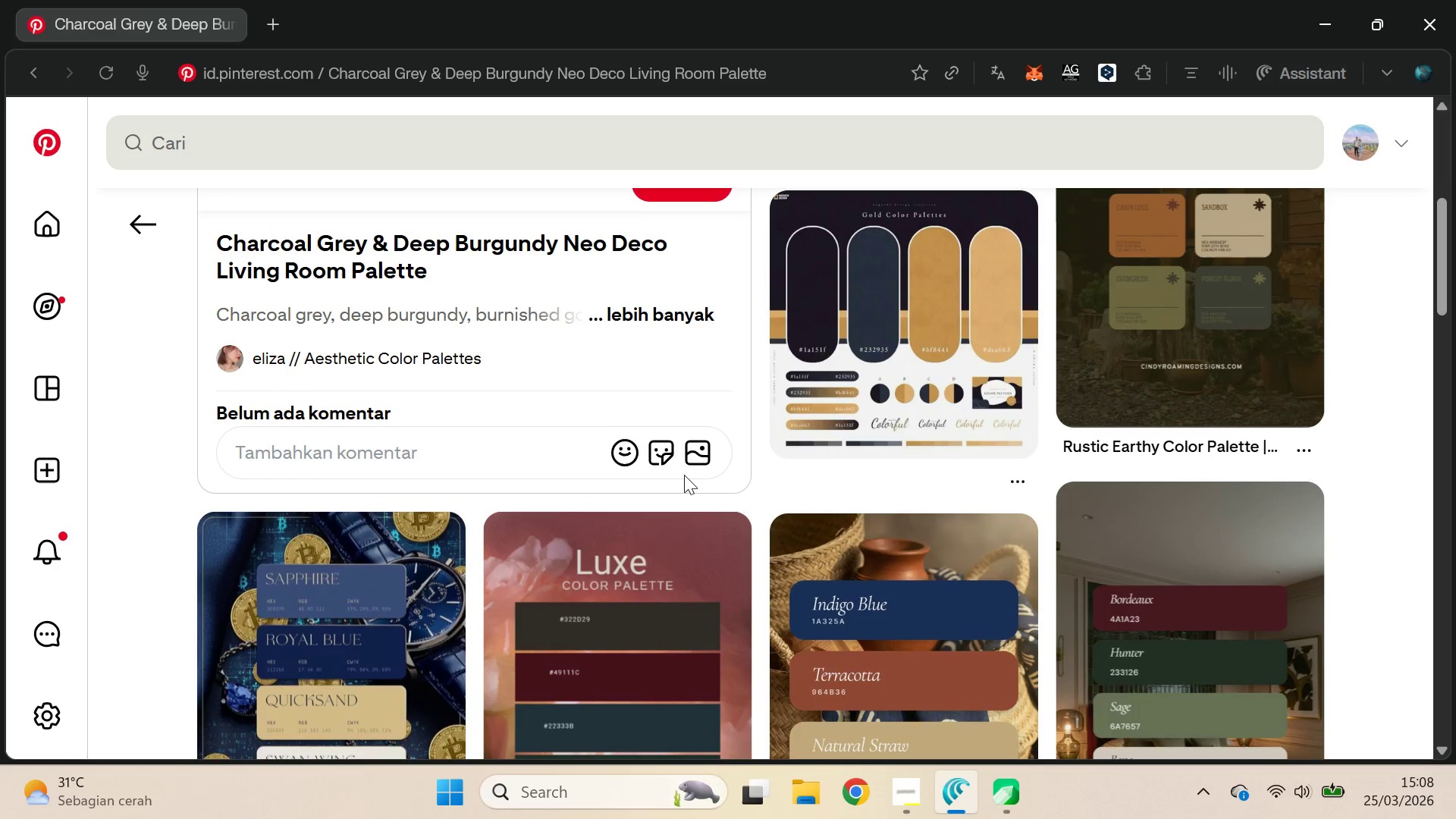 
key(Alt+AltLeft)
 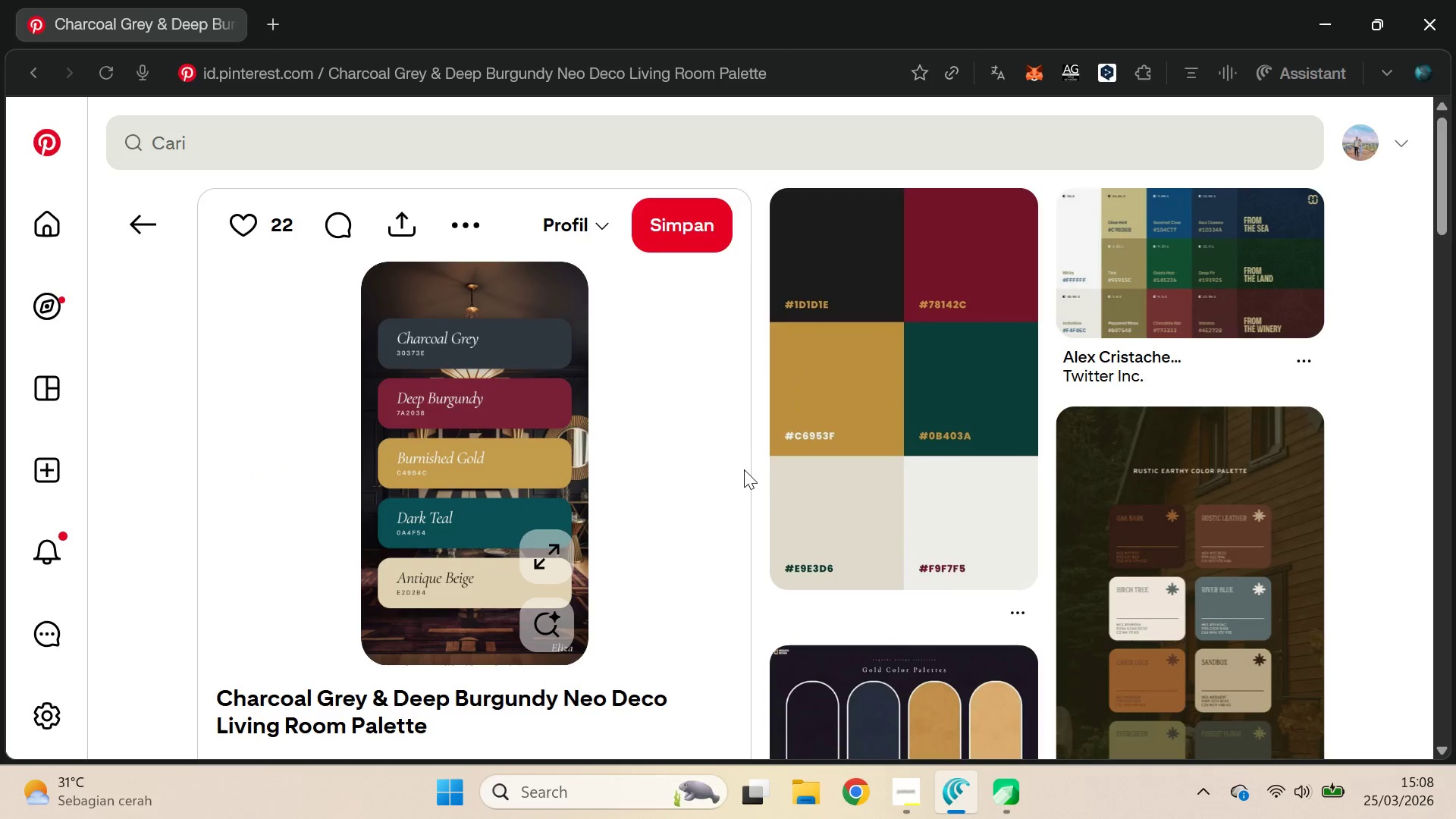 
key(Alt+Tab)
 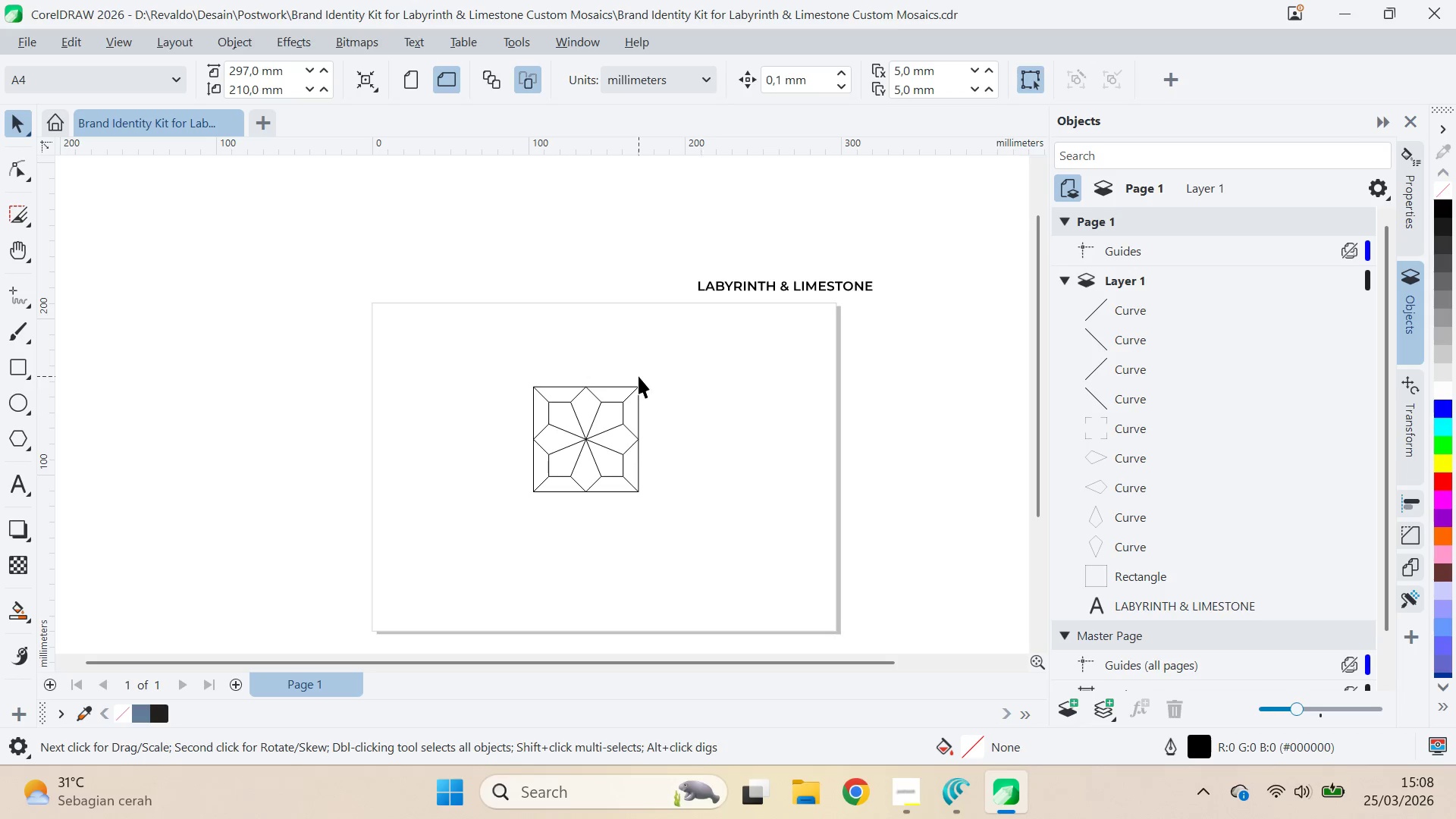 
scroll: coordinate [744, 469], scroll_direction: up, amount: 5.0
 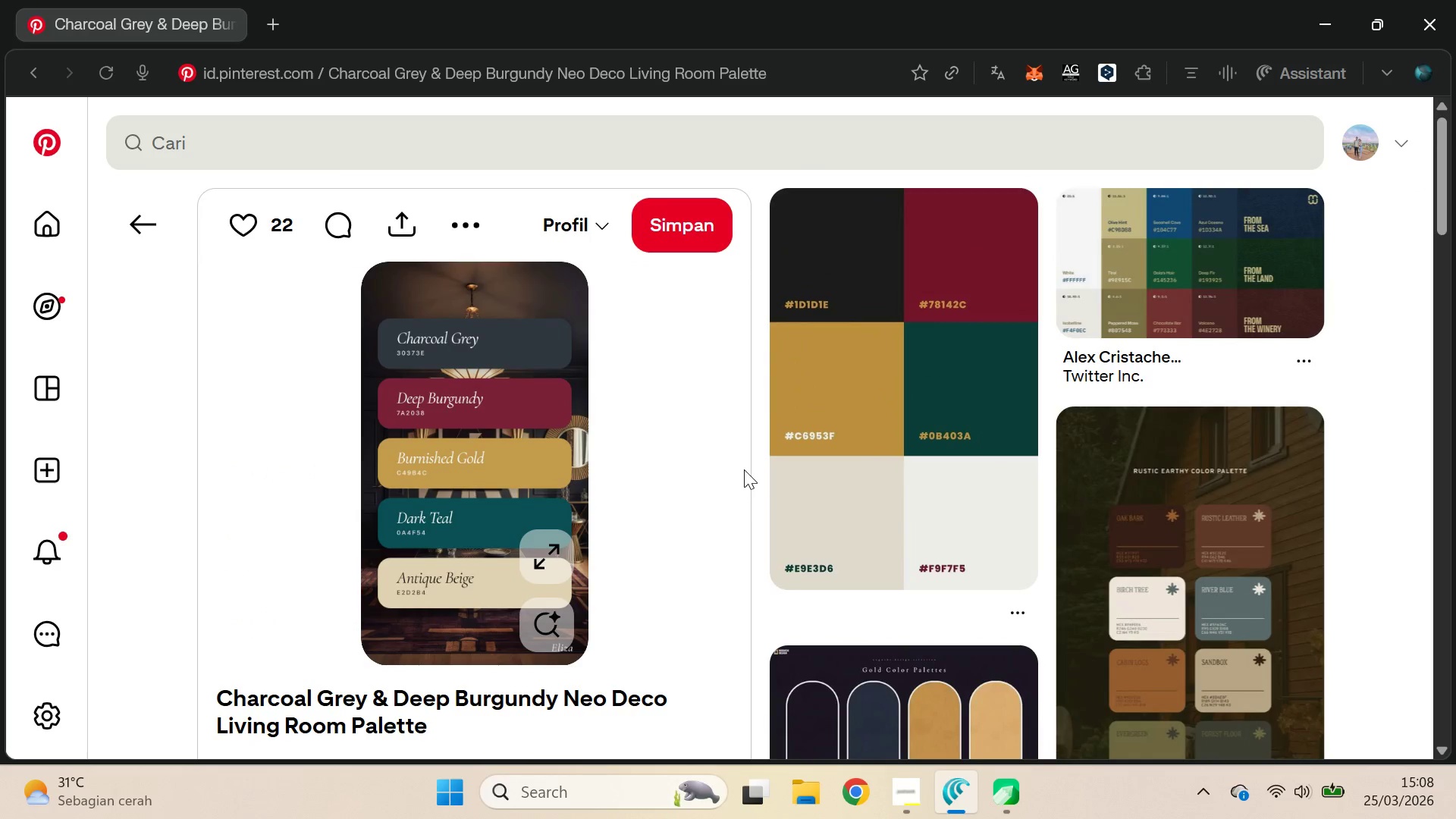 
key(Alt+AltLeft)
 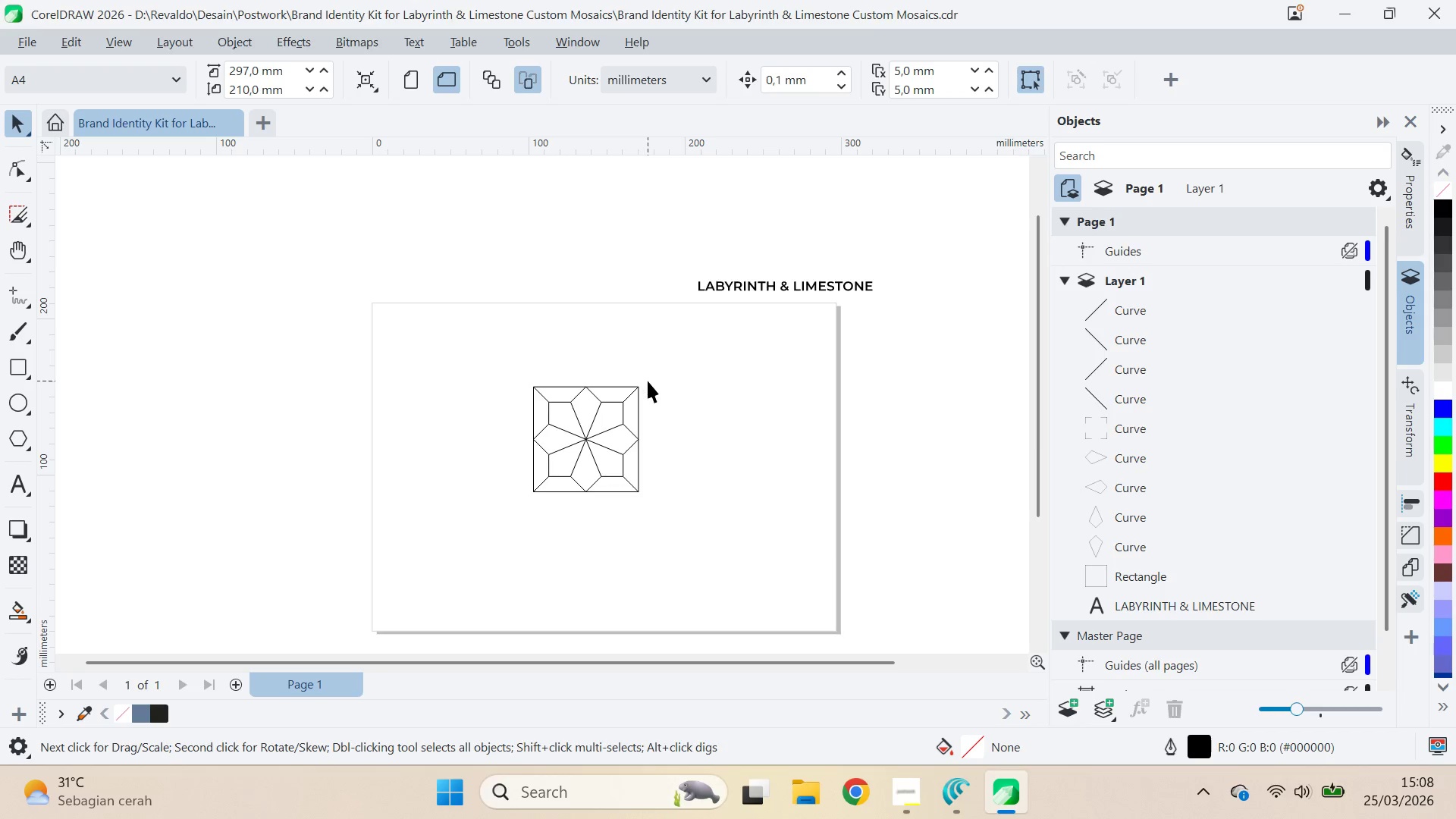 
key(Alt+Tab)
 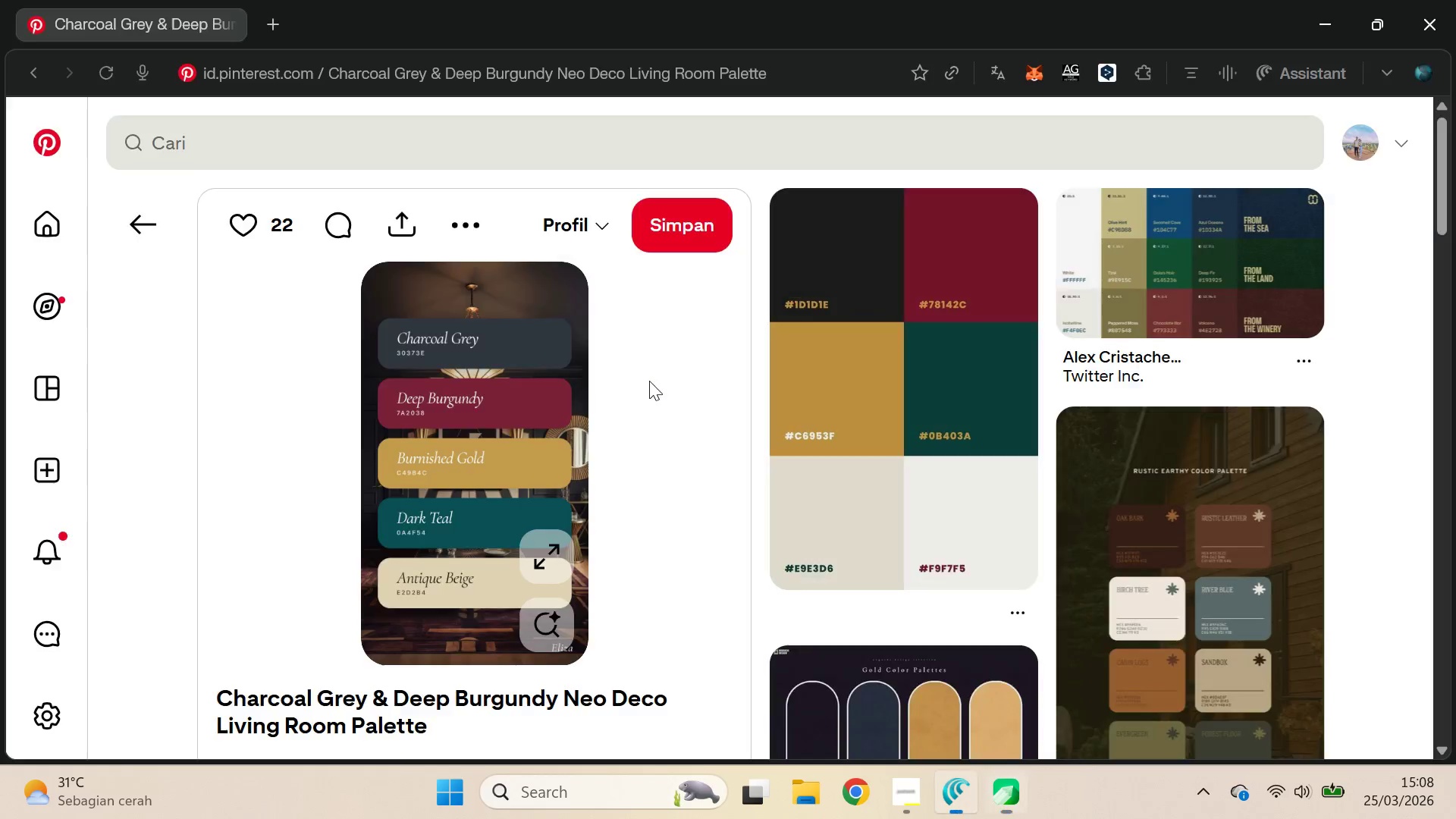 
key(Alt+AltLeft)
 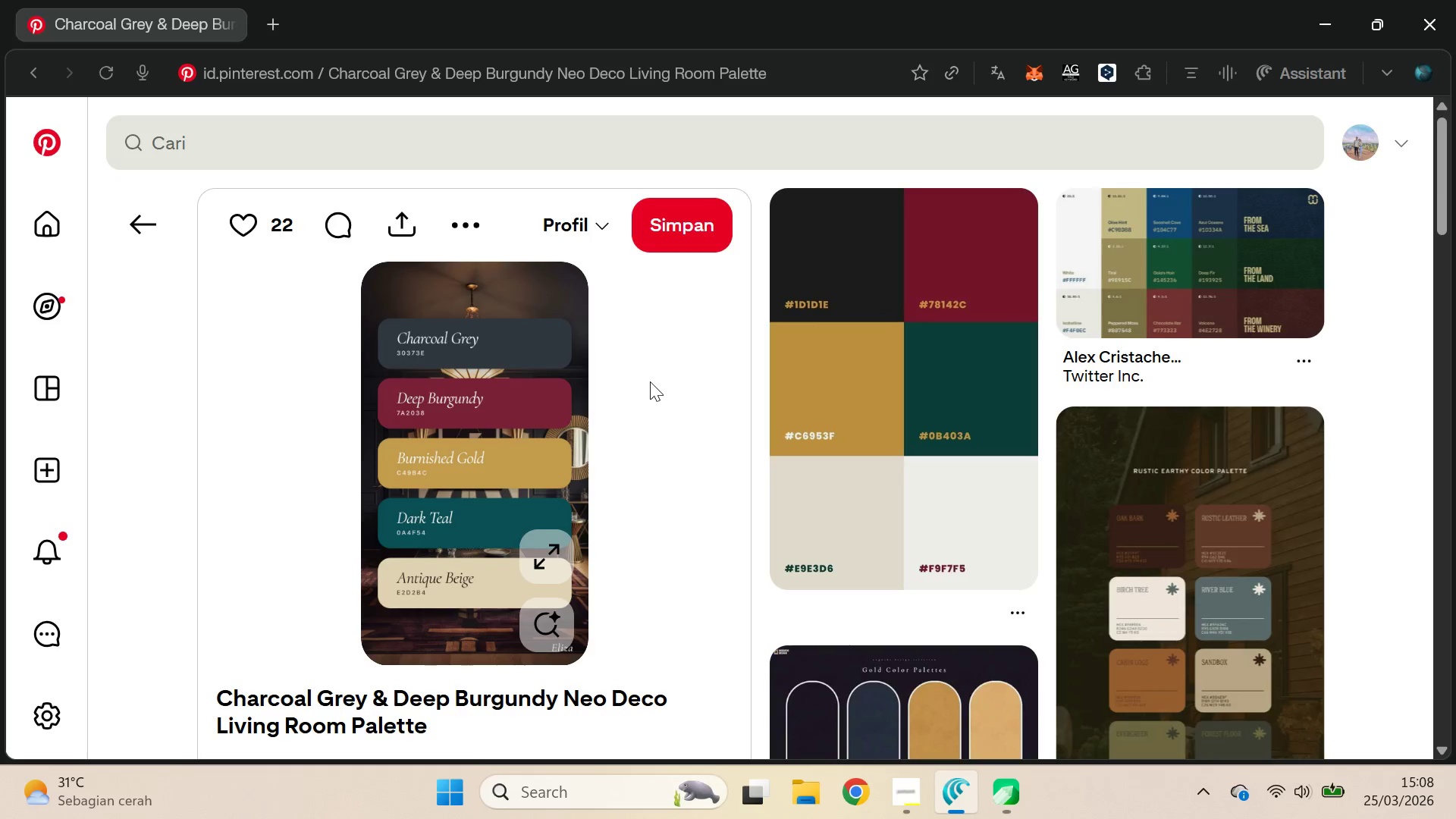 
key(Alt+Tab)
 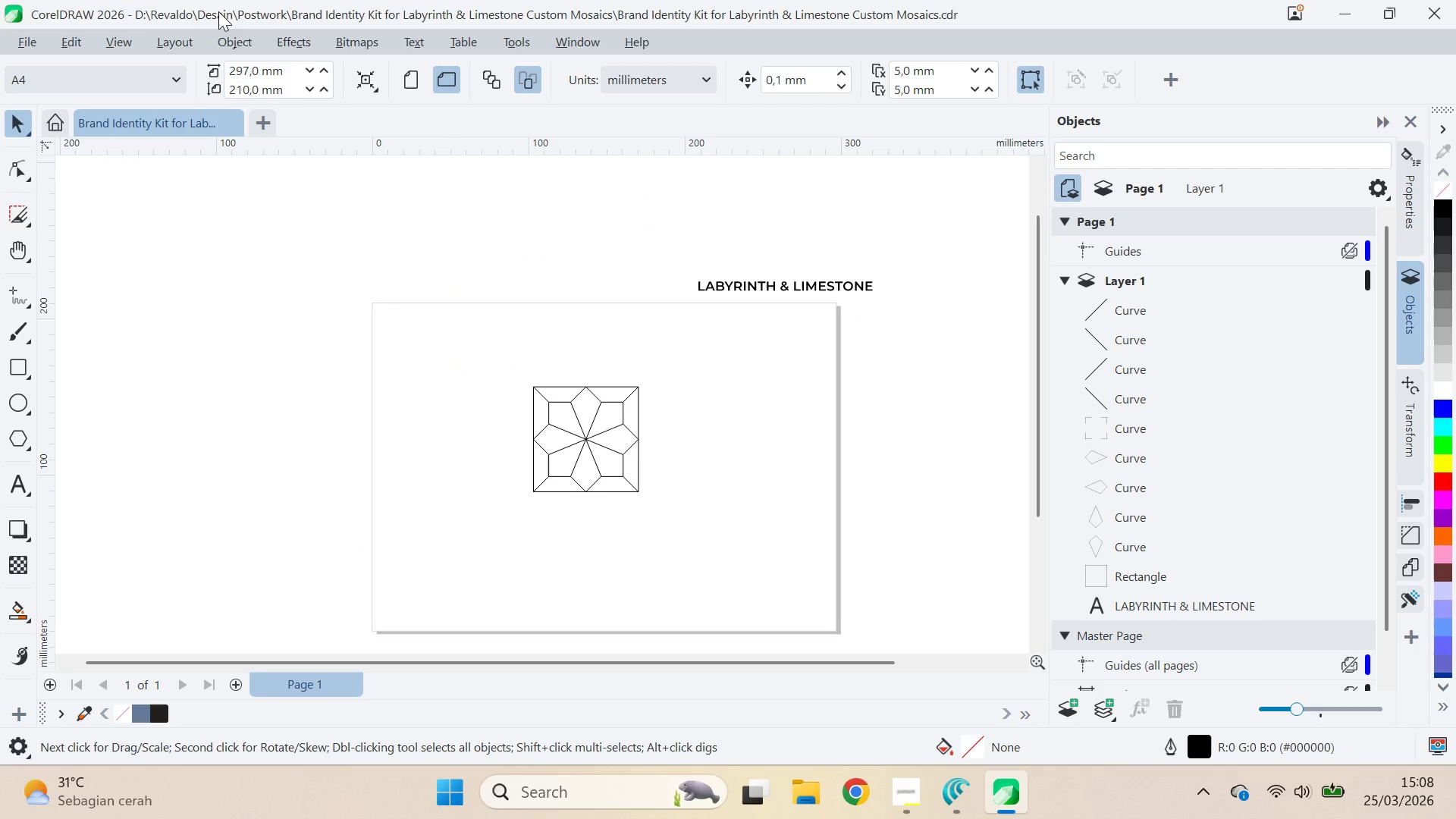 
left_click_drag(start_coordinate=[218, 10], to_coordinate=[960, 25])
 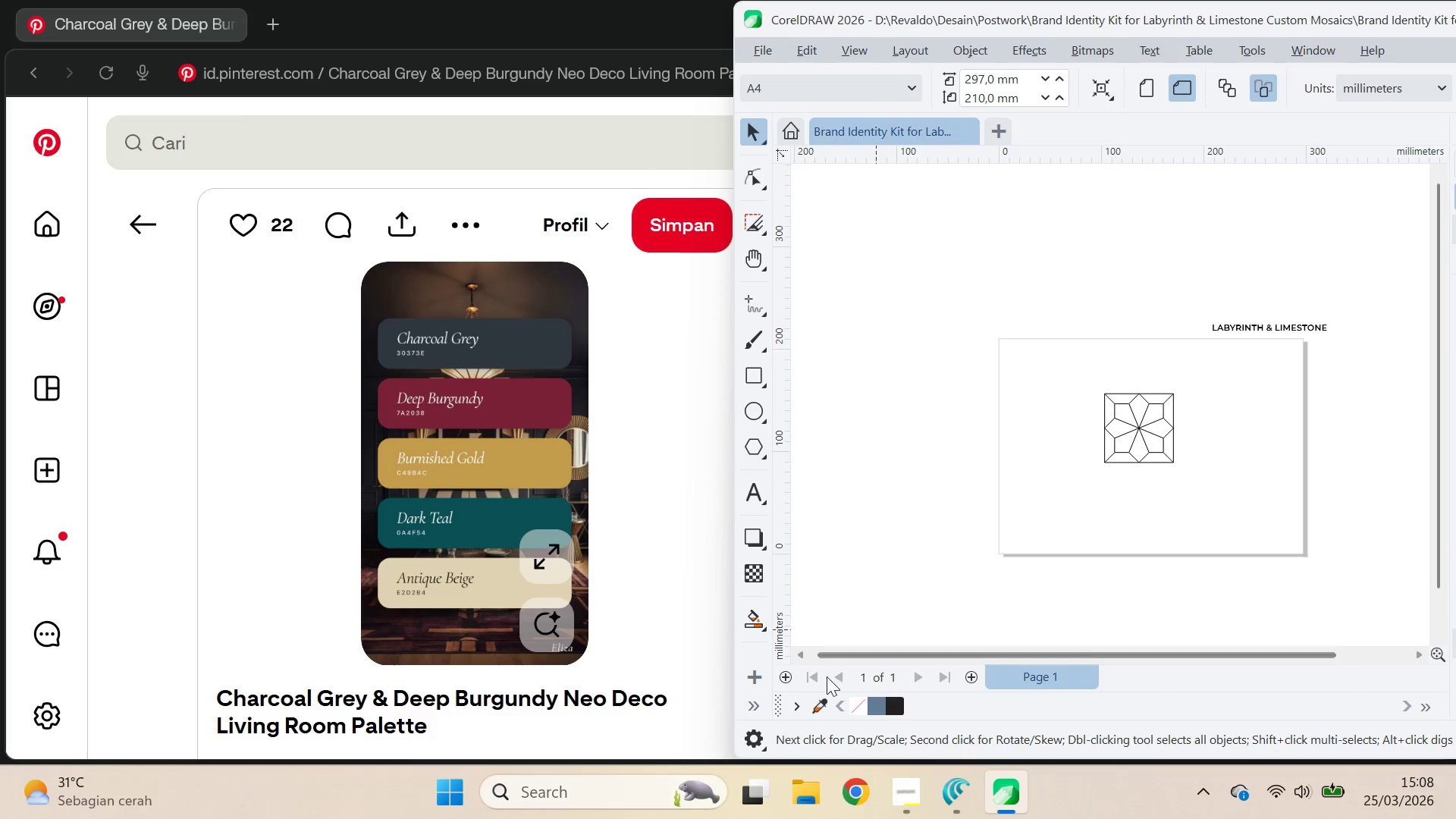 
left_click([822, 704])
 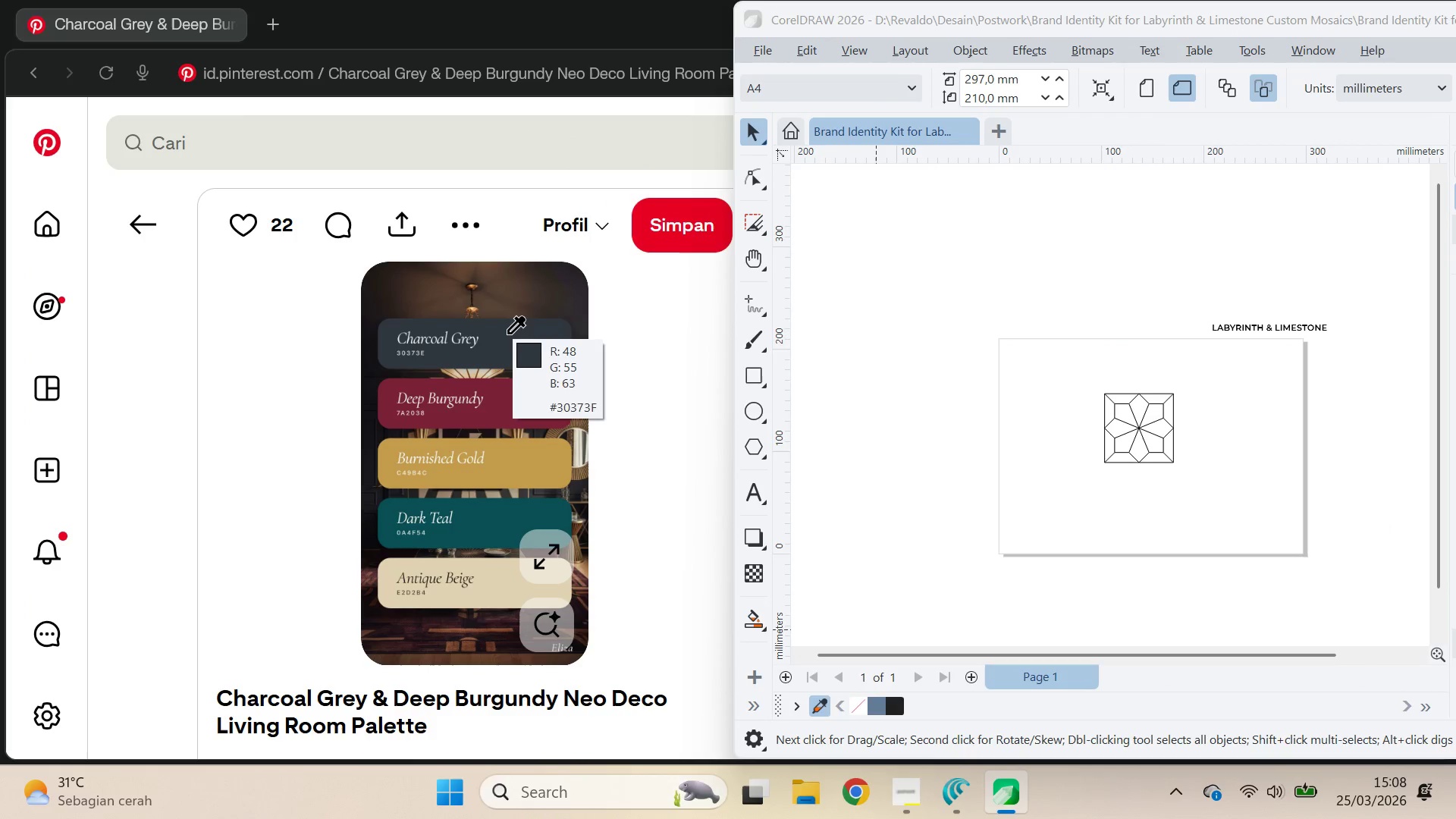 
hold_key(key=ControlLeft, duration=1.5)
 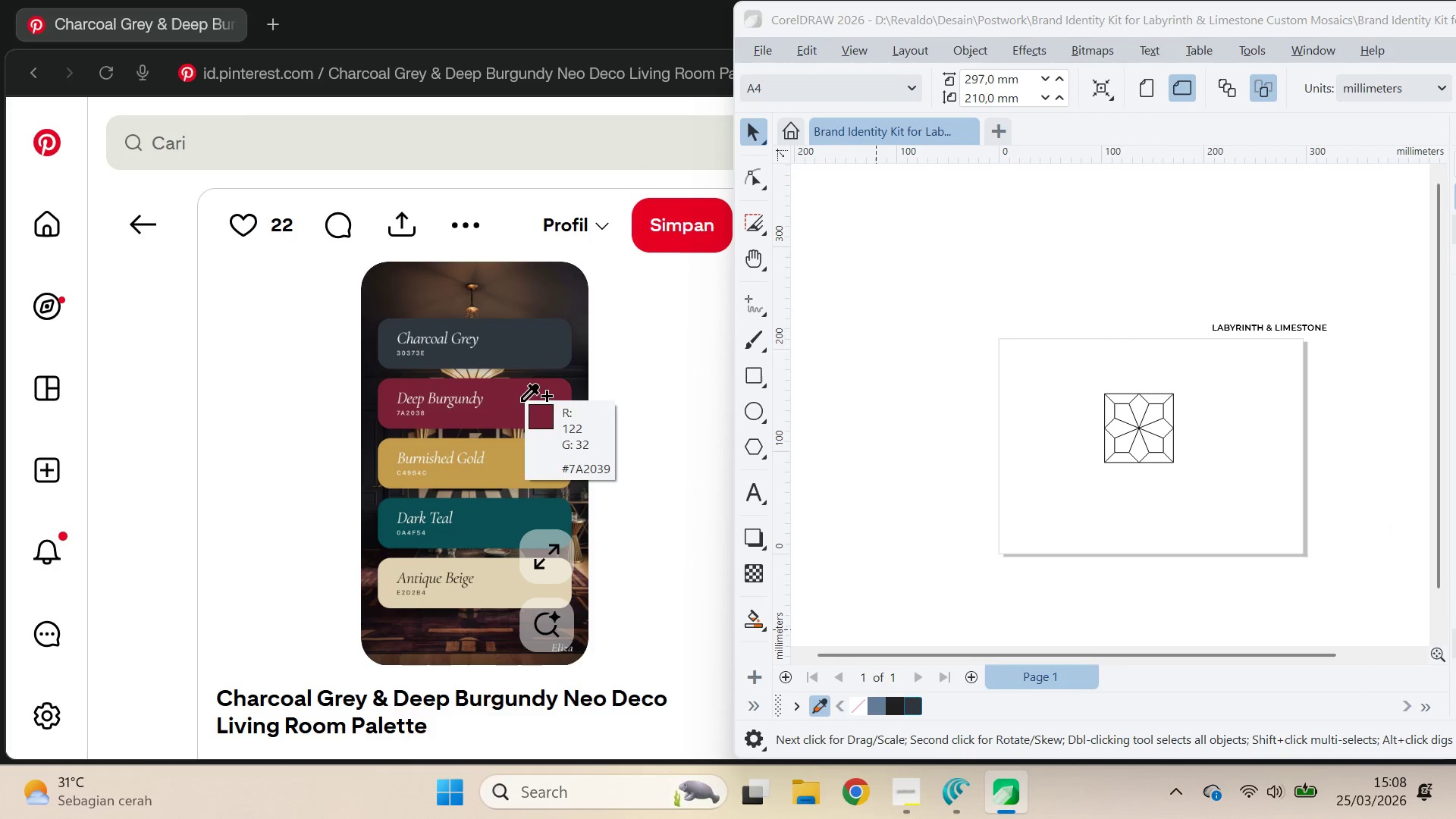 
hold_key(key=ControlLeft, duration=1.5)
left_click([512, 345])
 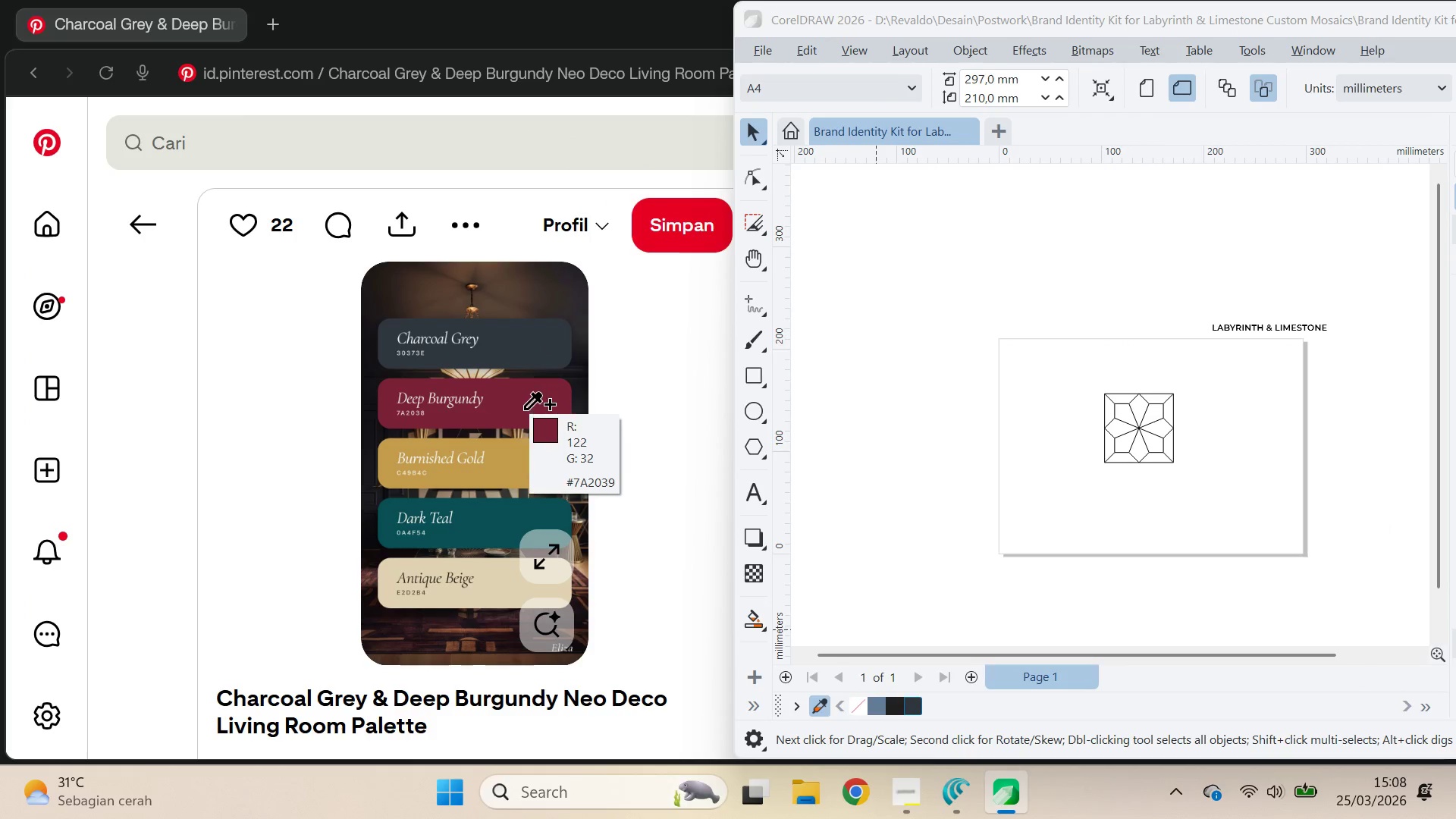 
double_click([524, 410])
 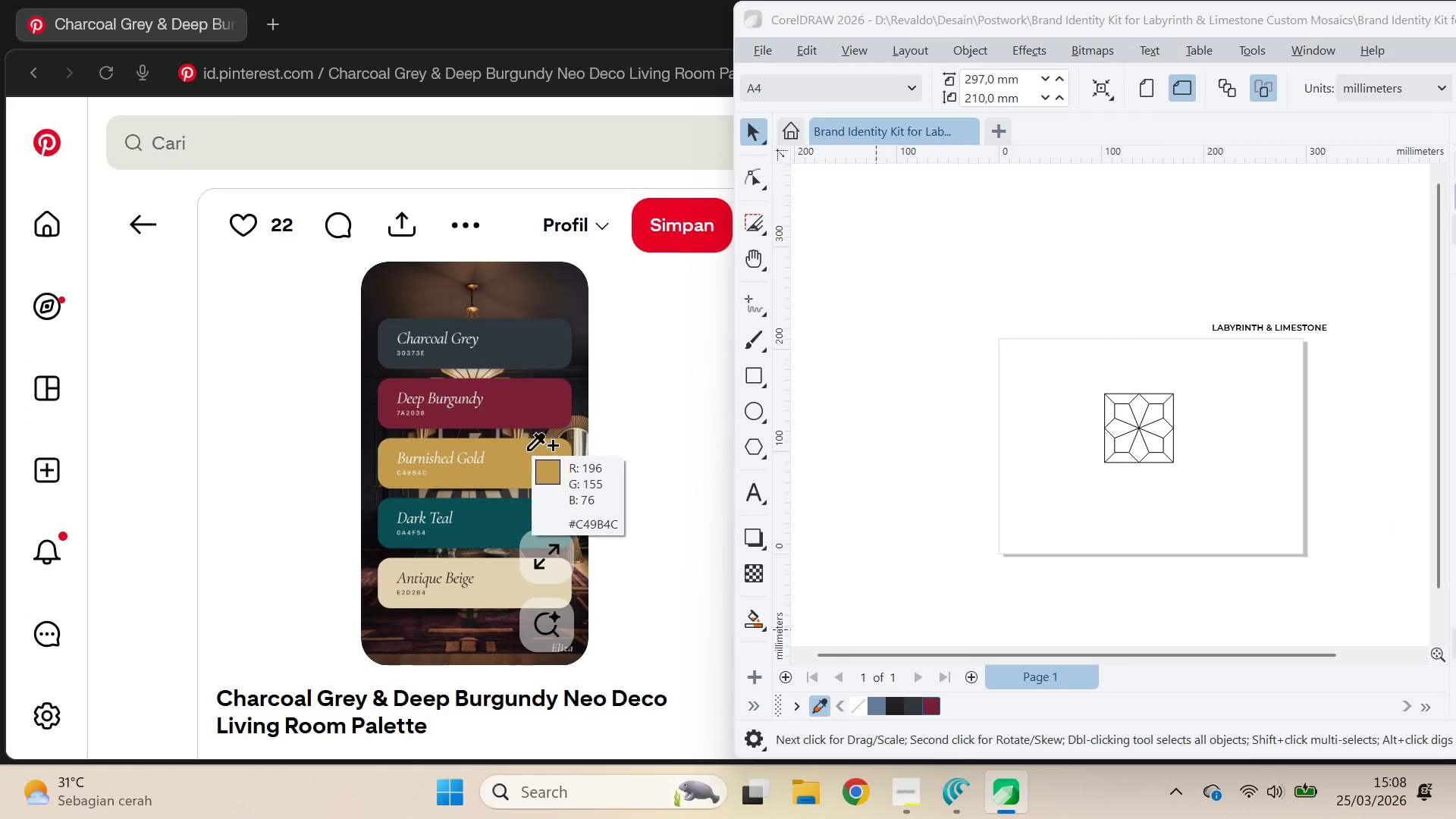 
triple_click([528, 454])
 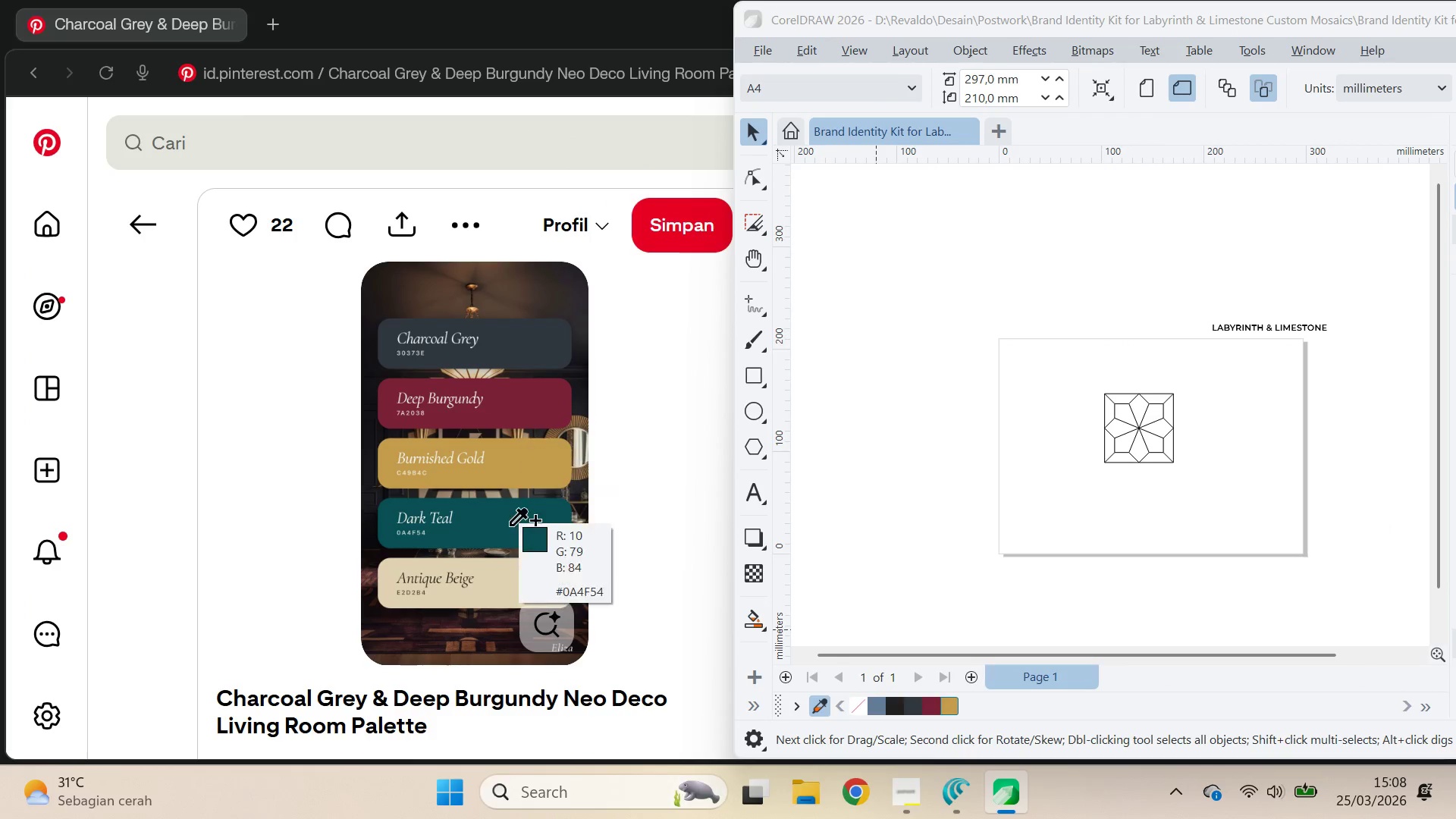 
hold_key(key=ControlLeft, duration=1.08)
left_click([498, 519])
 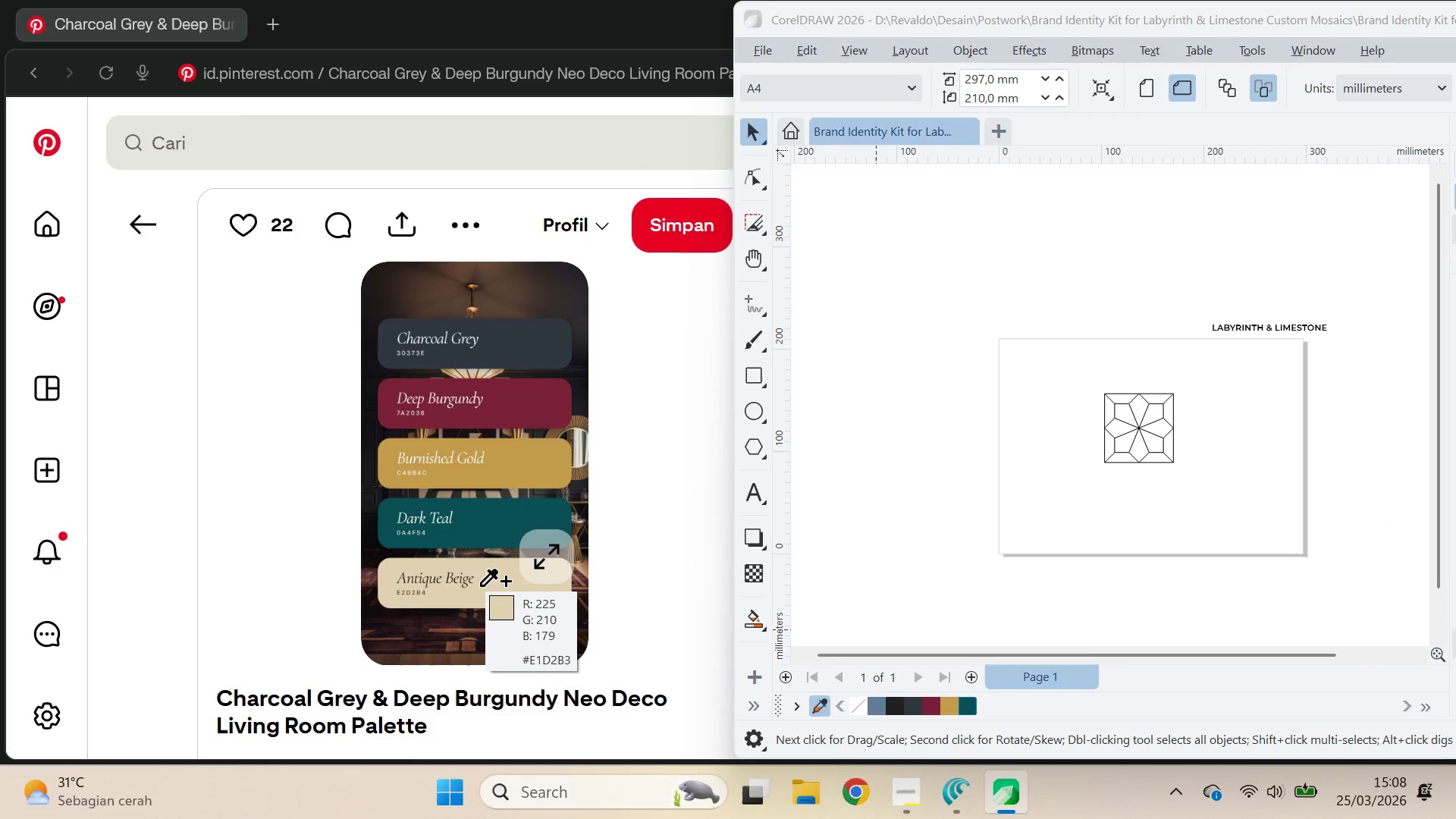 
double_click([480, 586])
 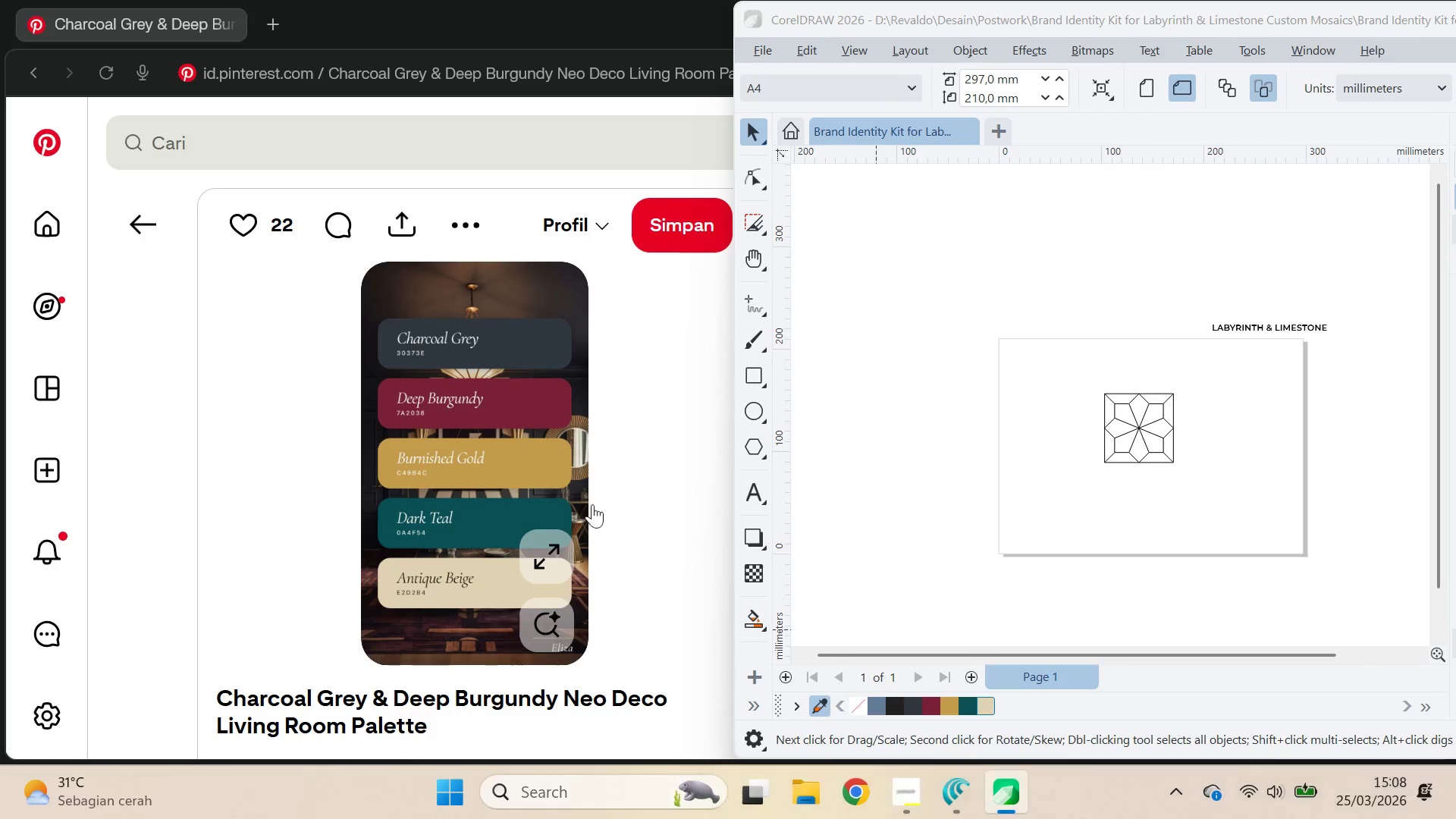 
key(V)
 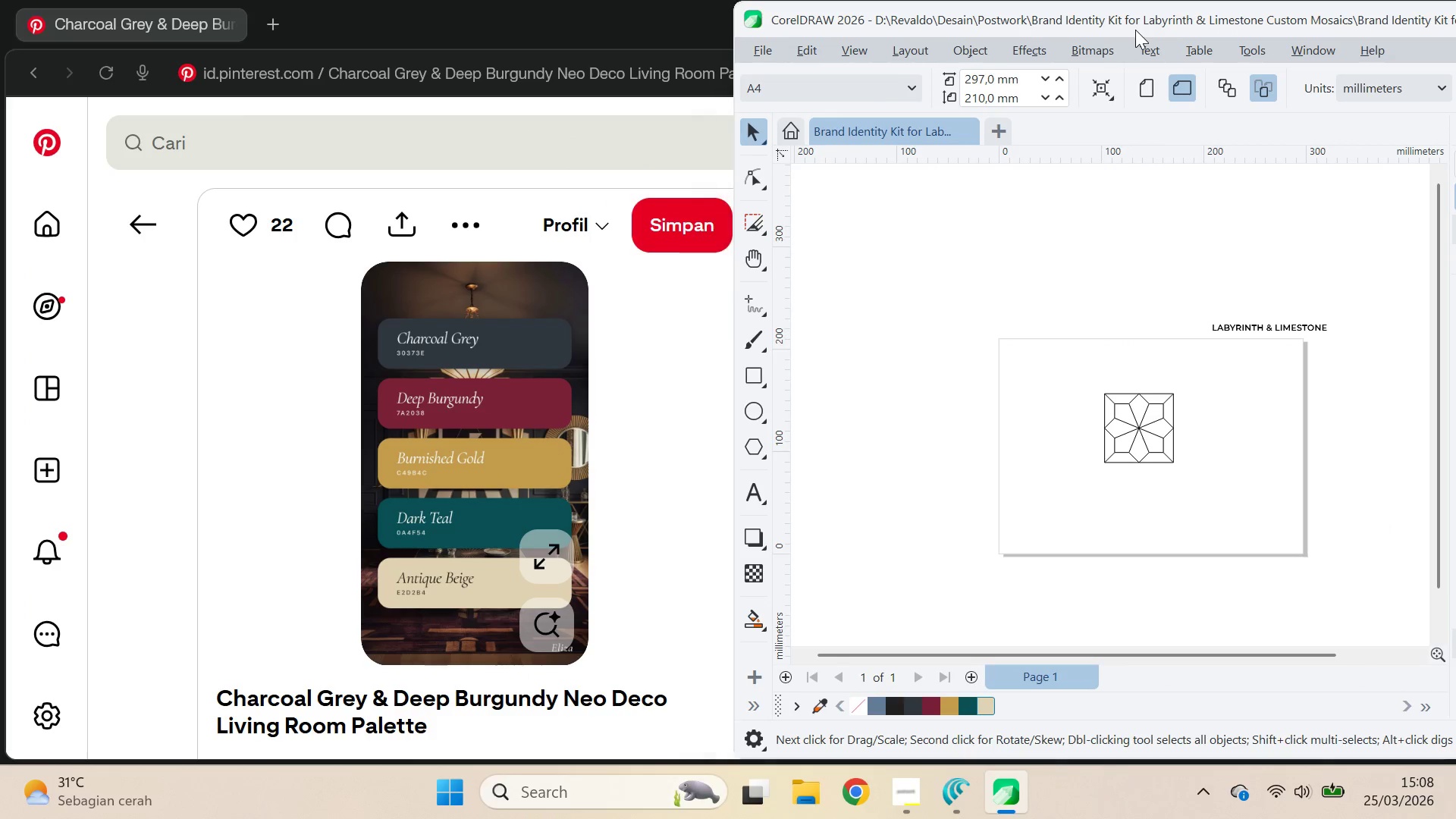 
double_click([1135, 30])
 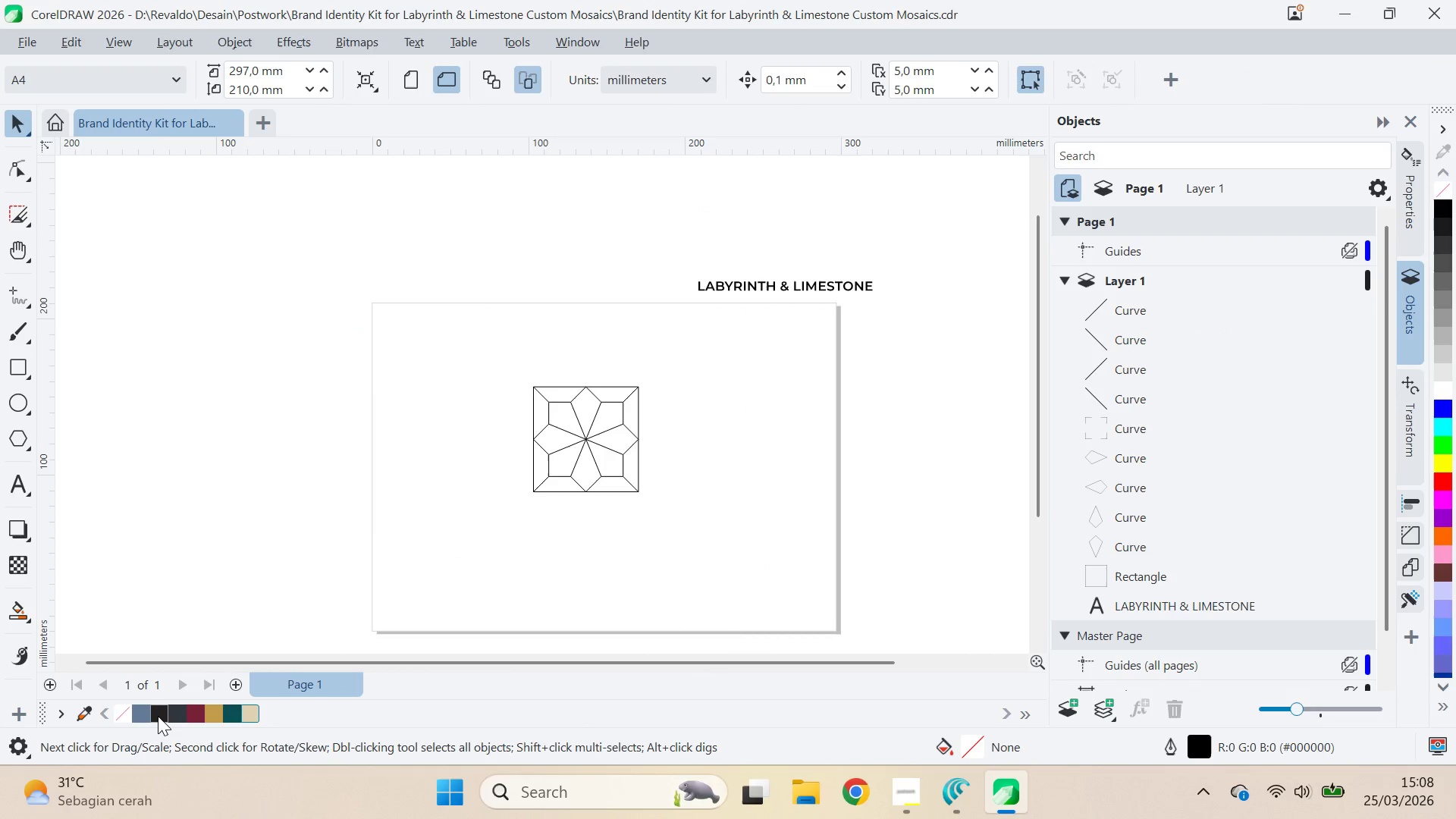 
double_click([158, 713])
 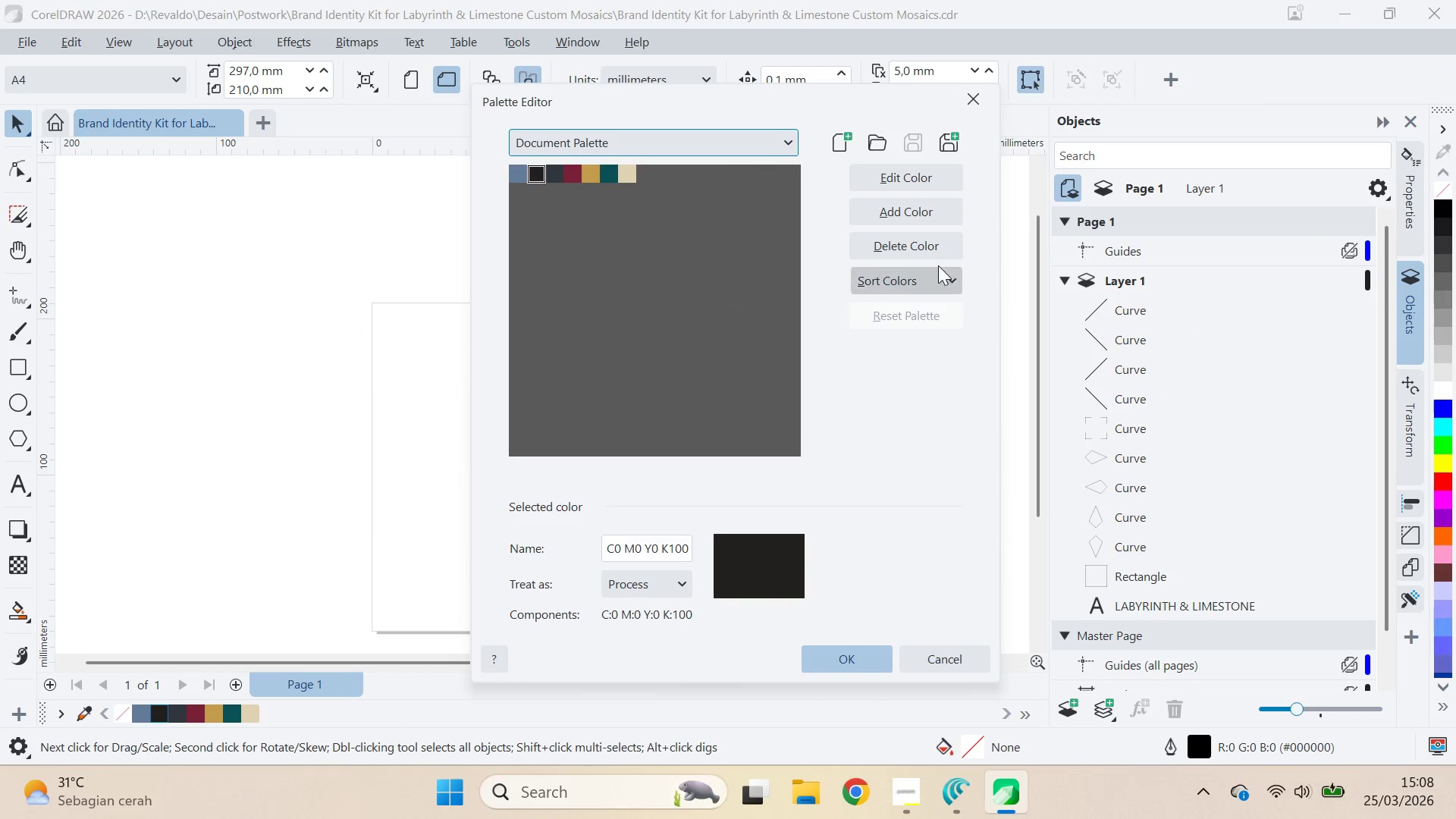 
left_click([946, 248])
 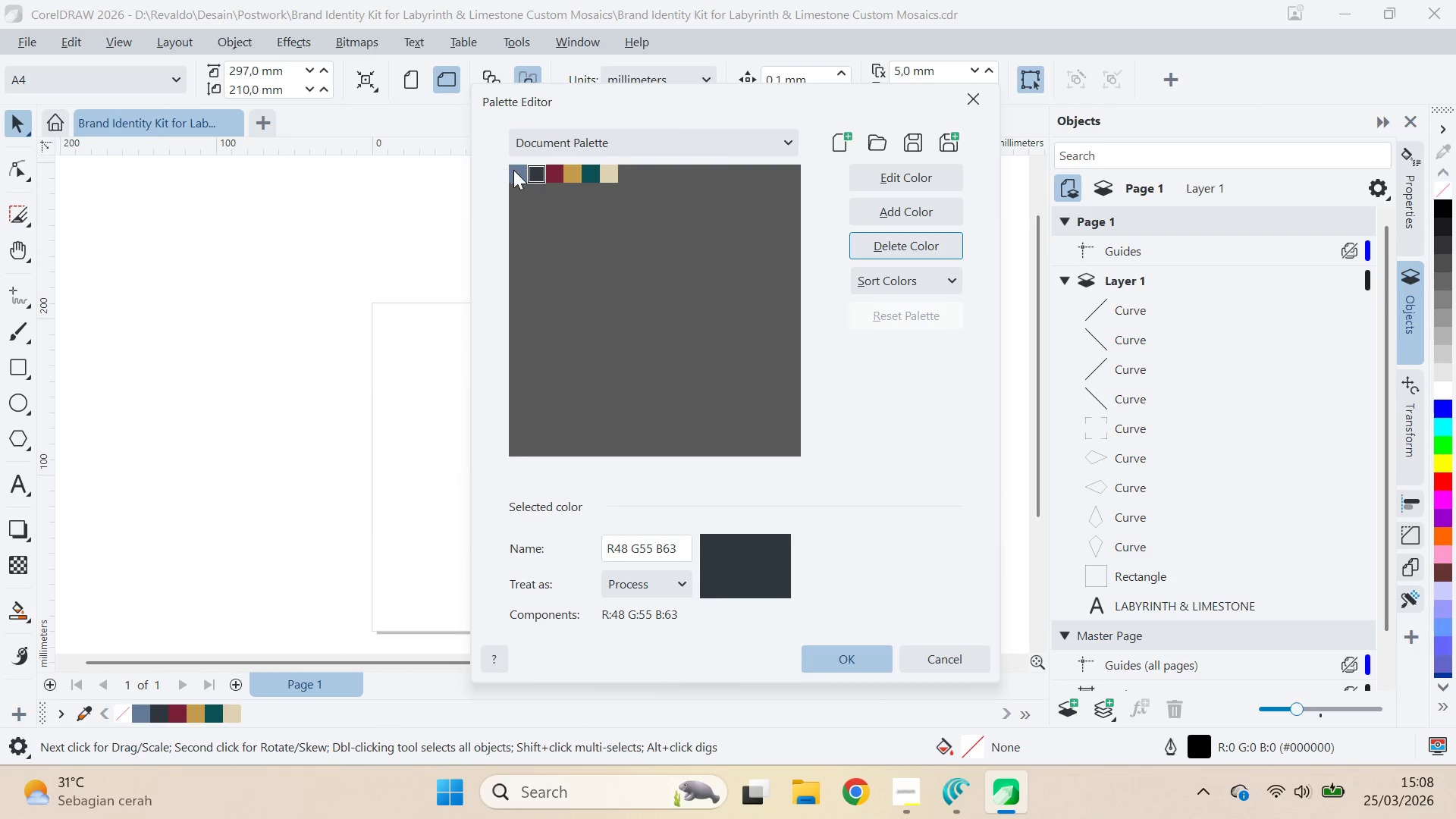 
left_click([519, 174])
 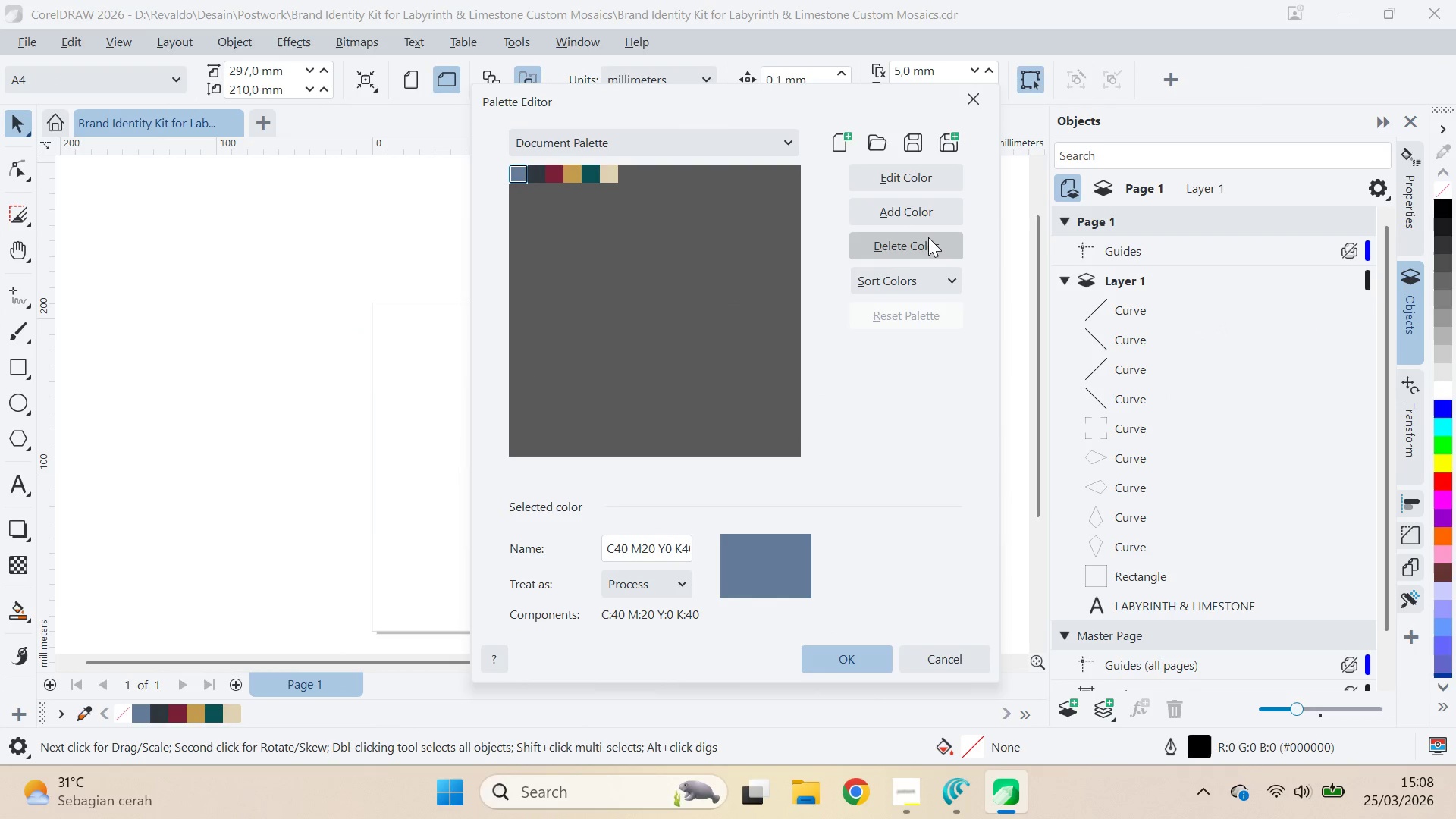 
left_click([934, 244])
 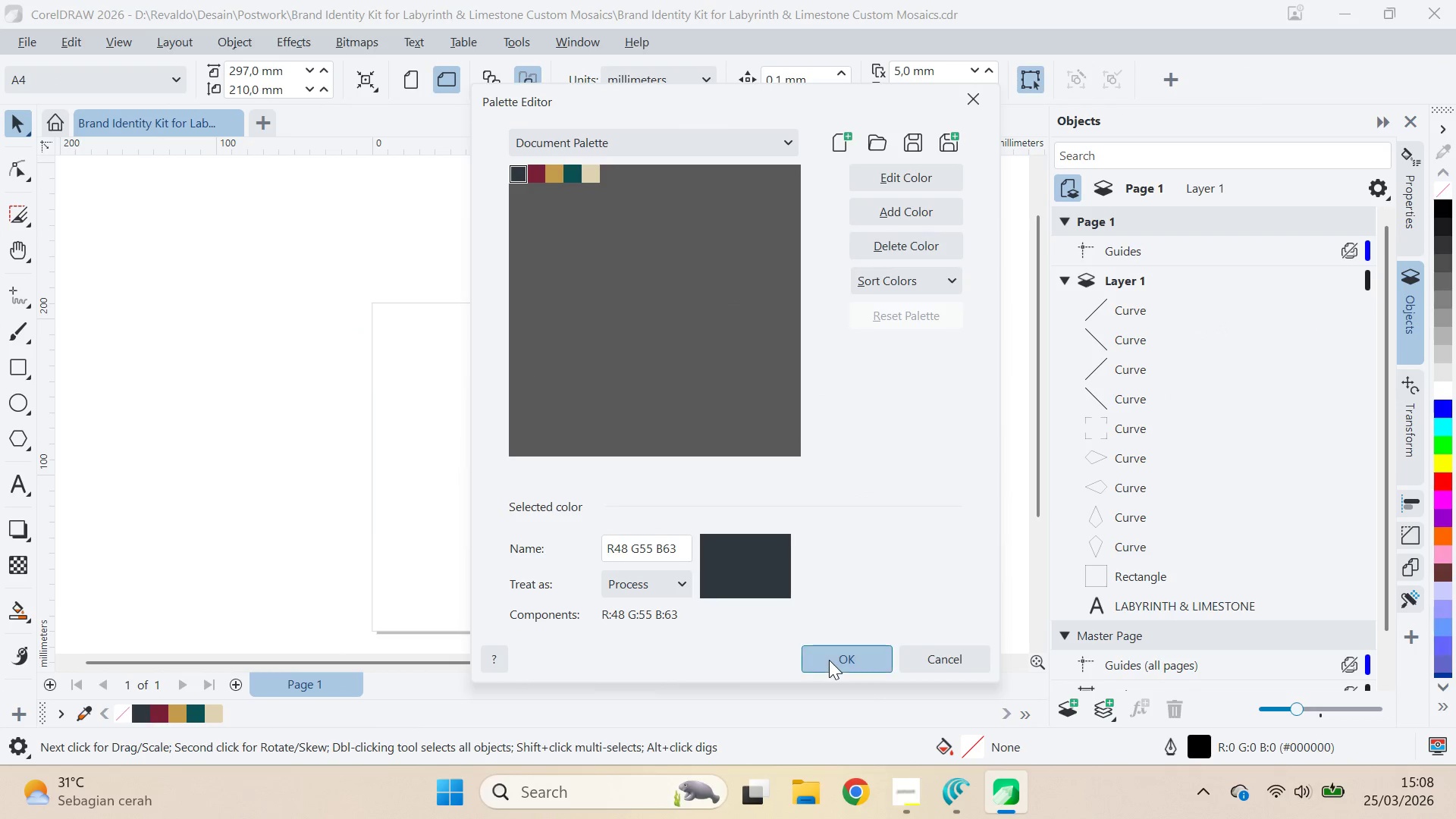 
double_click([871, 491])
 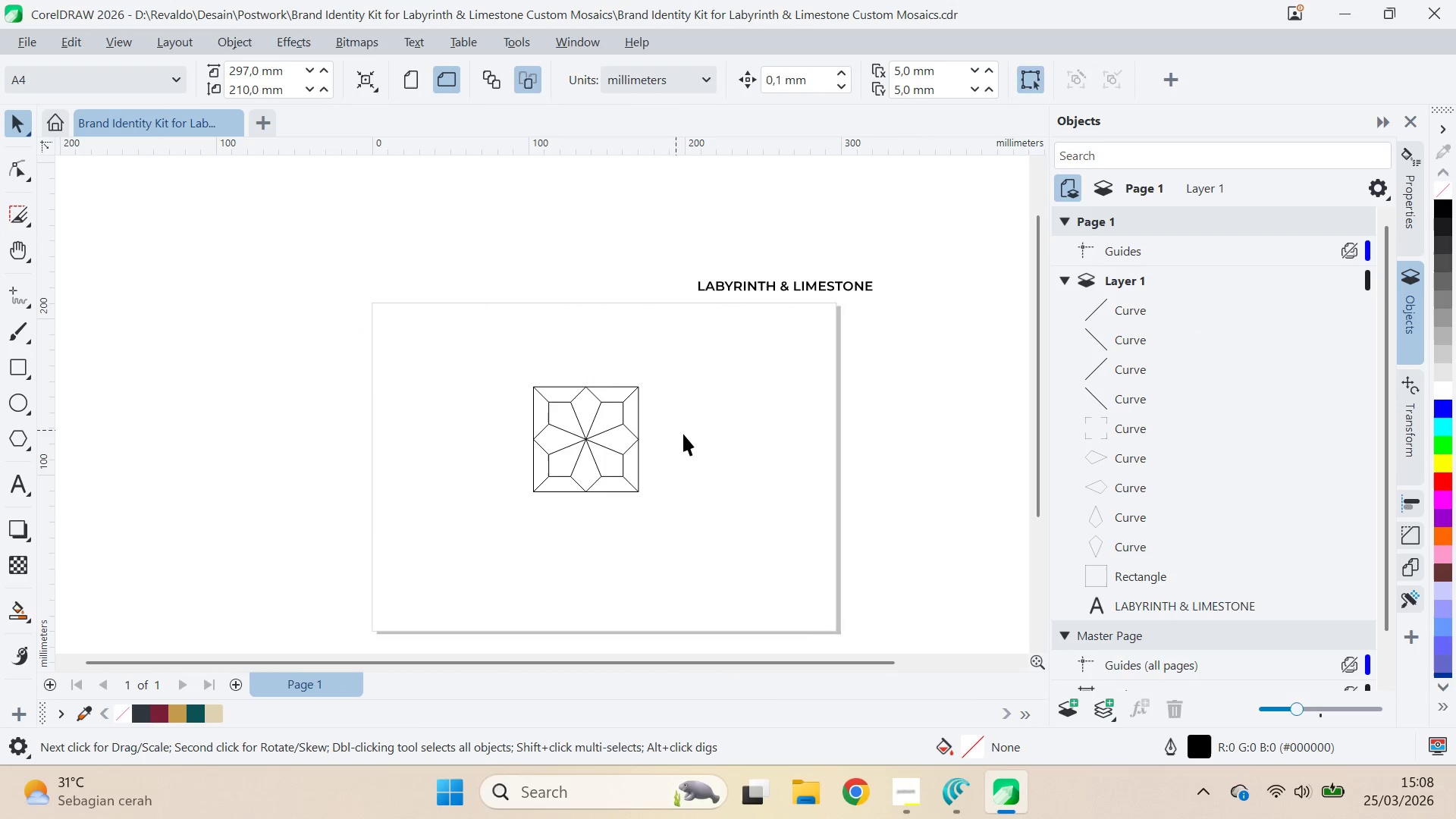 
scroll: coordinate [703, 442], scroll_direction: up, amount: 4.0
 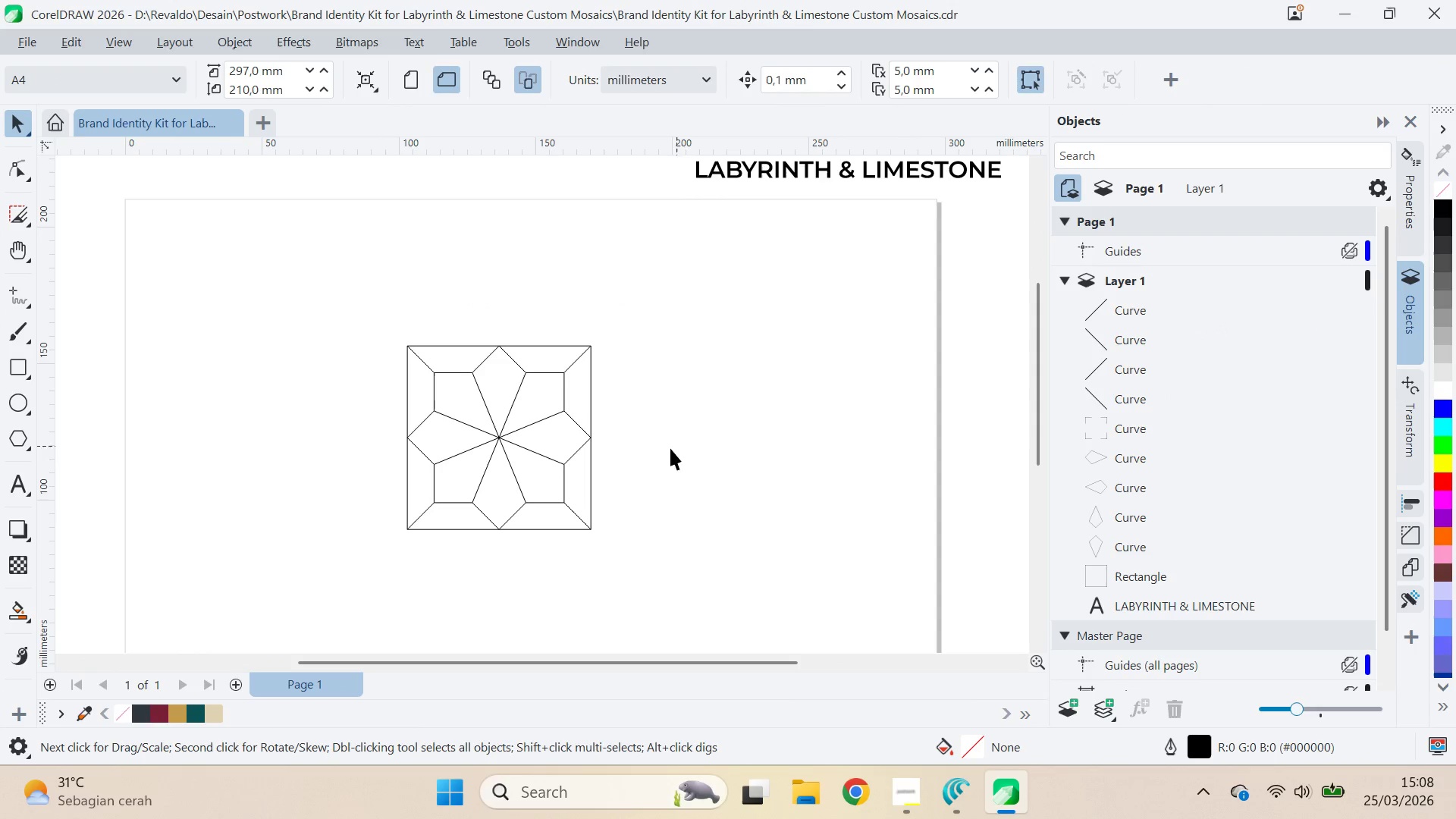 
left_click([430, 431])
 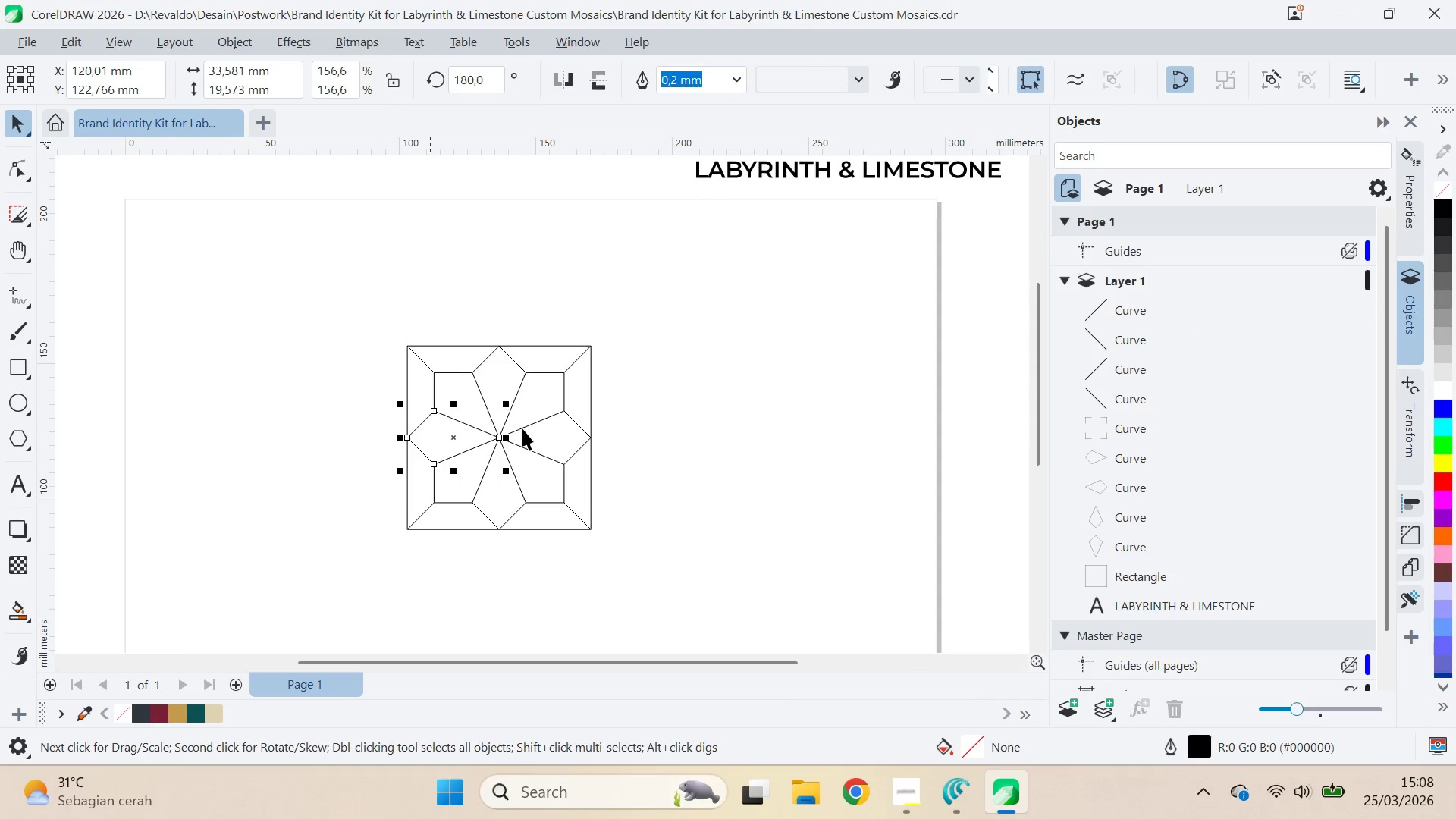 
hold_key(key=ShiftLeft, duration=1.5)
left_click([538, 446])
 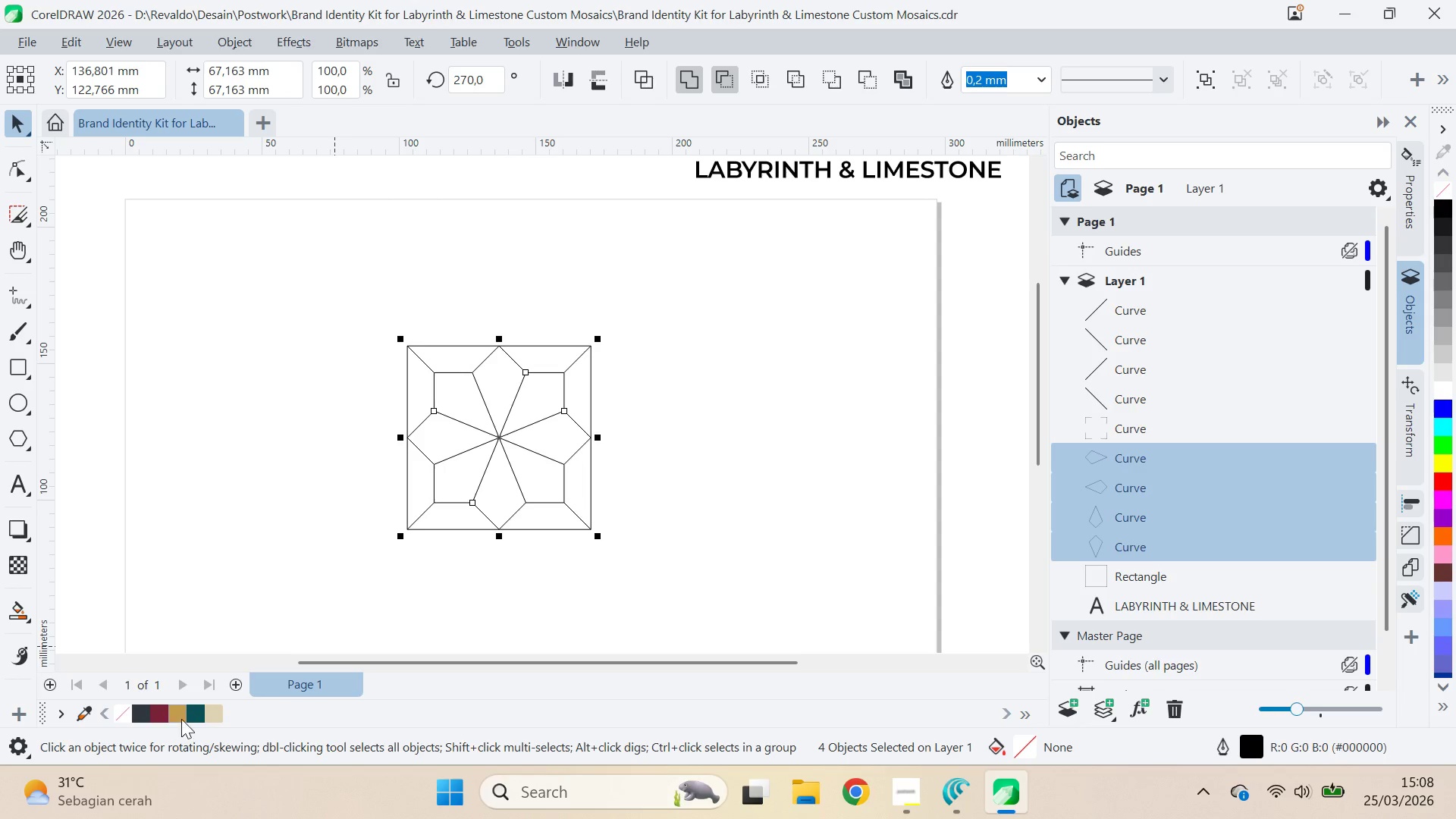 
left_click([174, 714])
 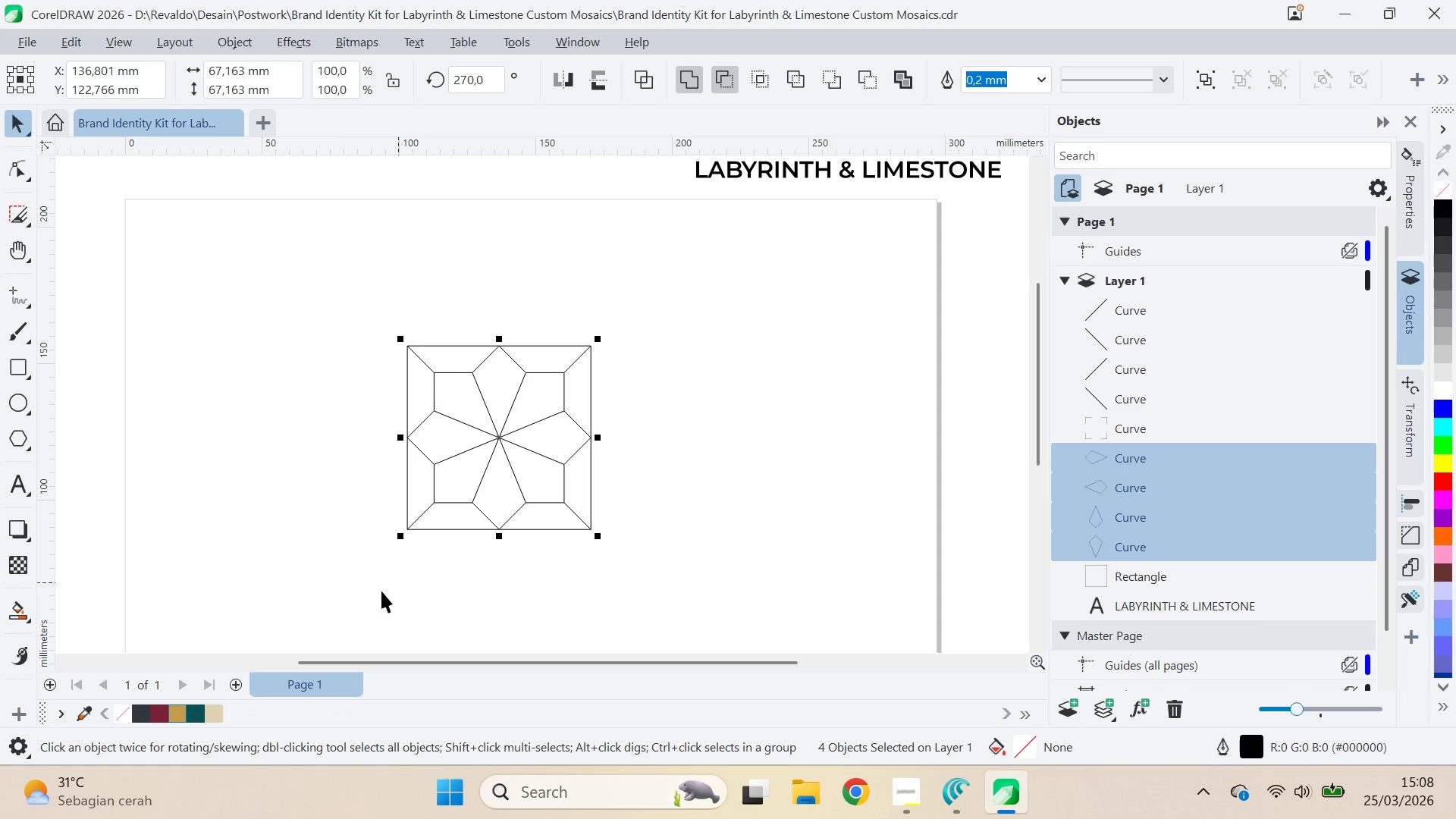 
left_click([179, 707])
 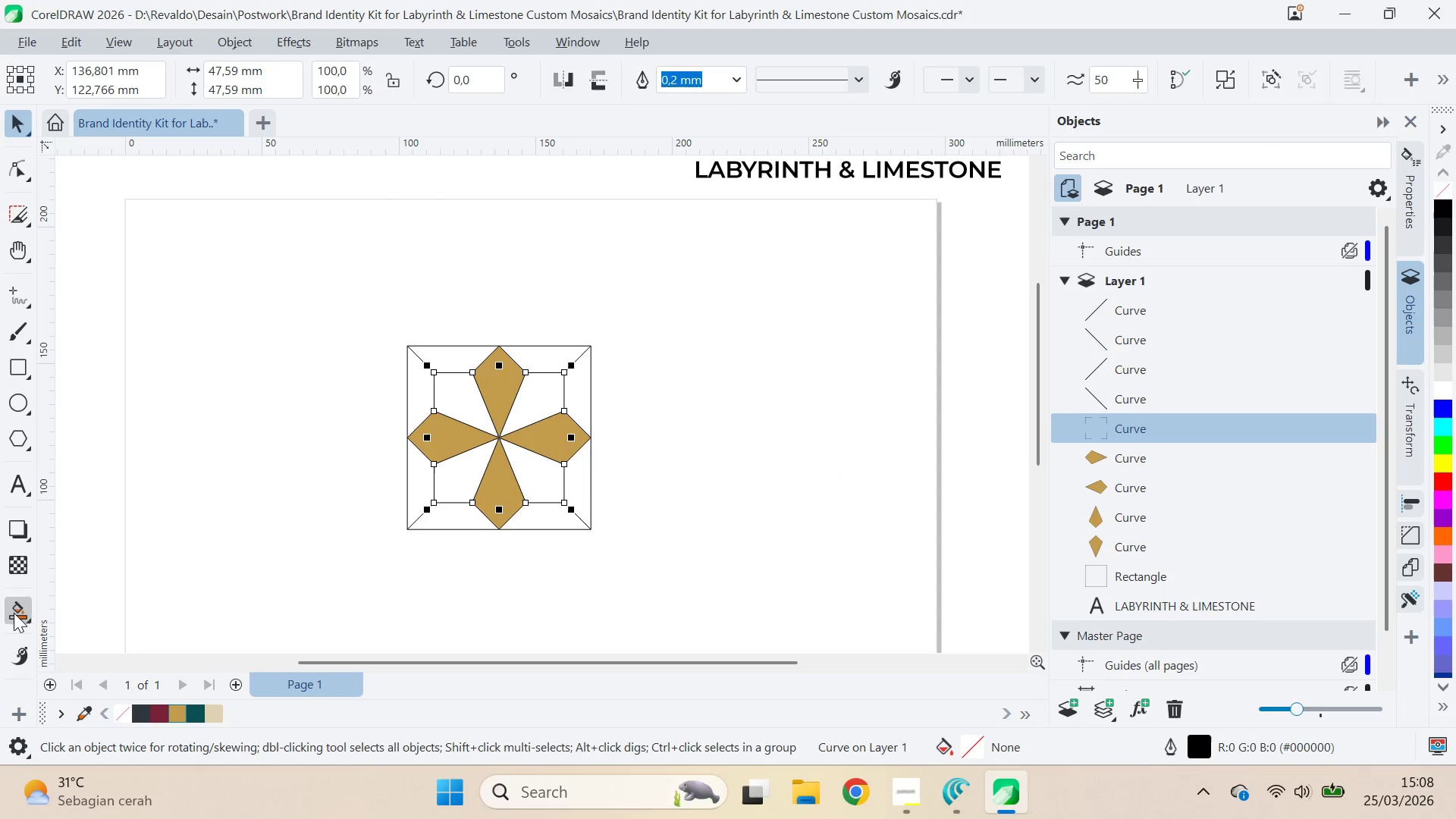 
double_click([554, 399])
 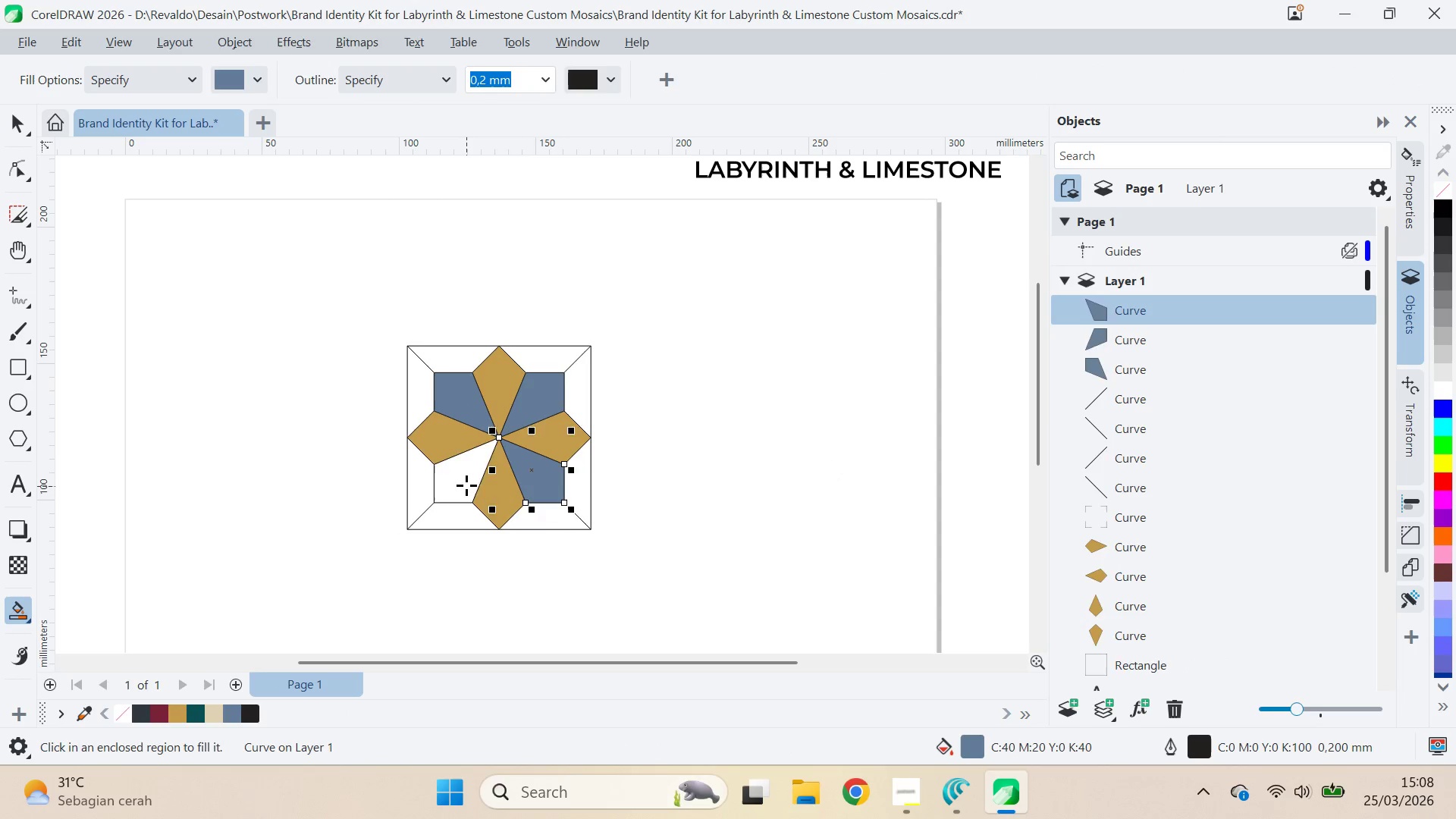 
key(V)
 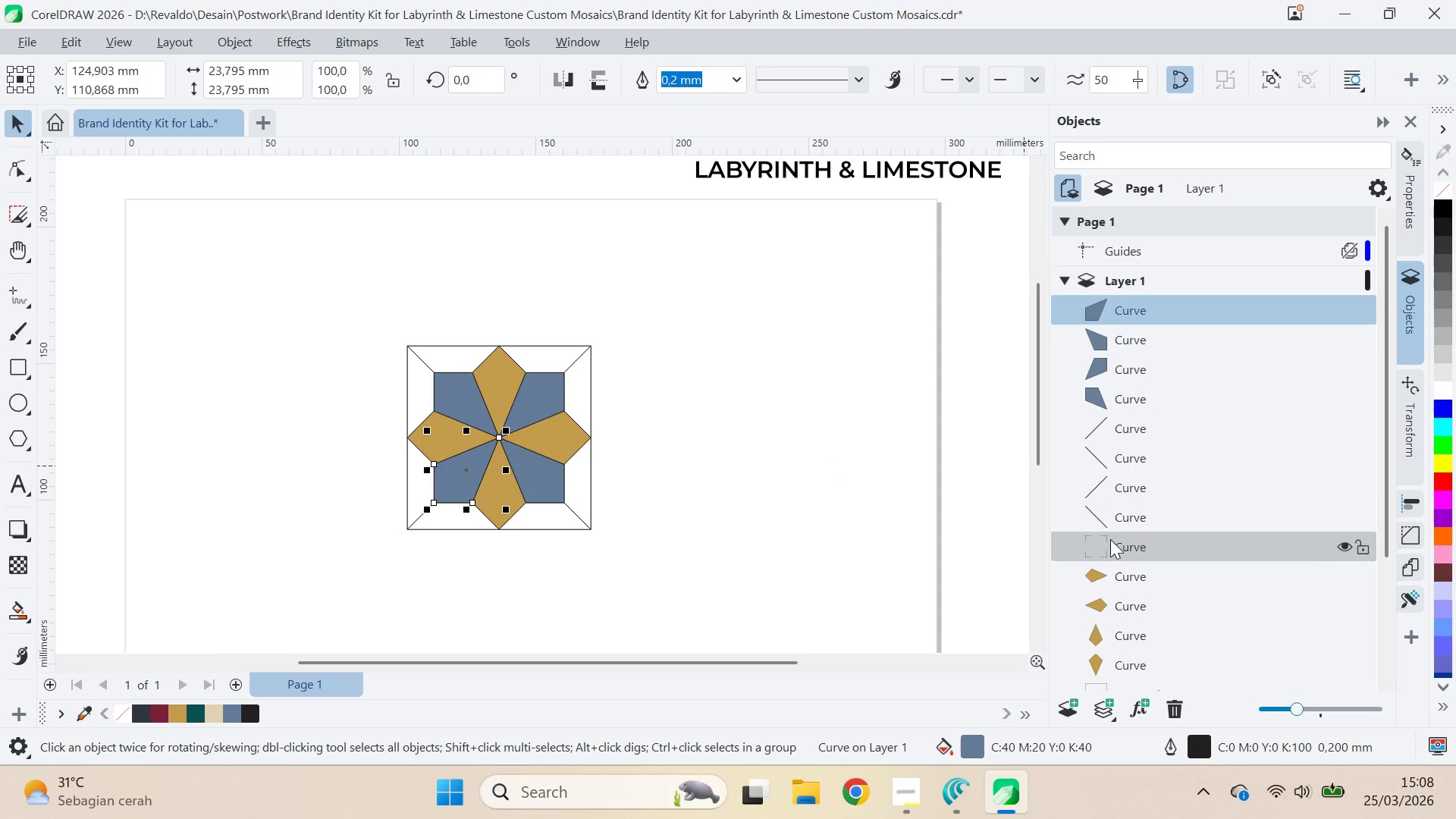 
left_click([1110, 539])
 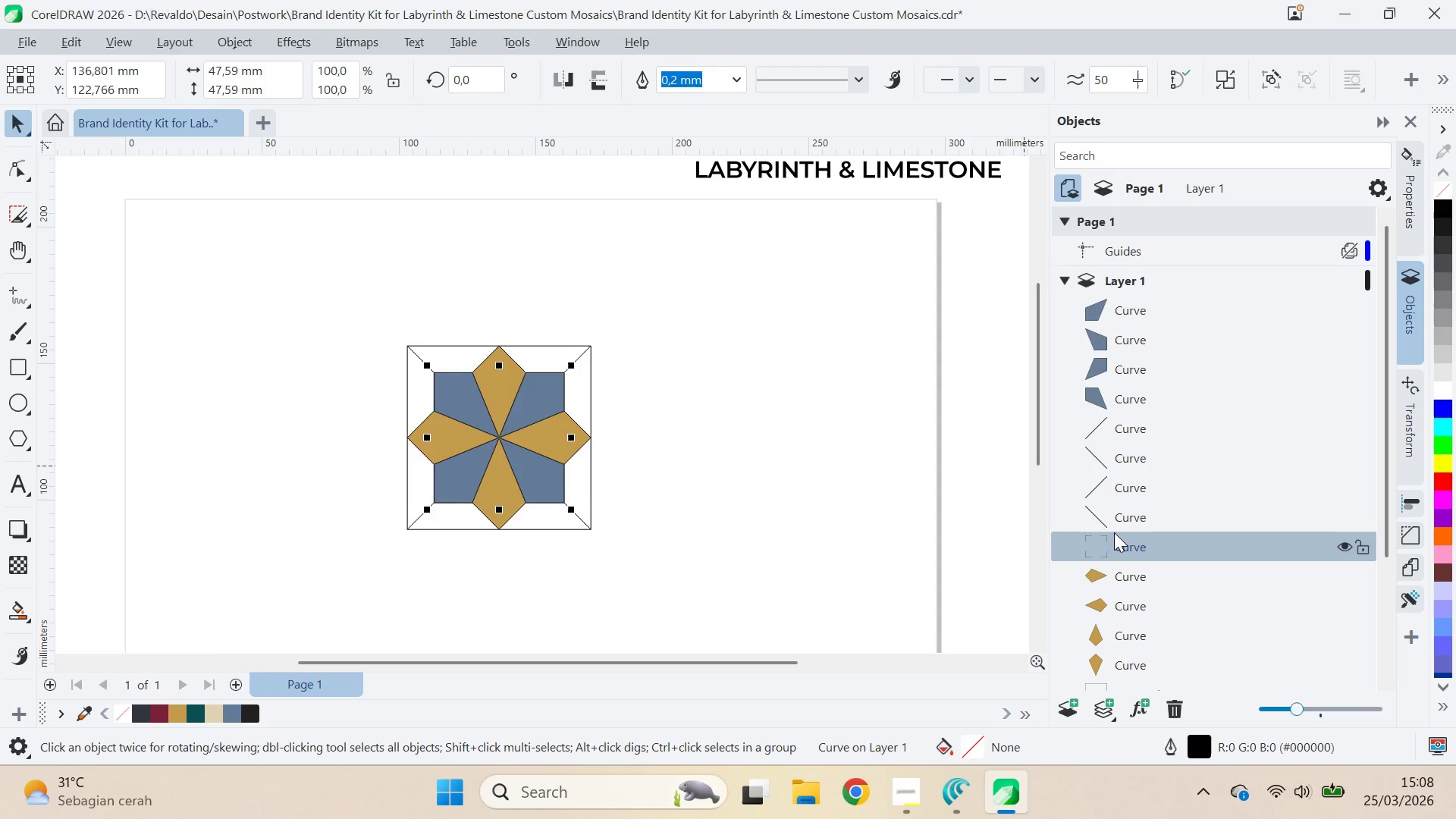 
key(Delete)
 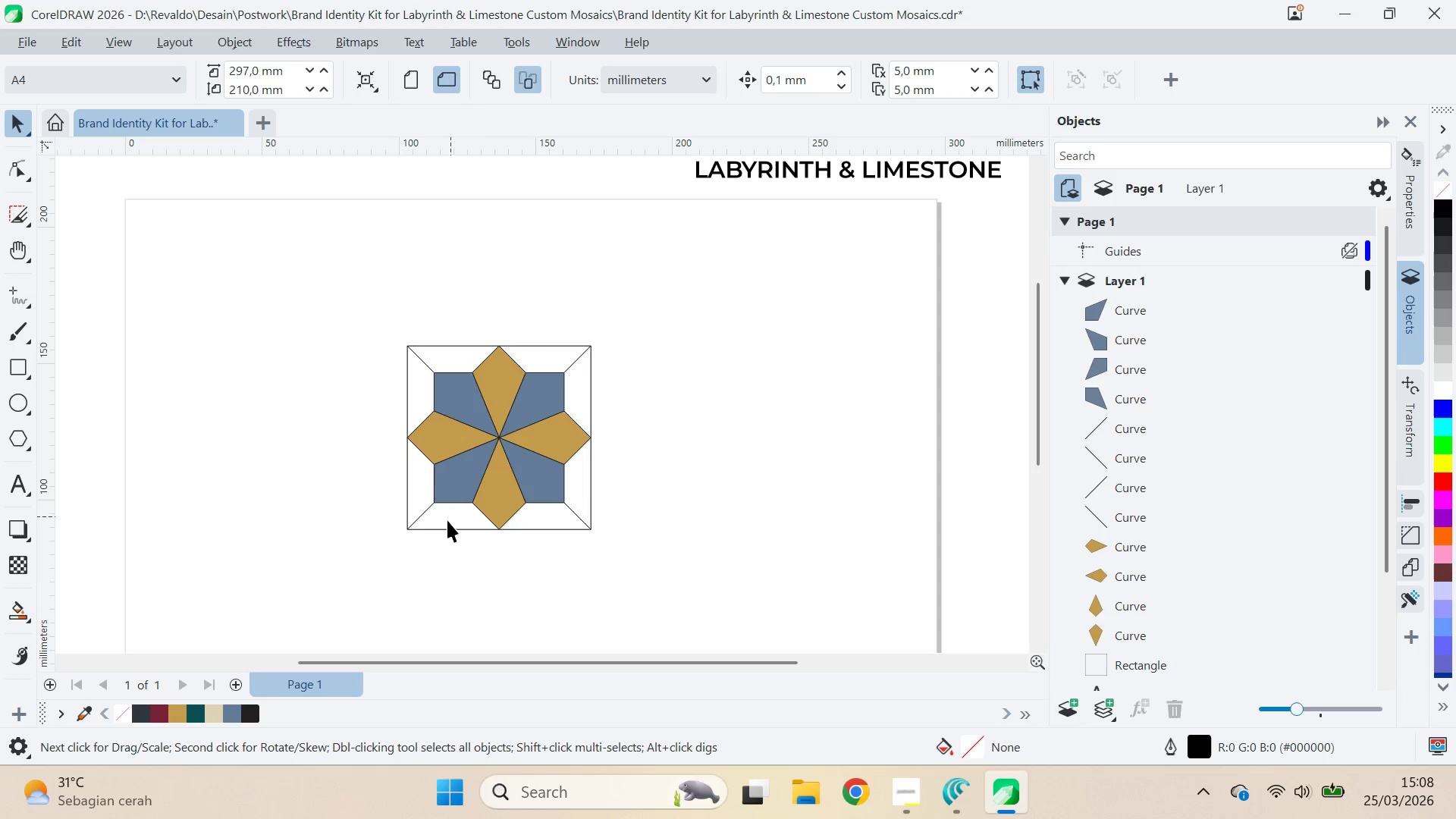 
left_click([246, 715])
 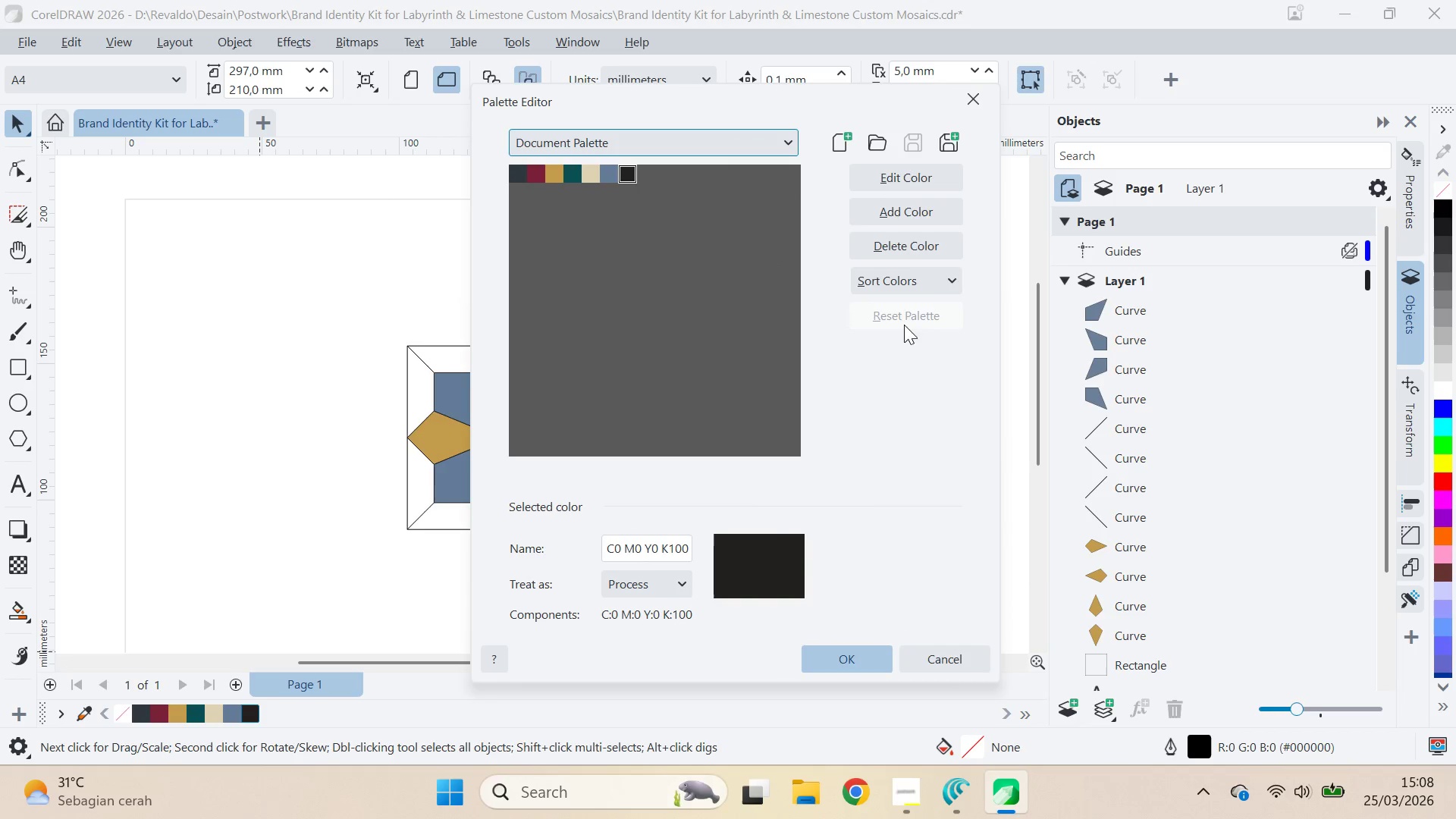 
left_click([962, 251])
 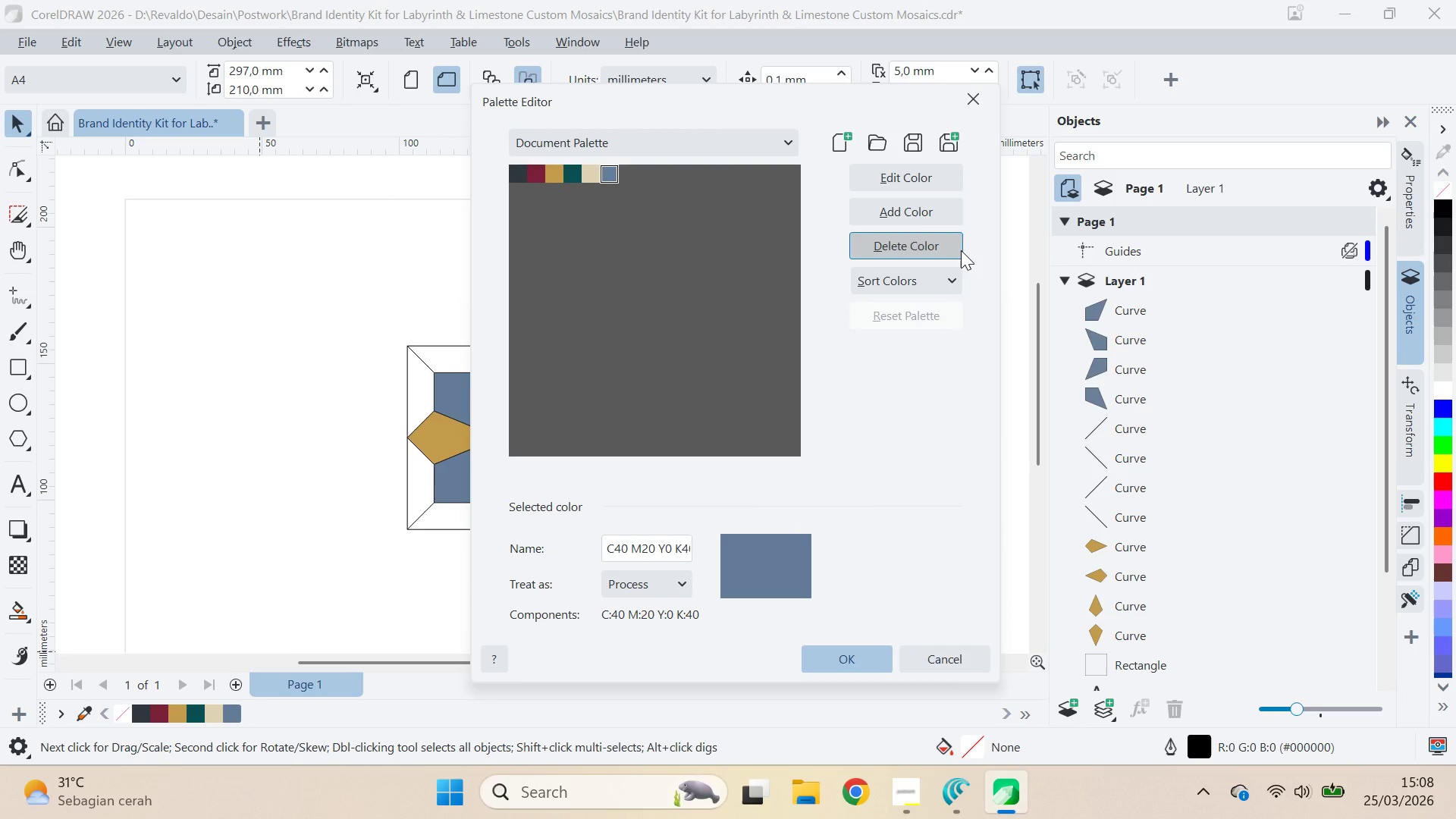 
left_click([961, 250])
 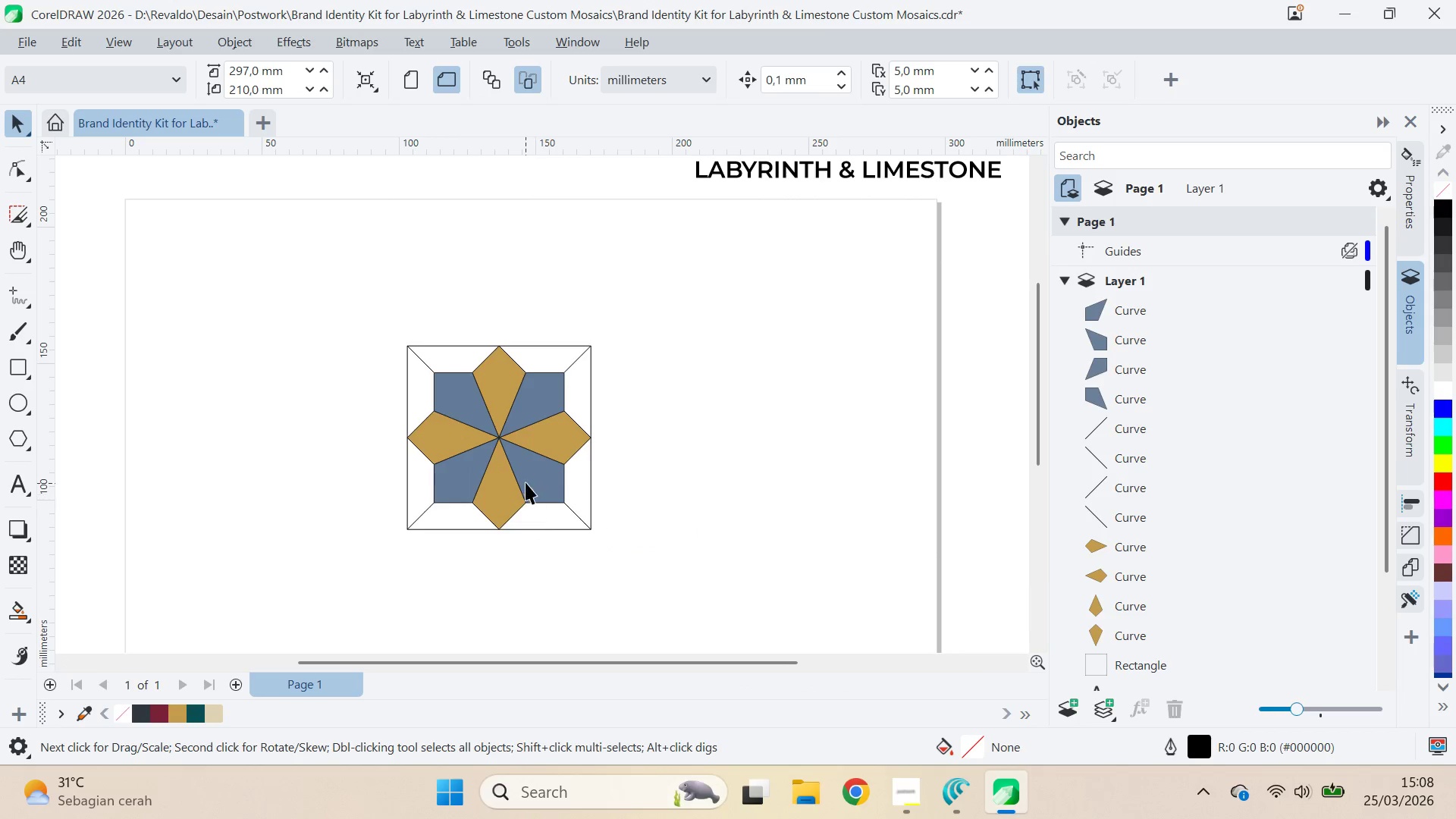 
hold_key(key=ShiftLeft, duration=1.38)
left_click([434, 488])
 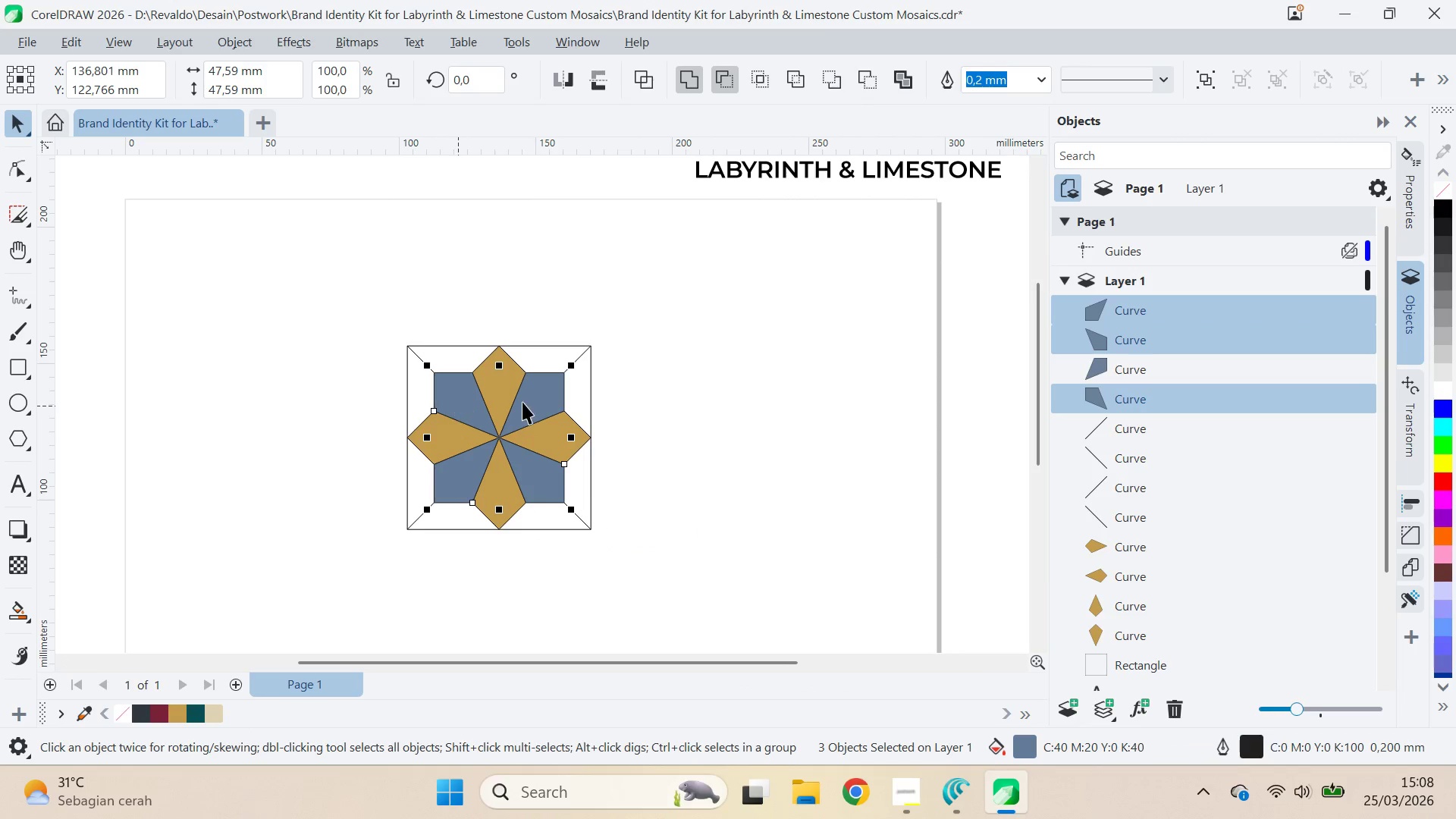 
triple_click([541, 397])
 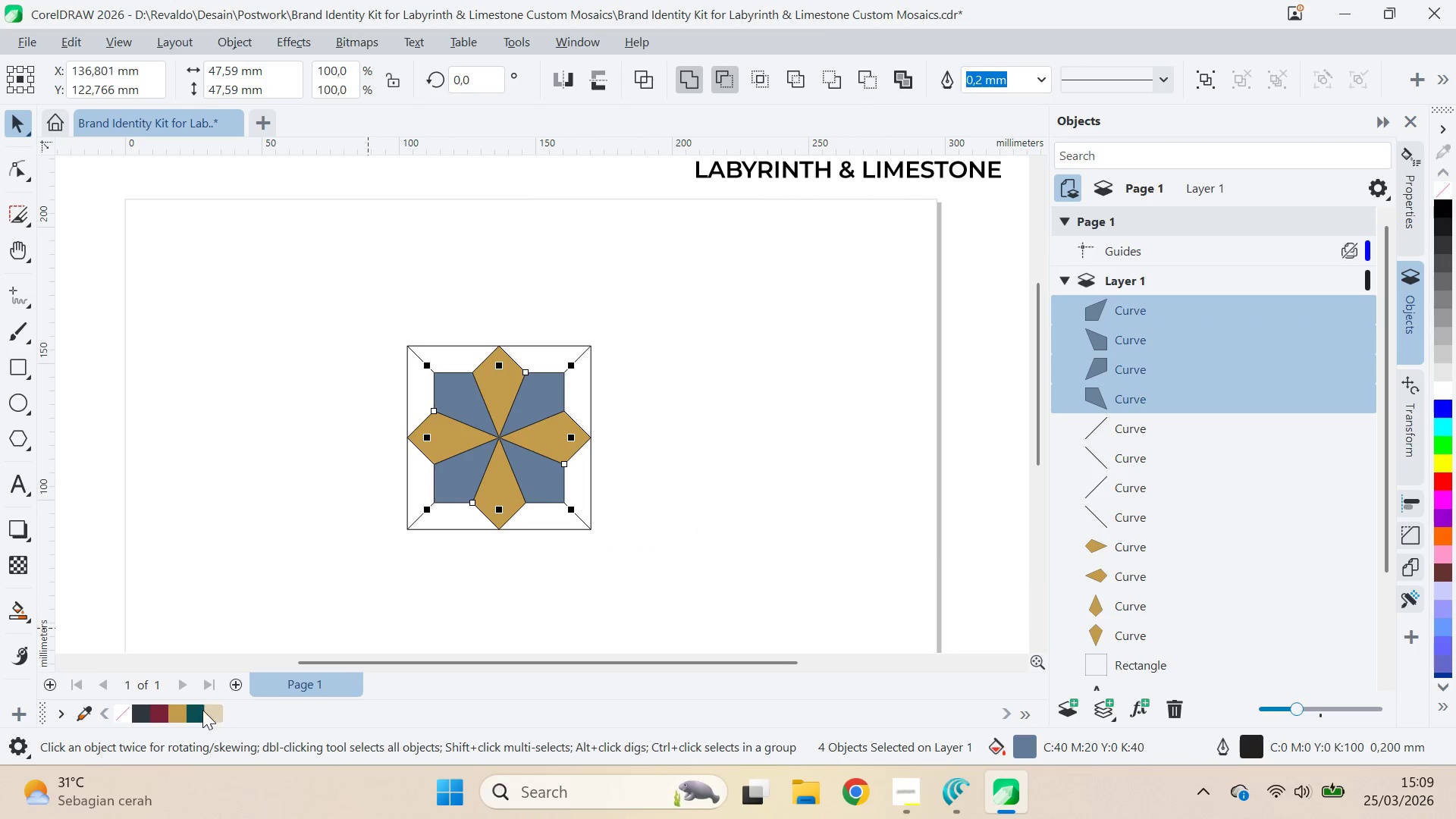 
left_click([202, 710])
 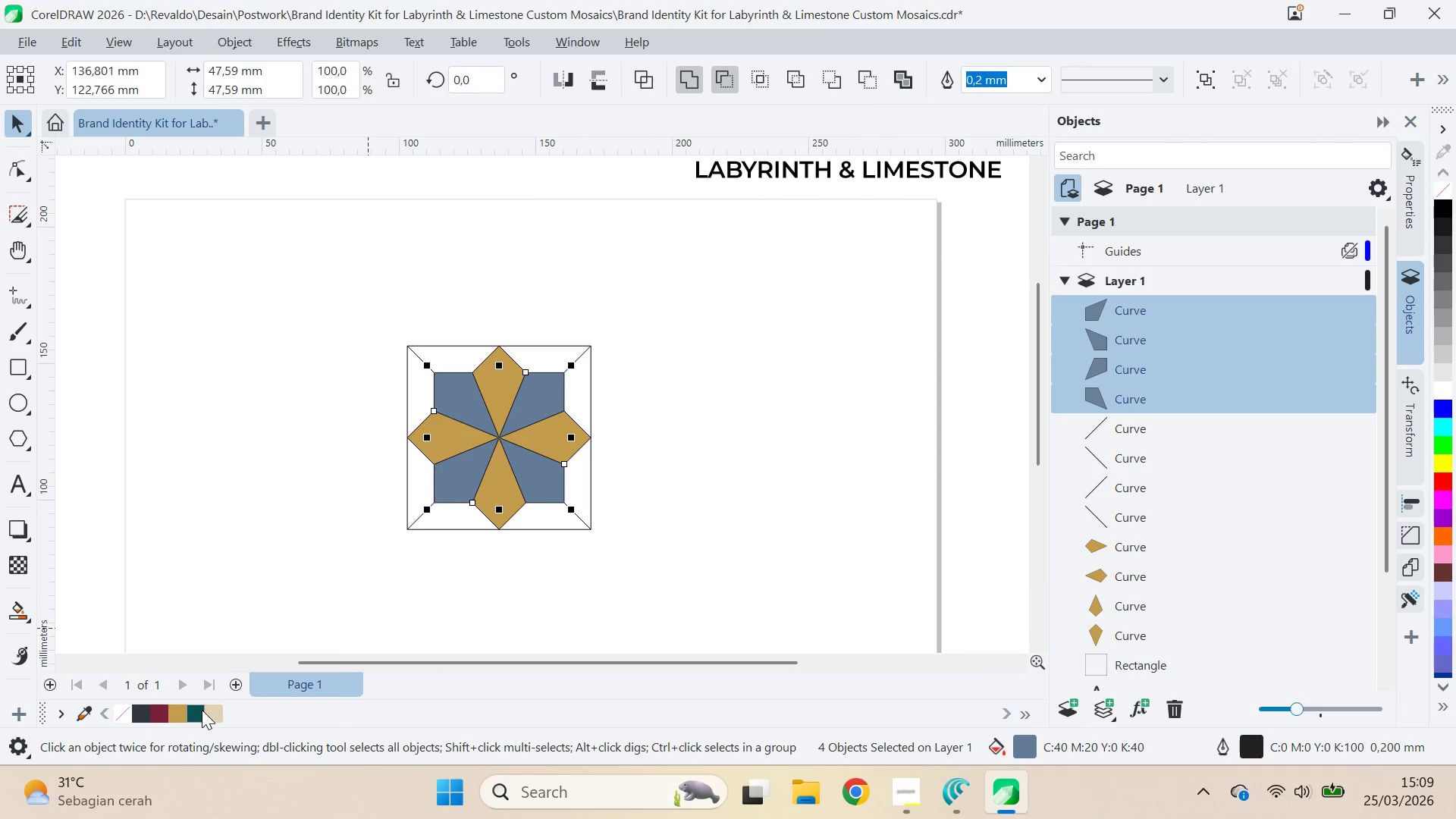 
left_click([199, 708])
 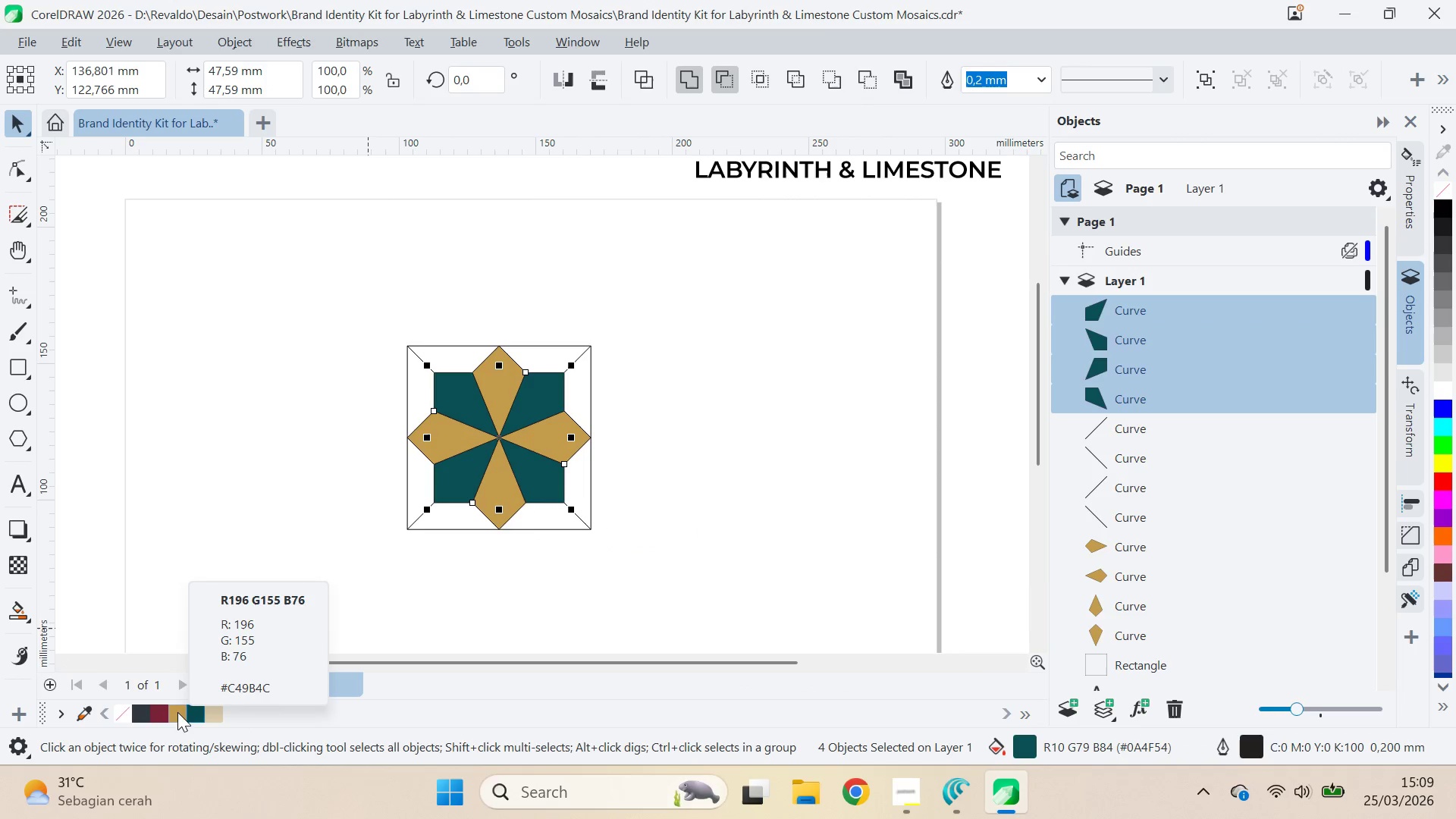 
left_click([161, 711])
 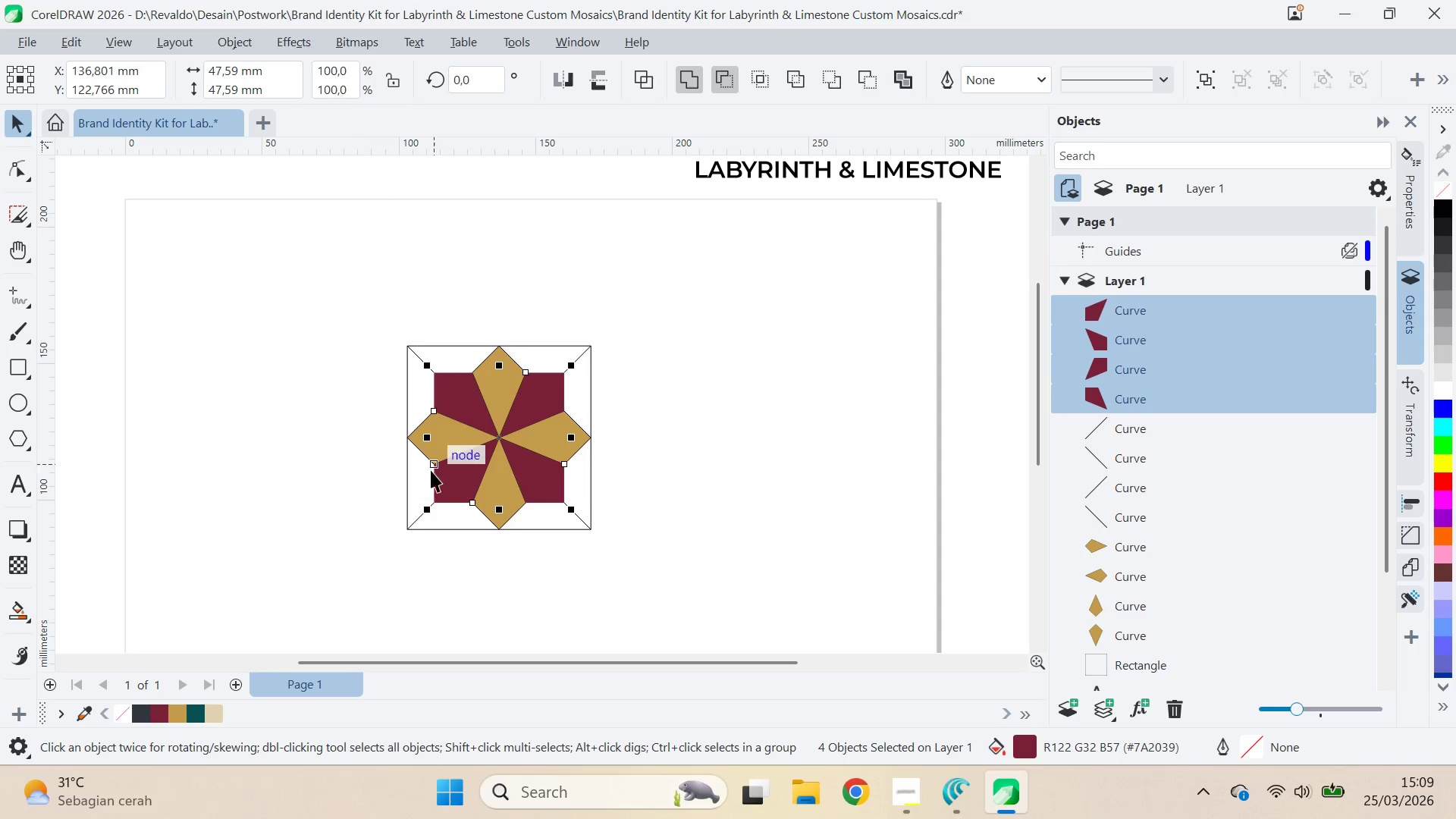 
hold_key(key=ShiftLeft, duration=1.41)
left_click([560, 426])
 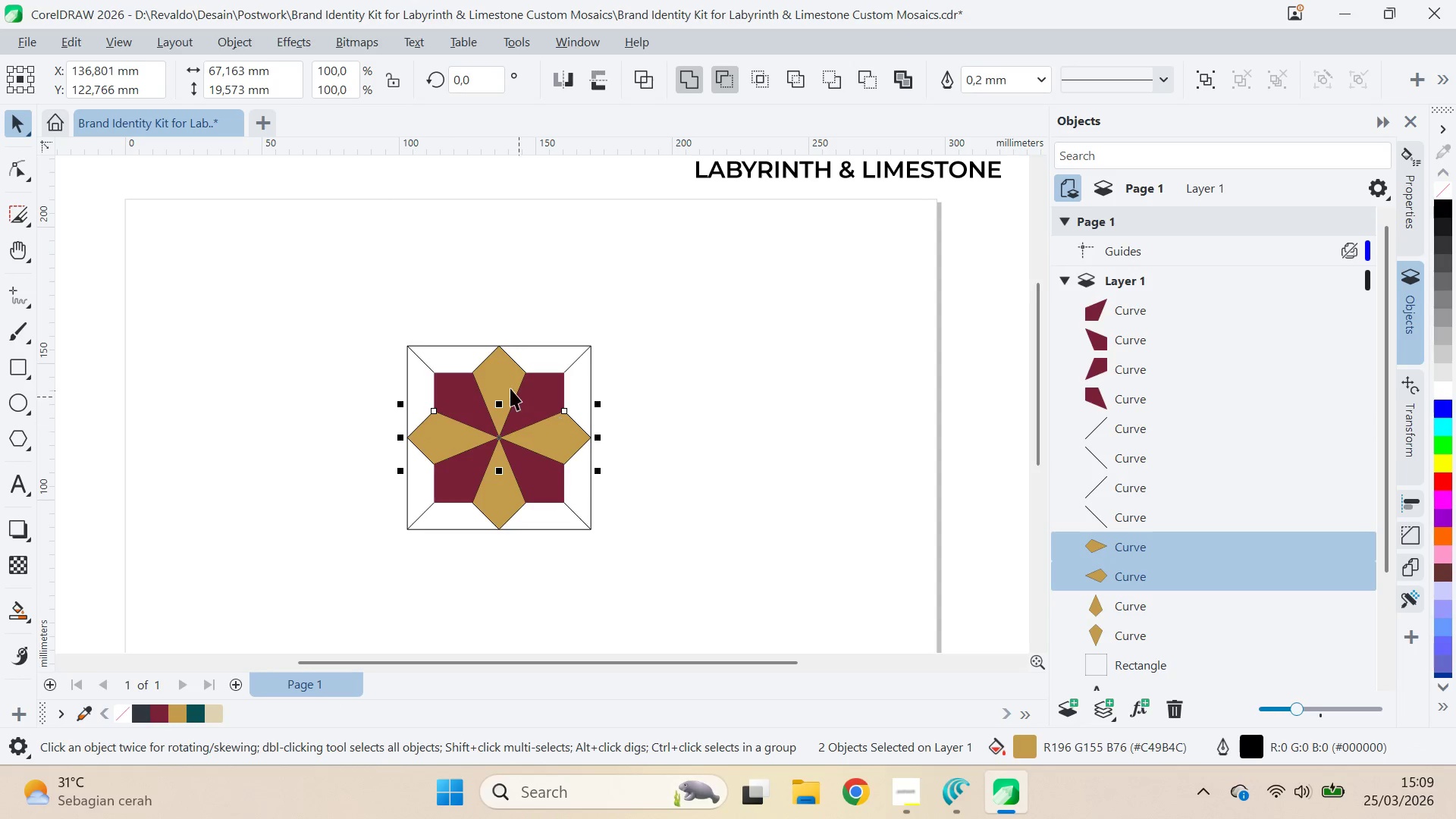 
double_click([504, 378])
 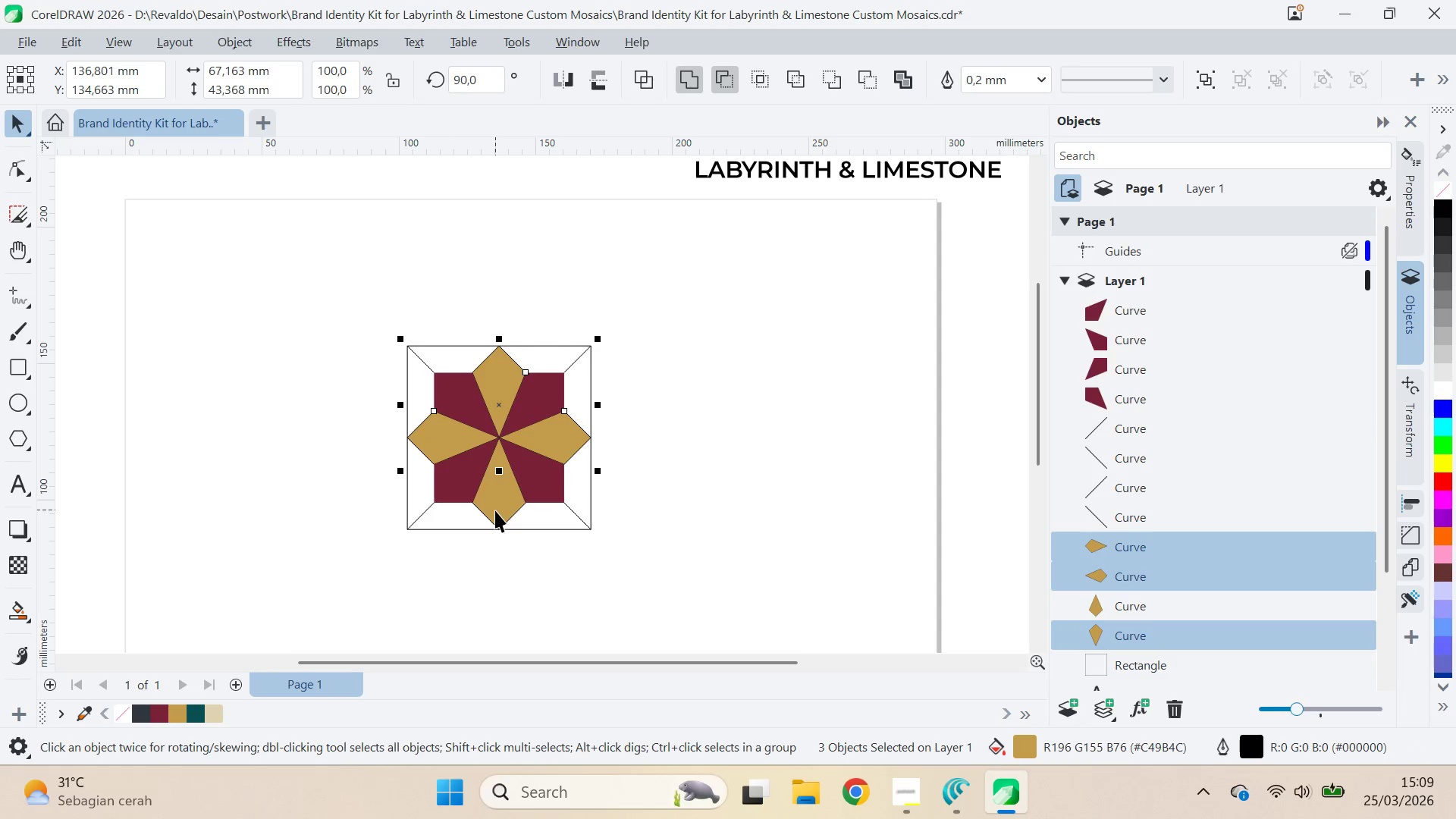 
left_click([495, 510])
 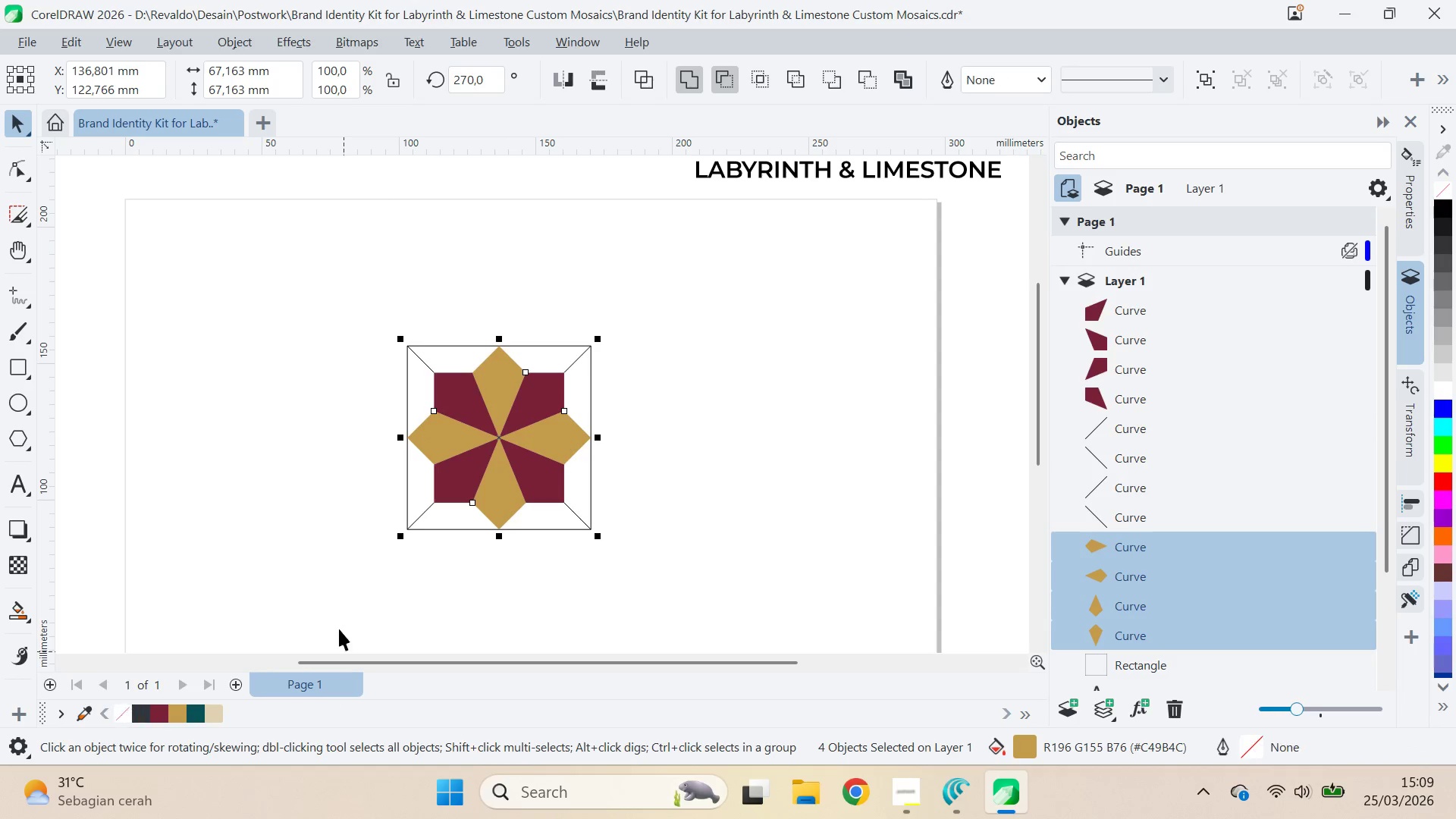 
left_click([548, 365])
 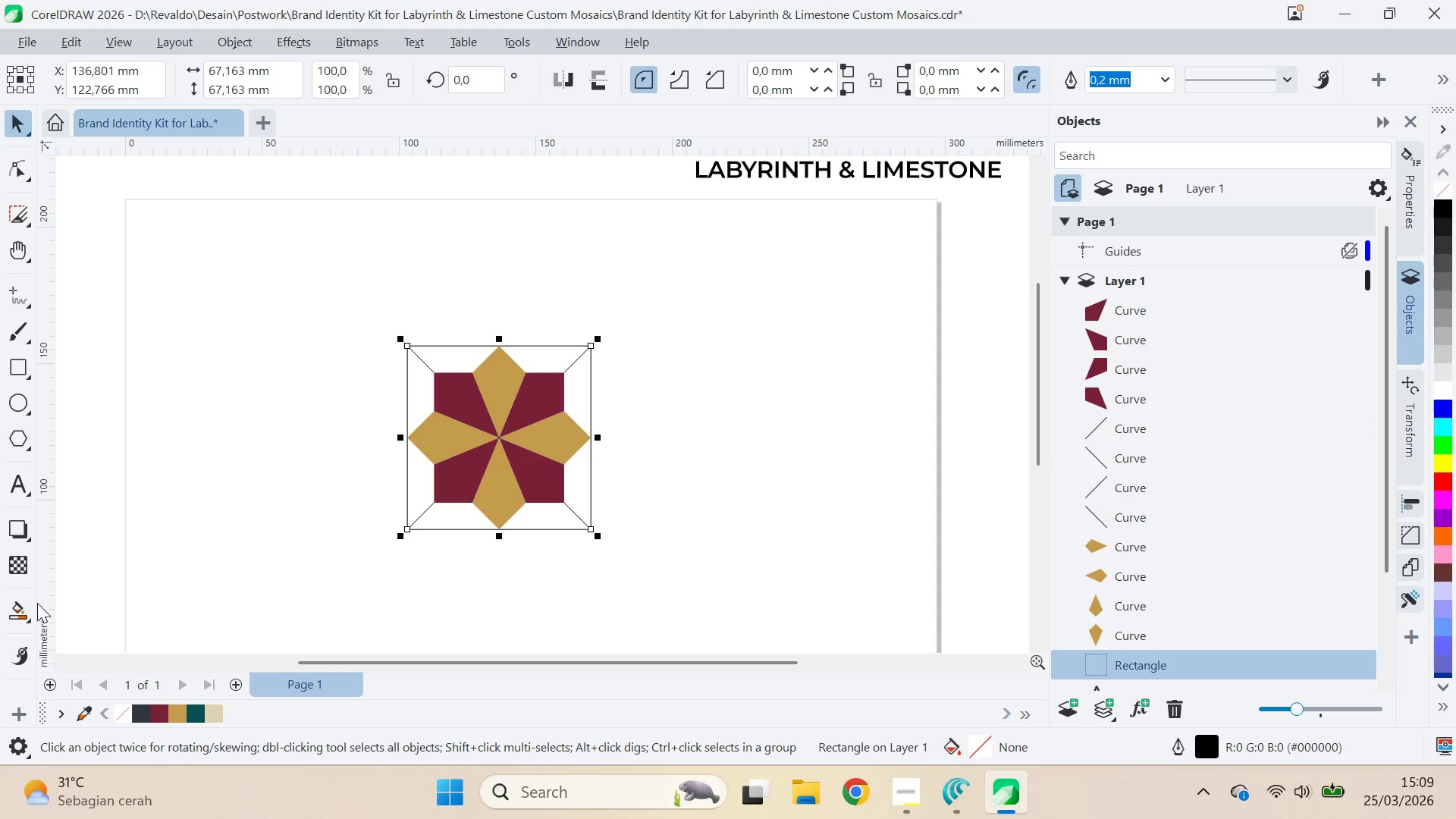 
left_click([19, 609])
 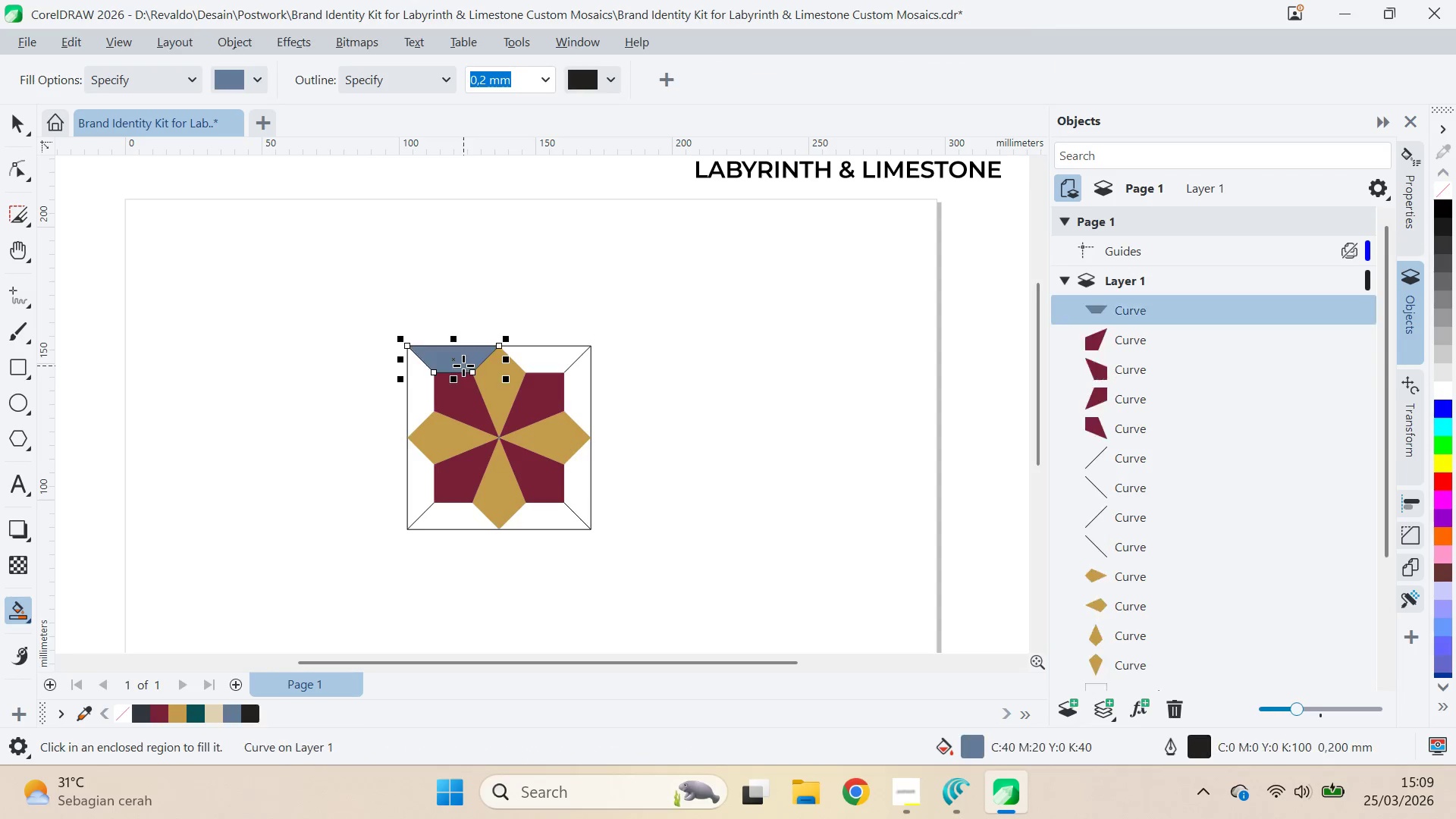 
double_click([425, 392])
 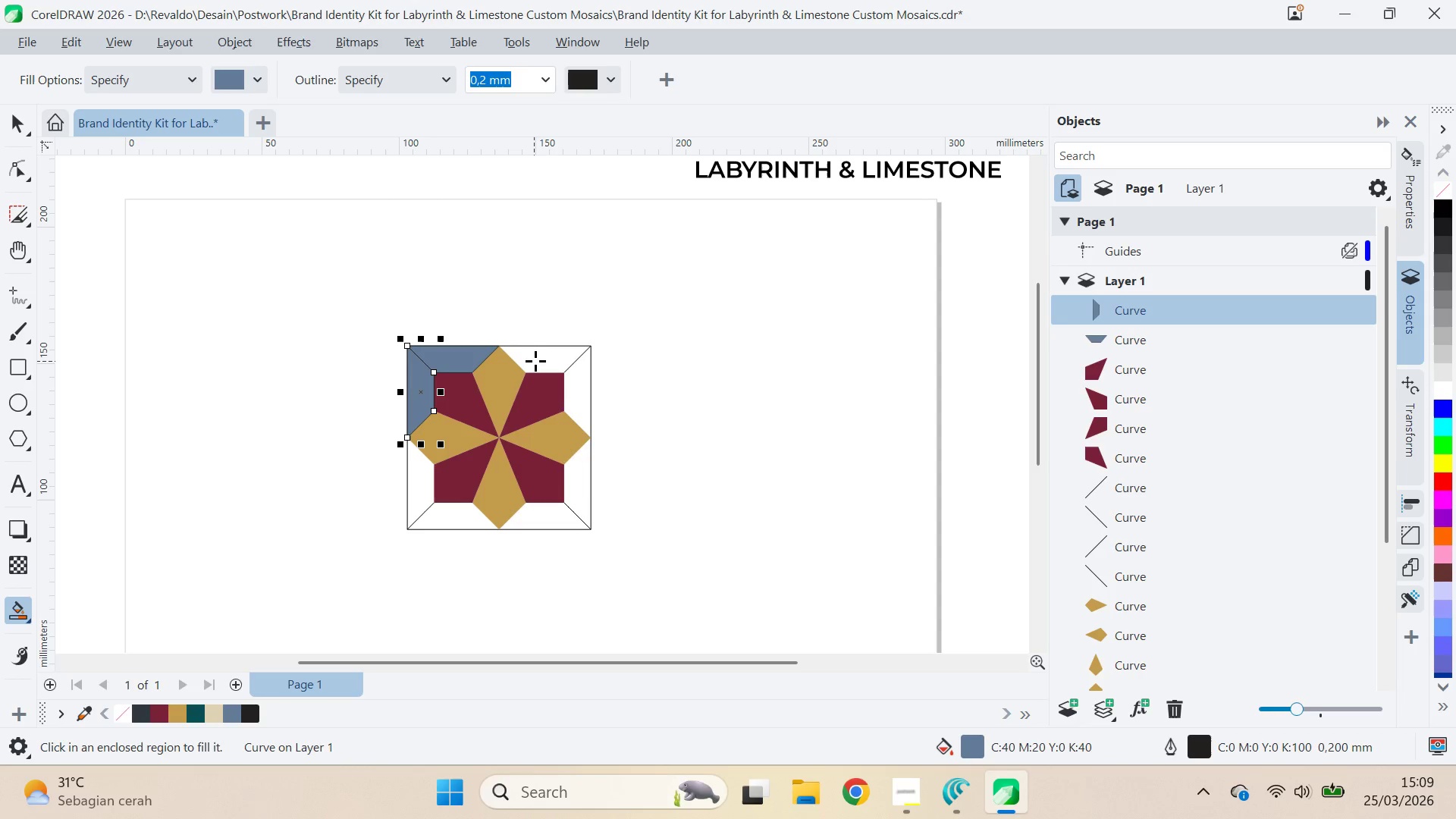 
triple_click([538, 362])
 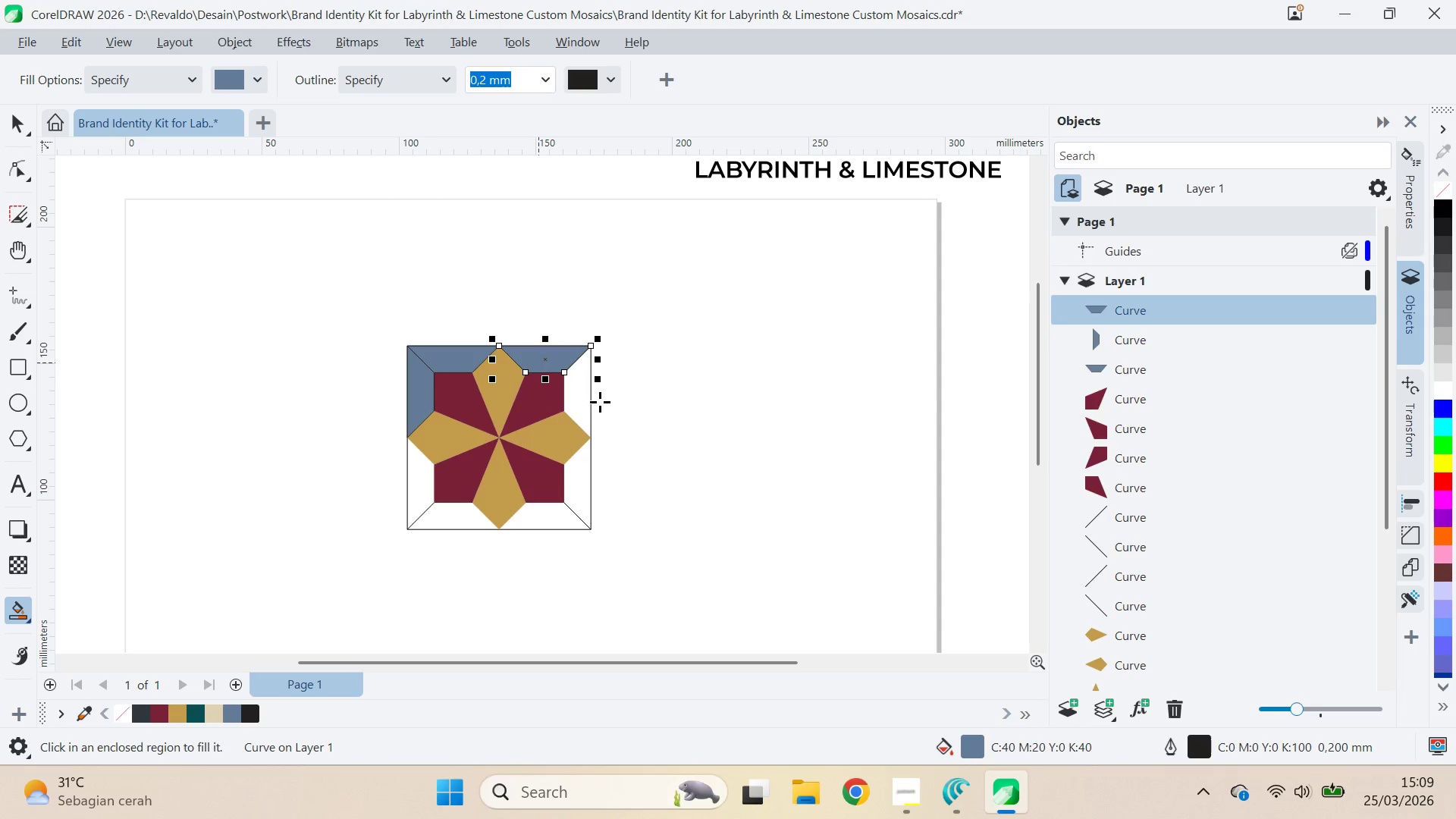 
triple_click([600, 402])
 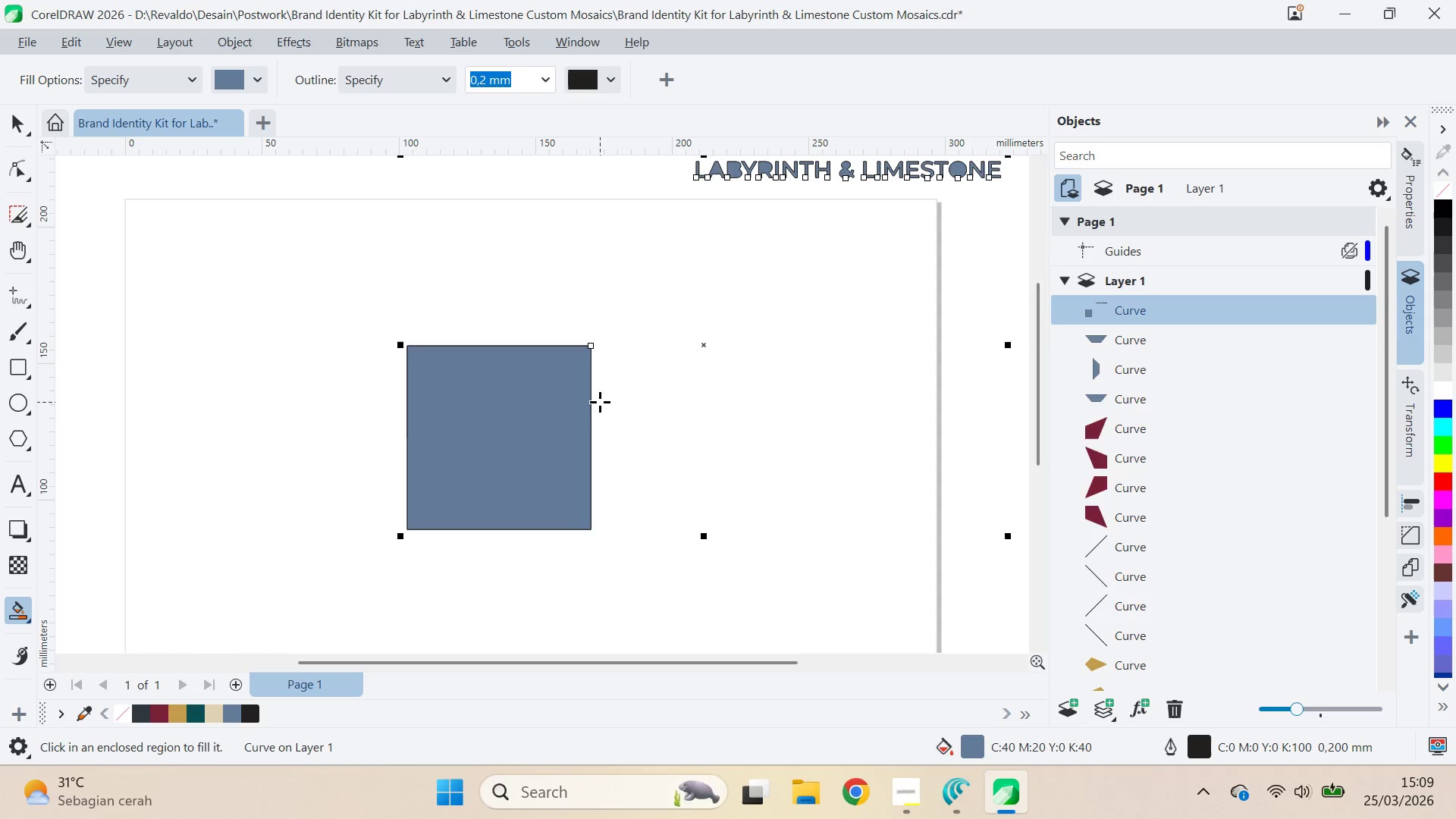 
key(Control+Z)
 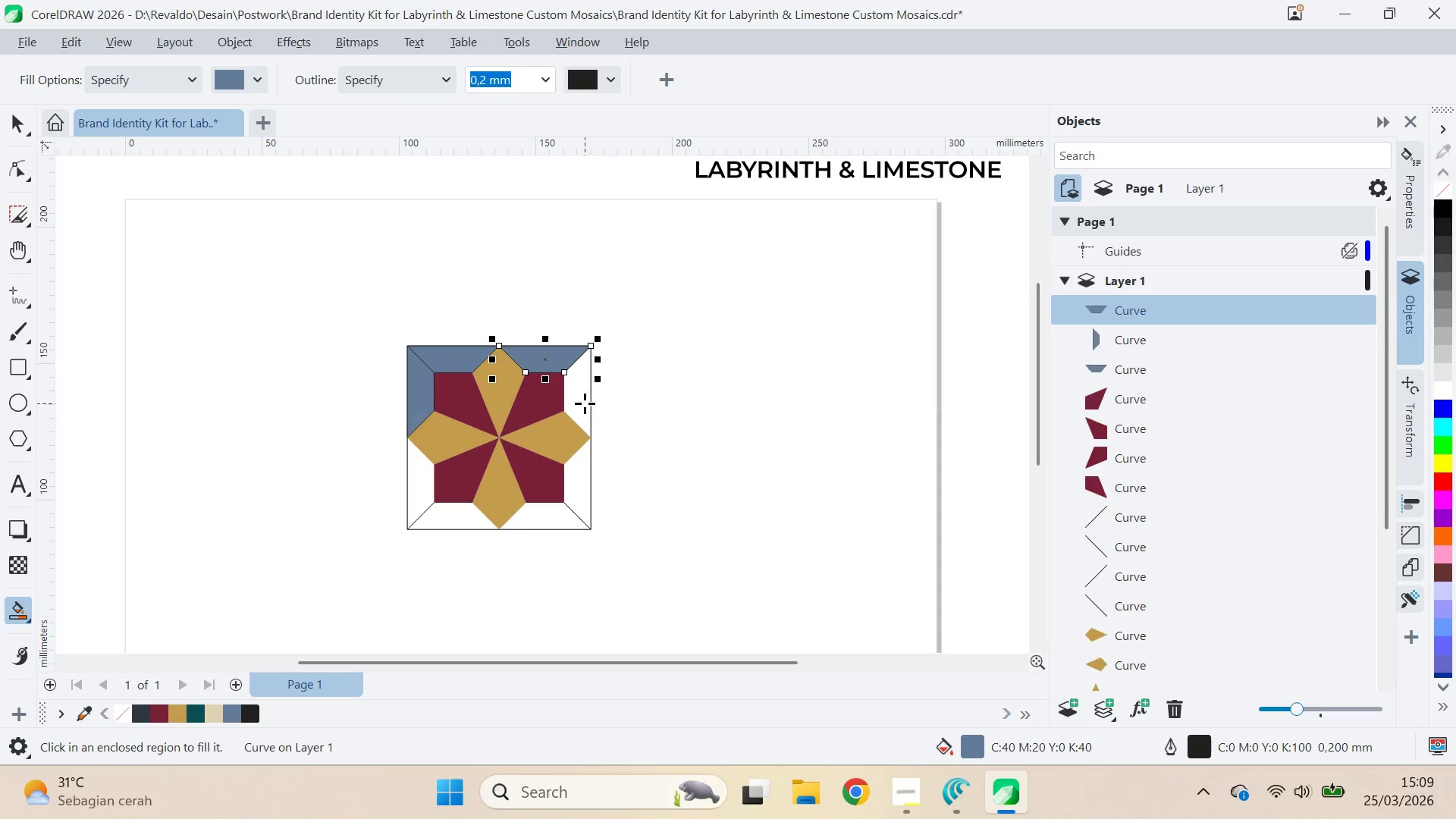 
left_click([585, 403])
 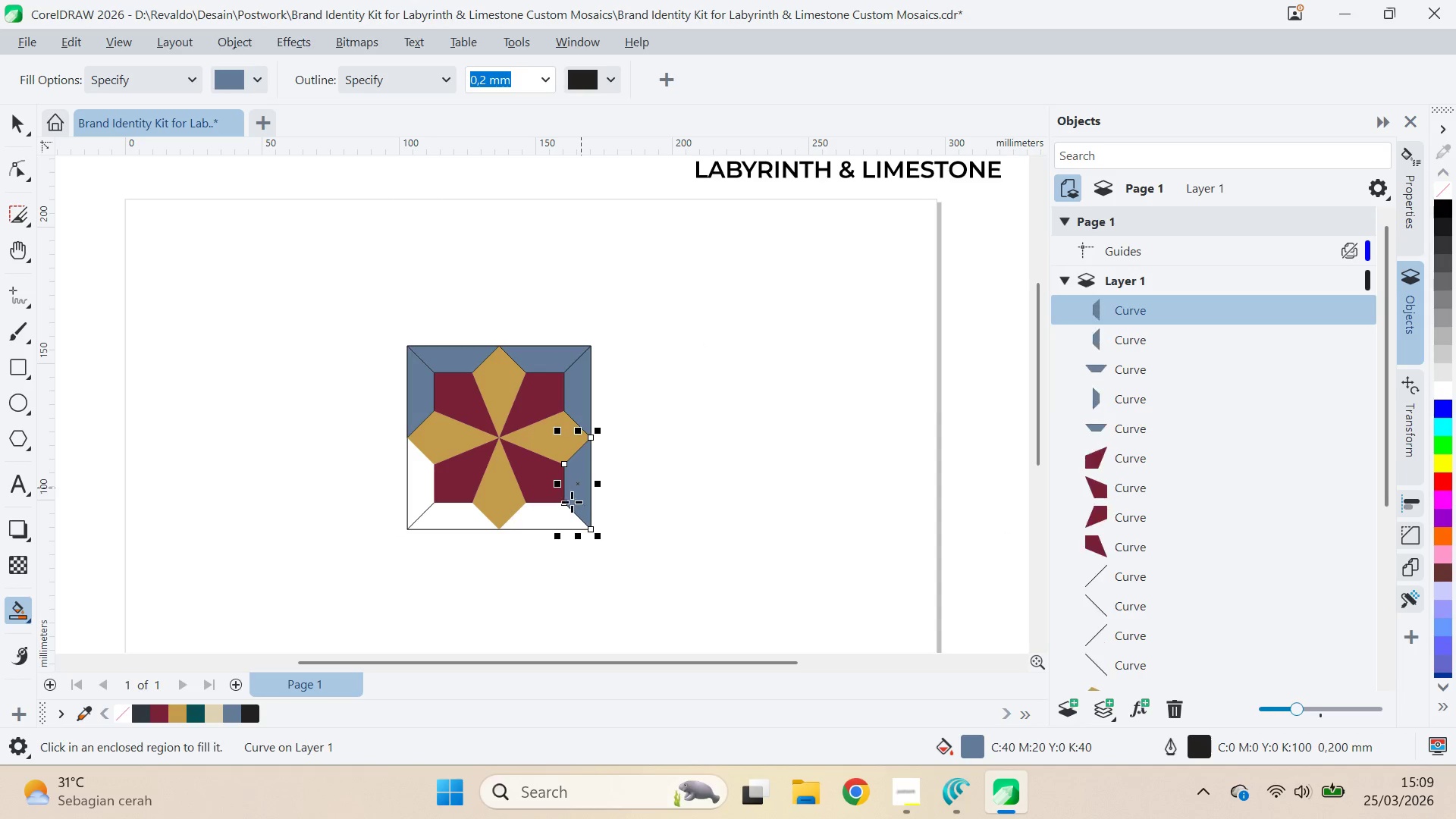 
double_click([552, 513])
 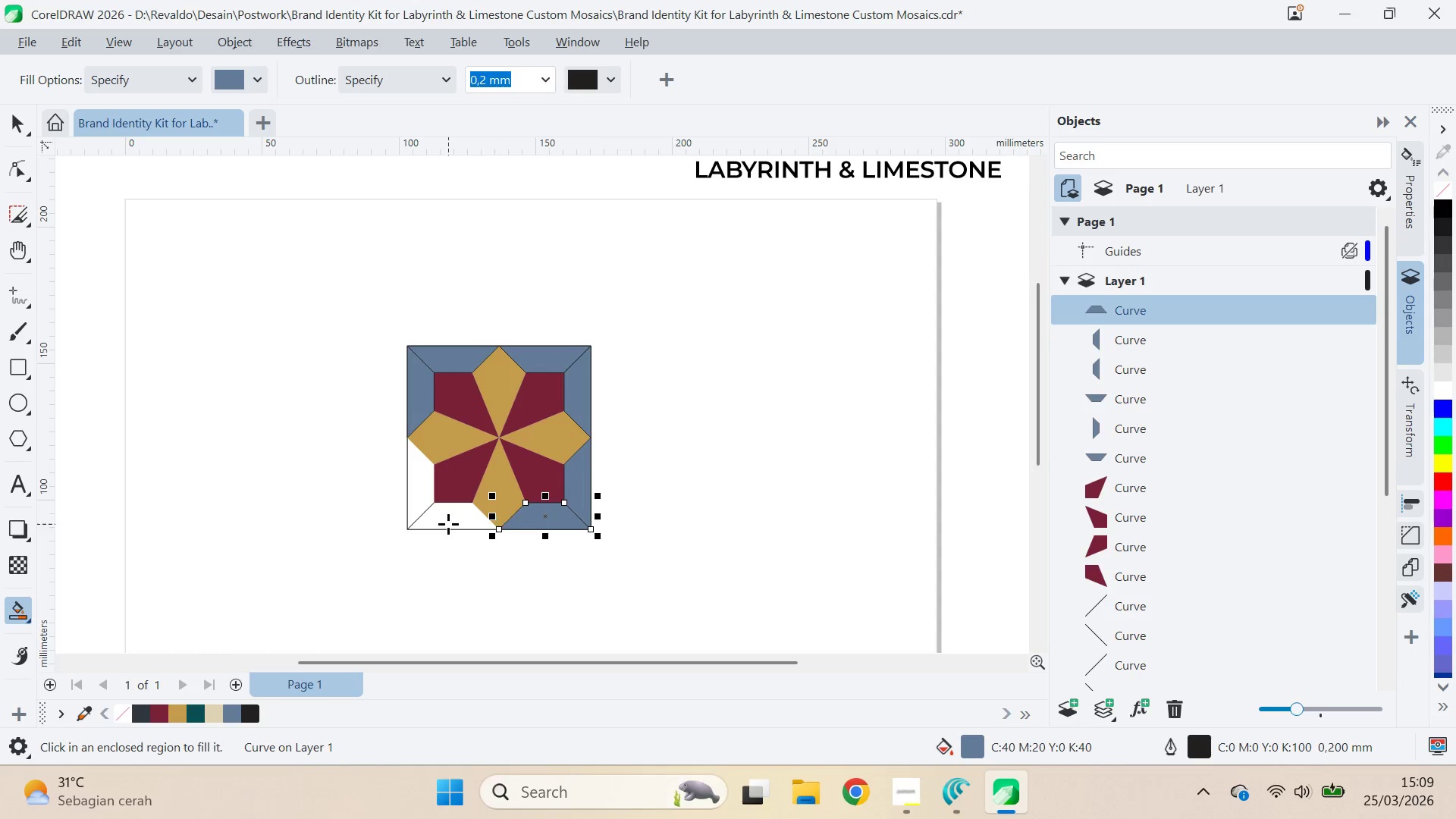 
triple_click([448, 524])
 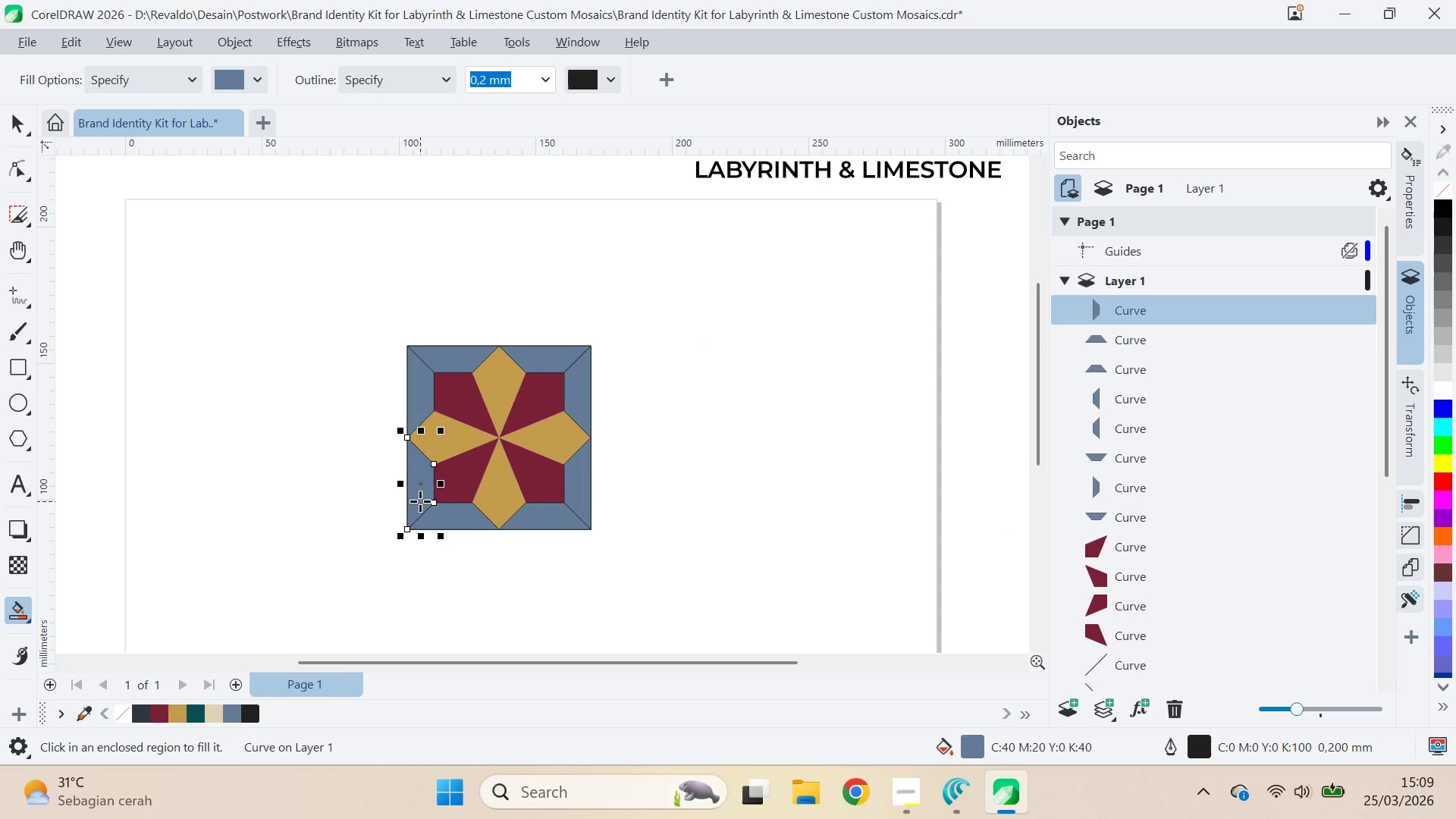 
key(V)
 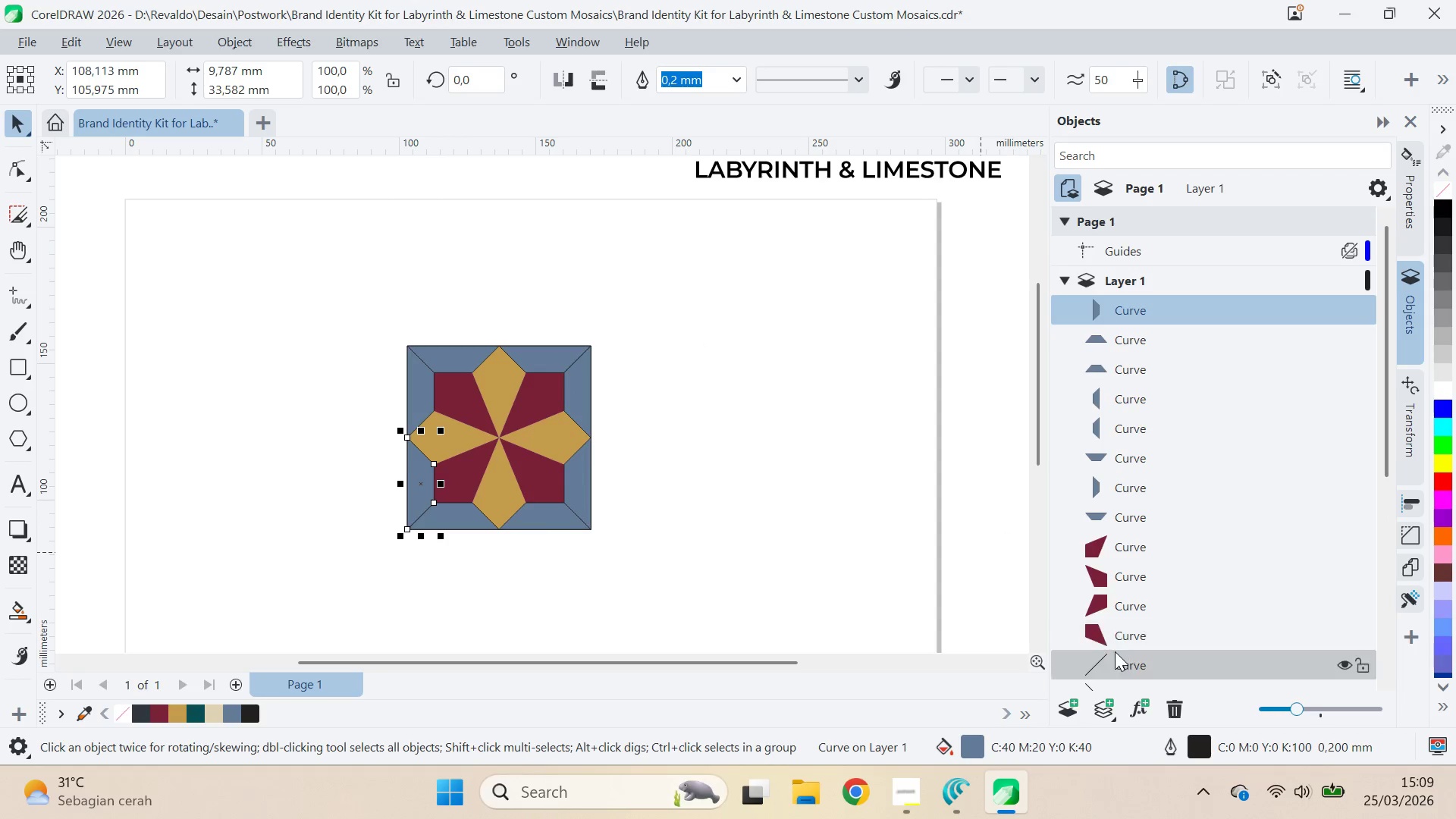 
left_click([1116, 654])
 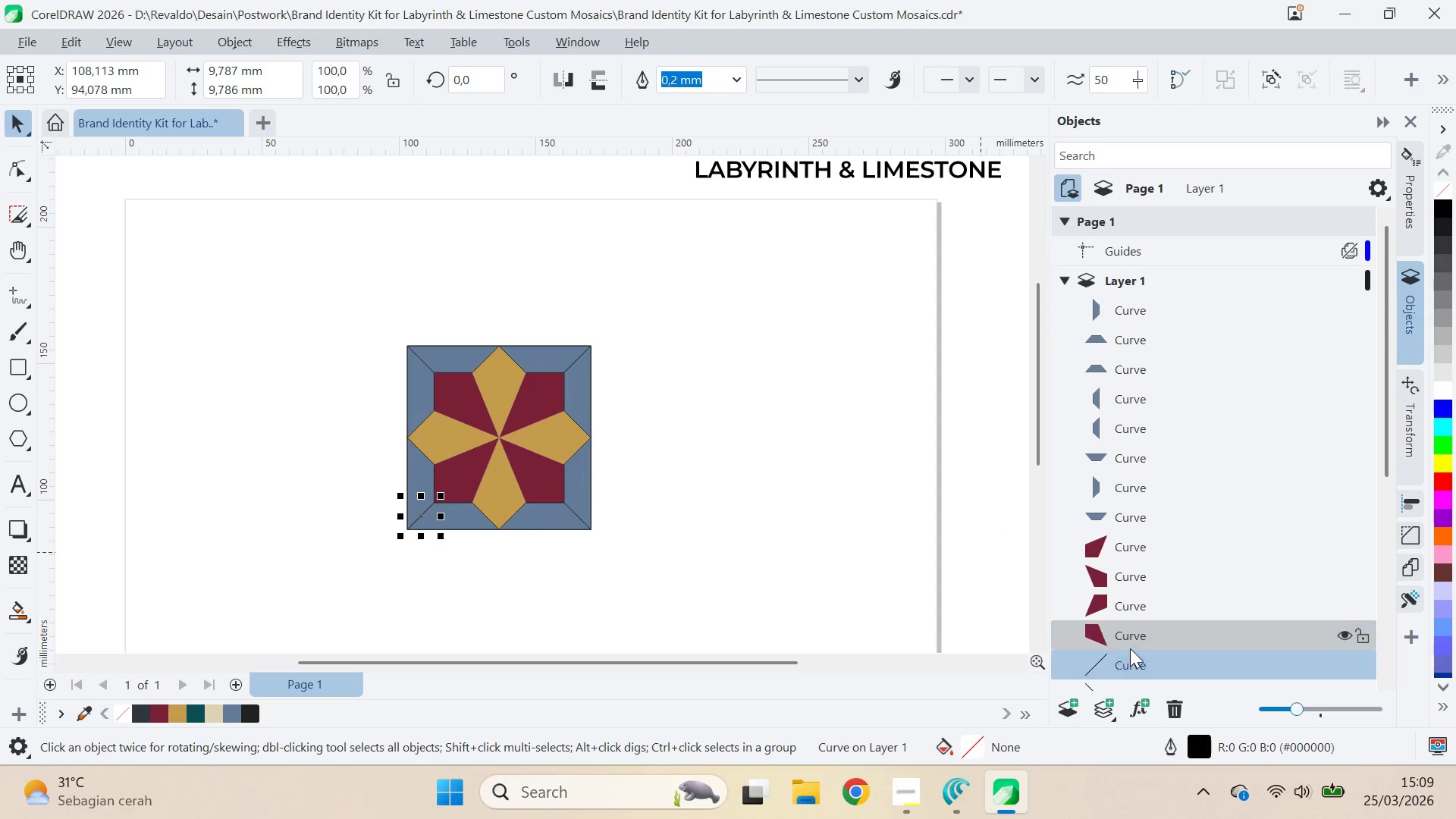 
scroll: coordinate [1134, 652], scroll_direction: down, amount: 1.0
 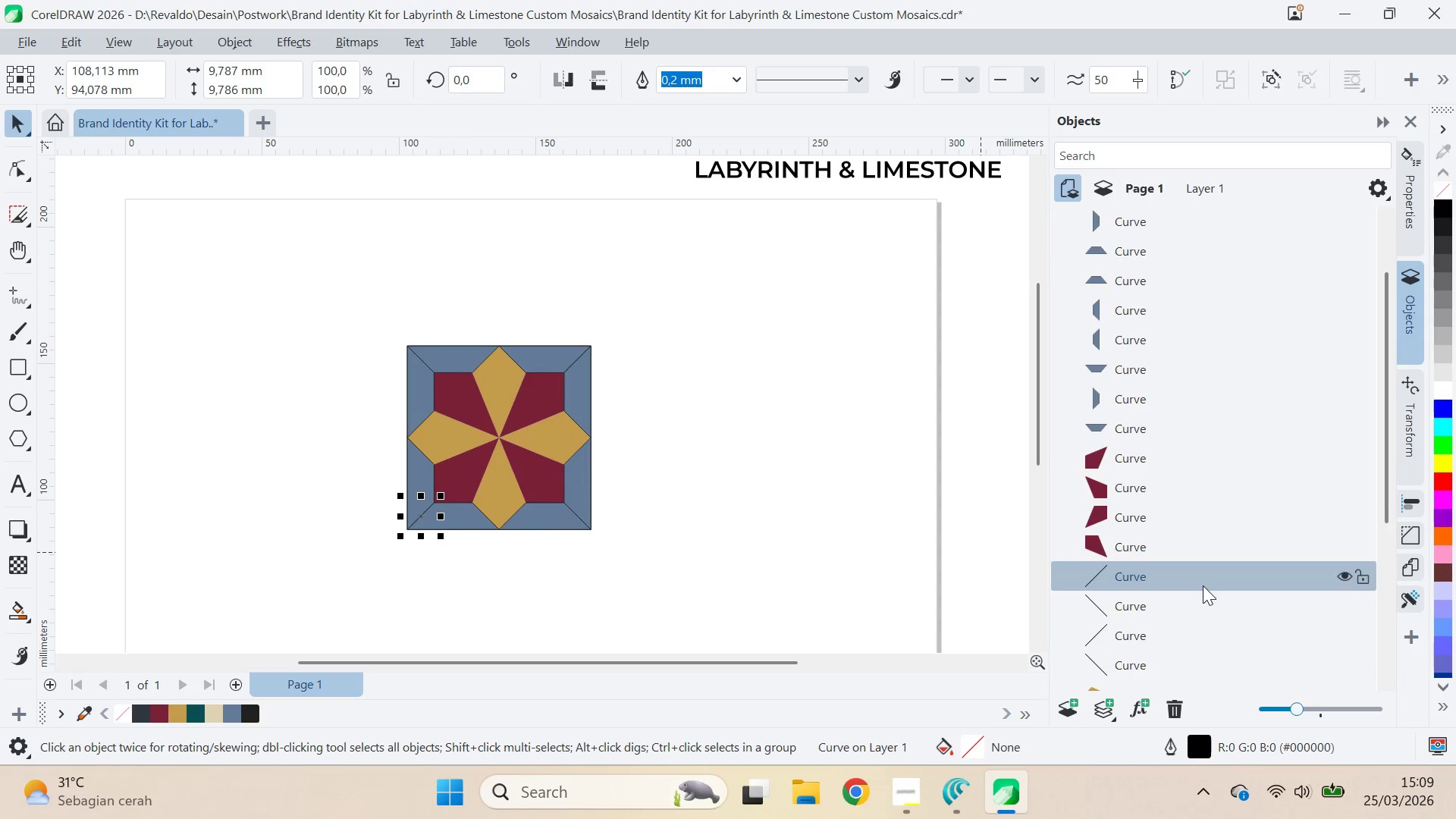 
hold_key(key=ShiftLeft, duration=0.5)
 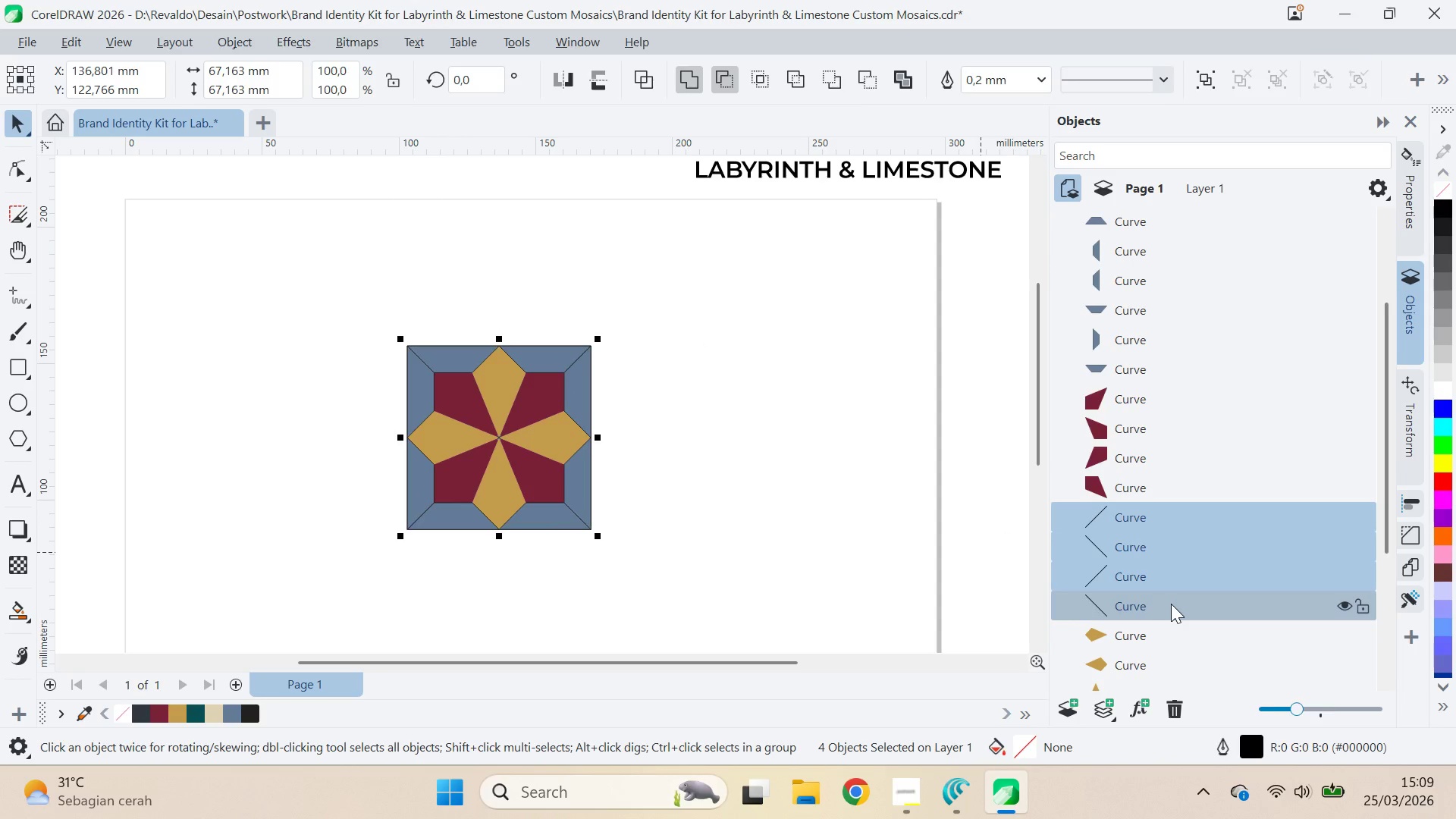 
scroll: coordinate [1193, 602], scroll_direction: down, amount: 2.0
 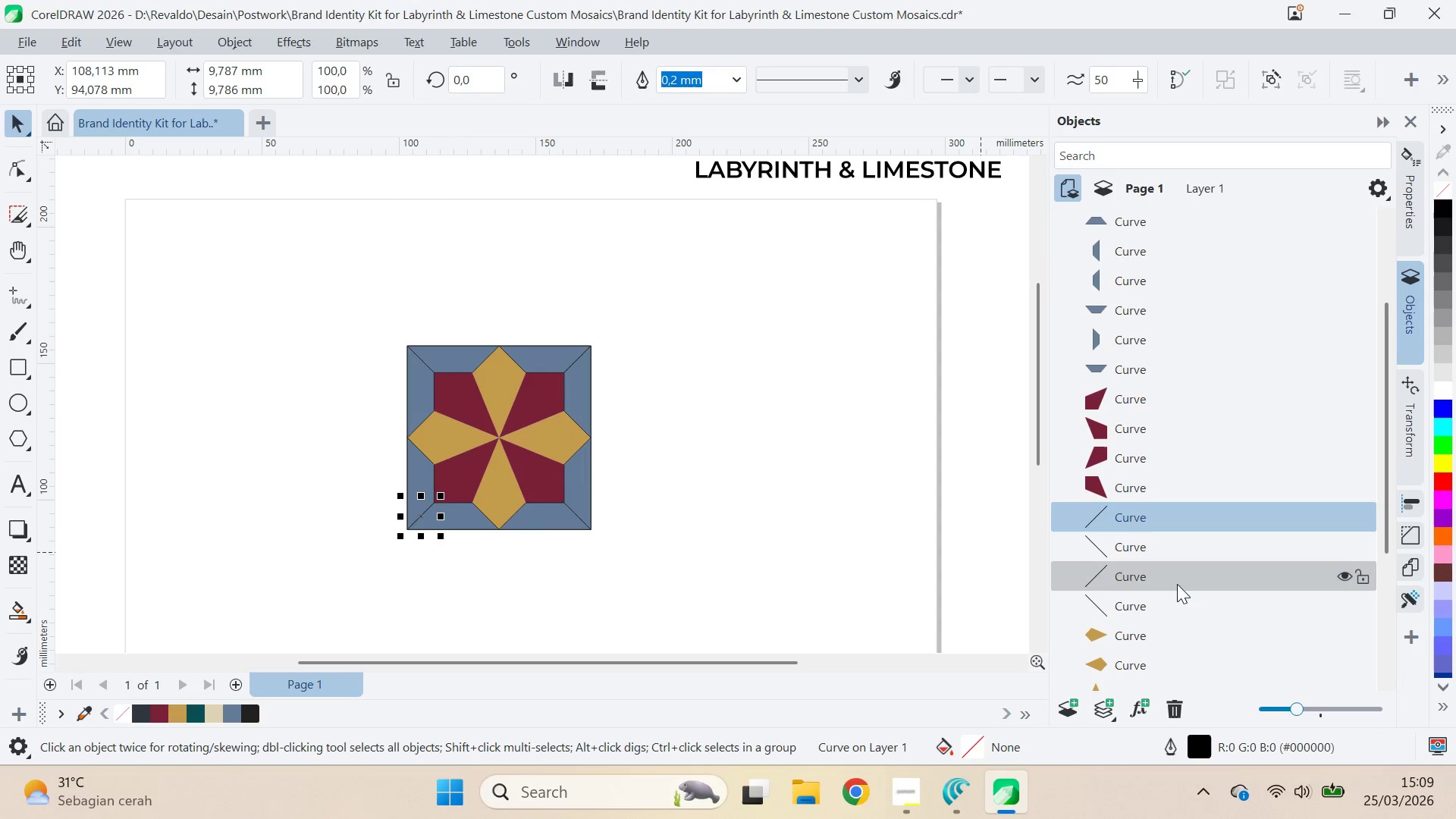 
key(Delete)
 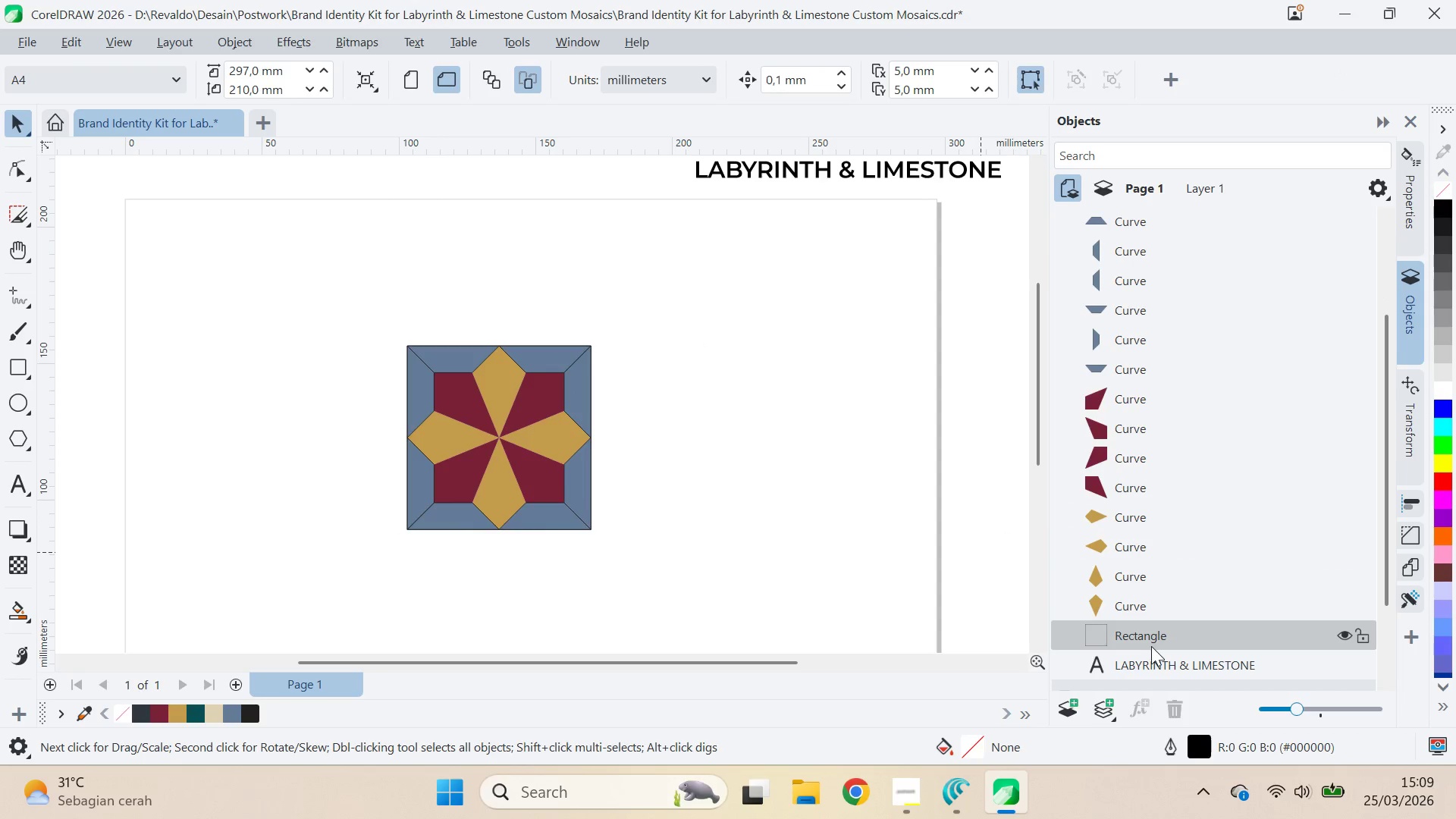 
left_click([1151, 646])
 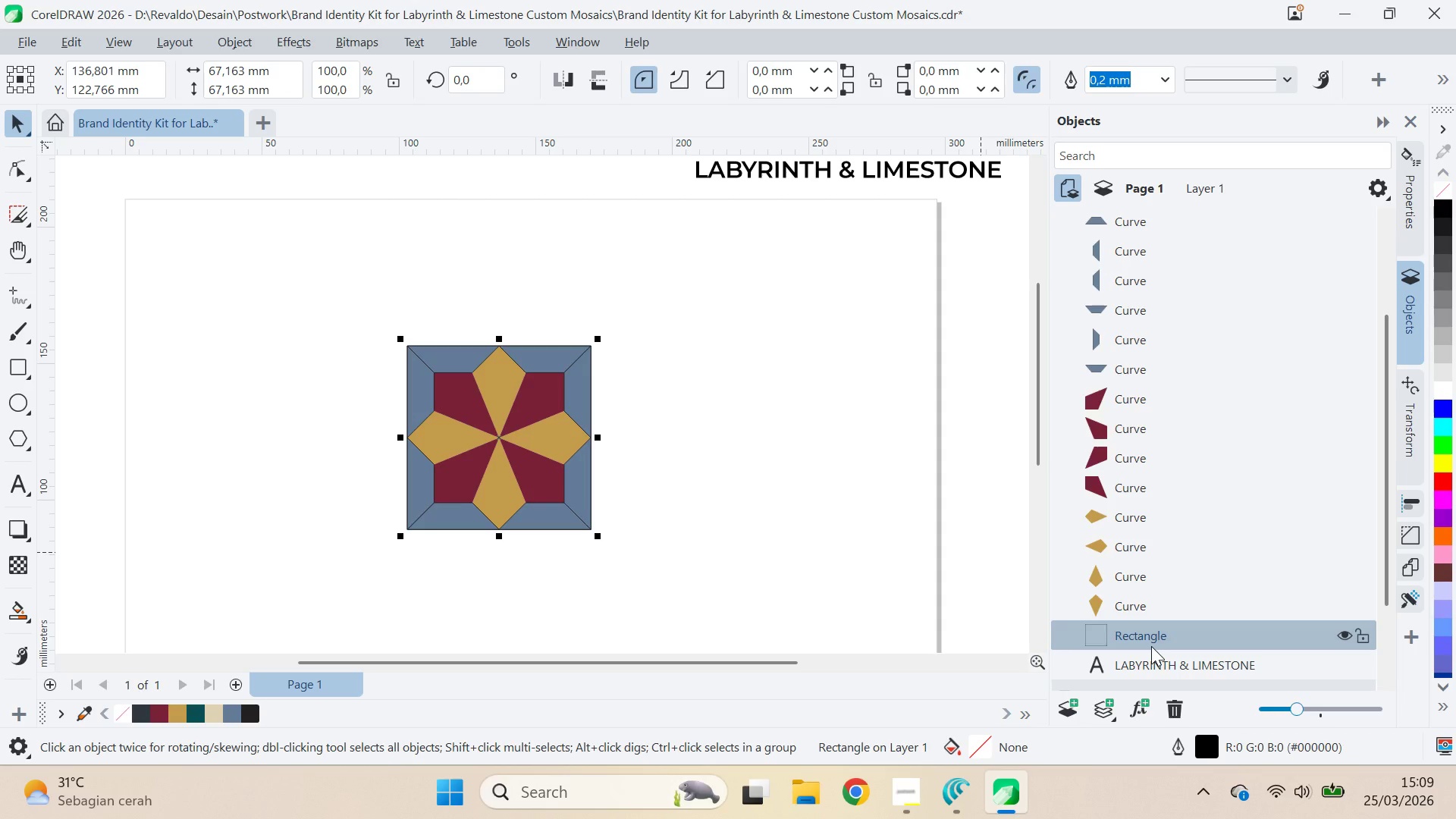 
key(Delete)
 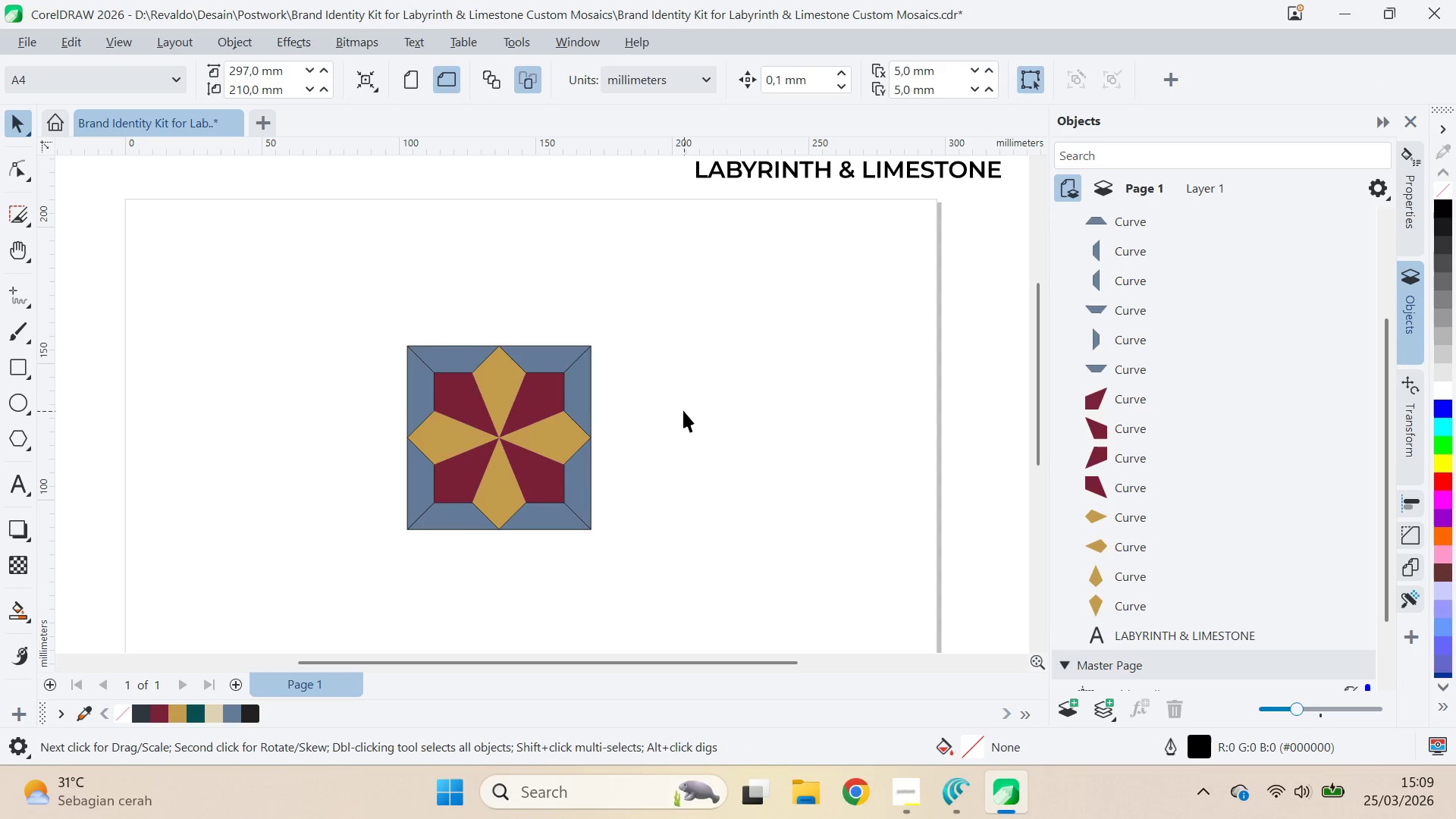 
left_click([457, 354])
 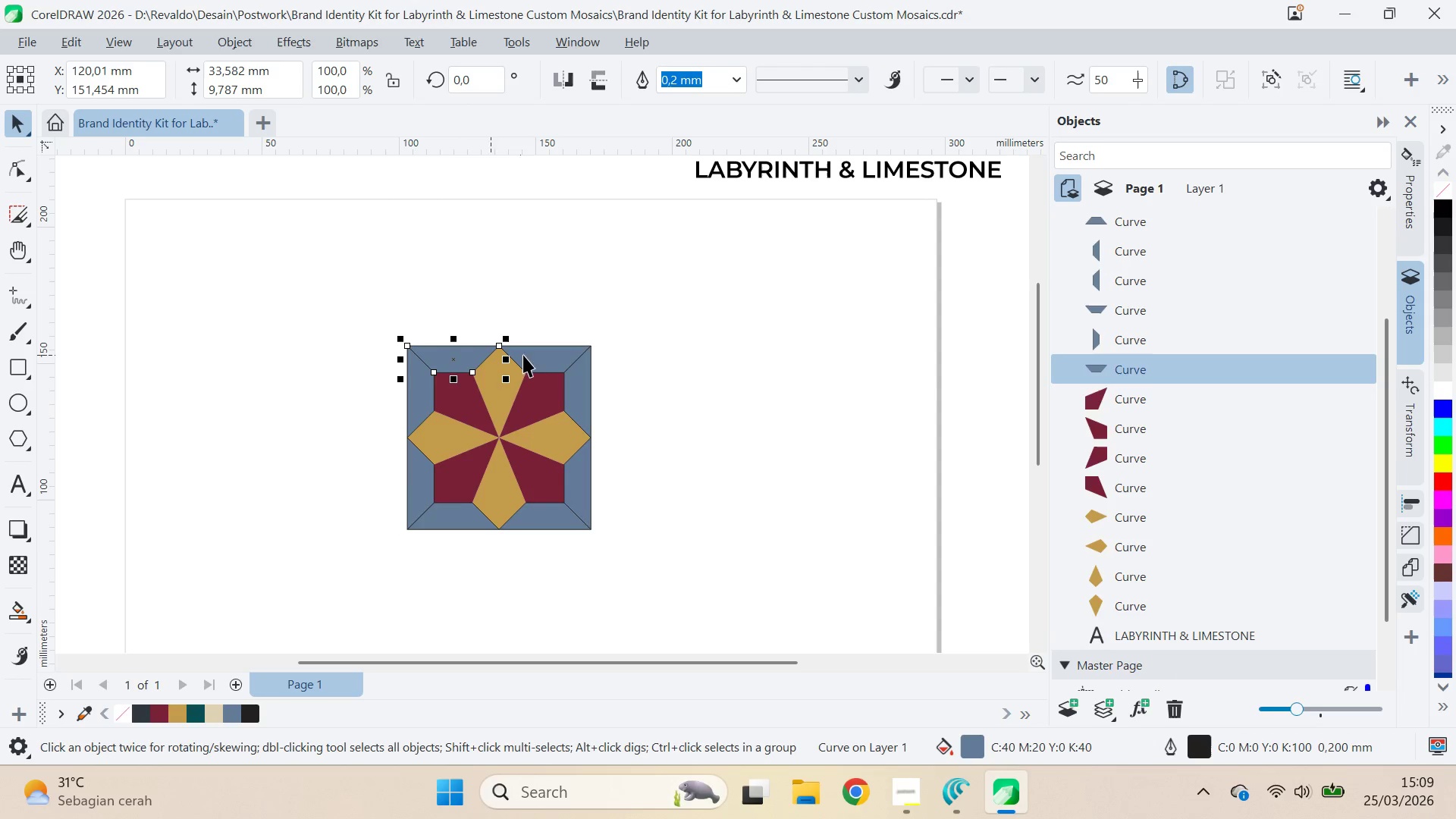 
hold_key(key=ShiftLeft, duration=1.5)
 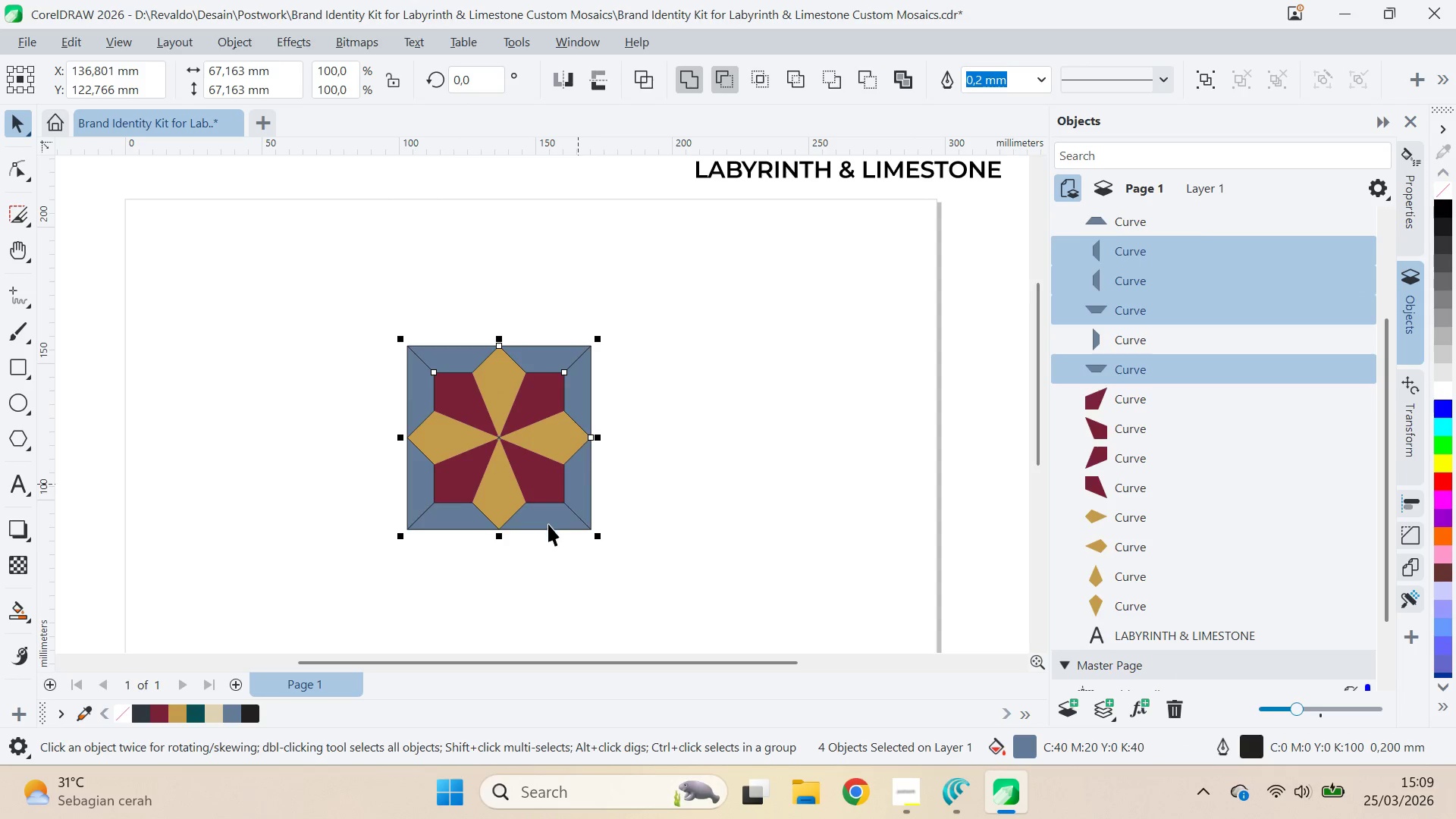 
hold_key(key=ShiftLeft, duration=1.51)
double_click([548, 524])
 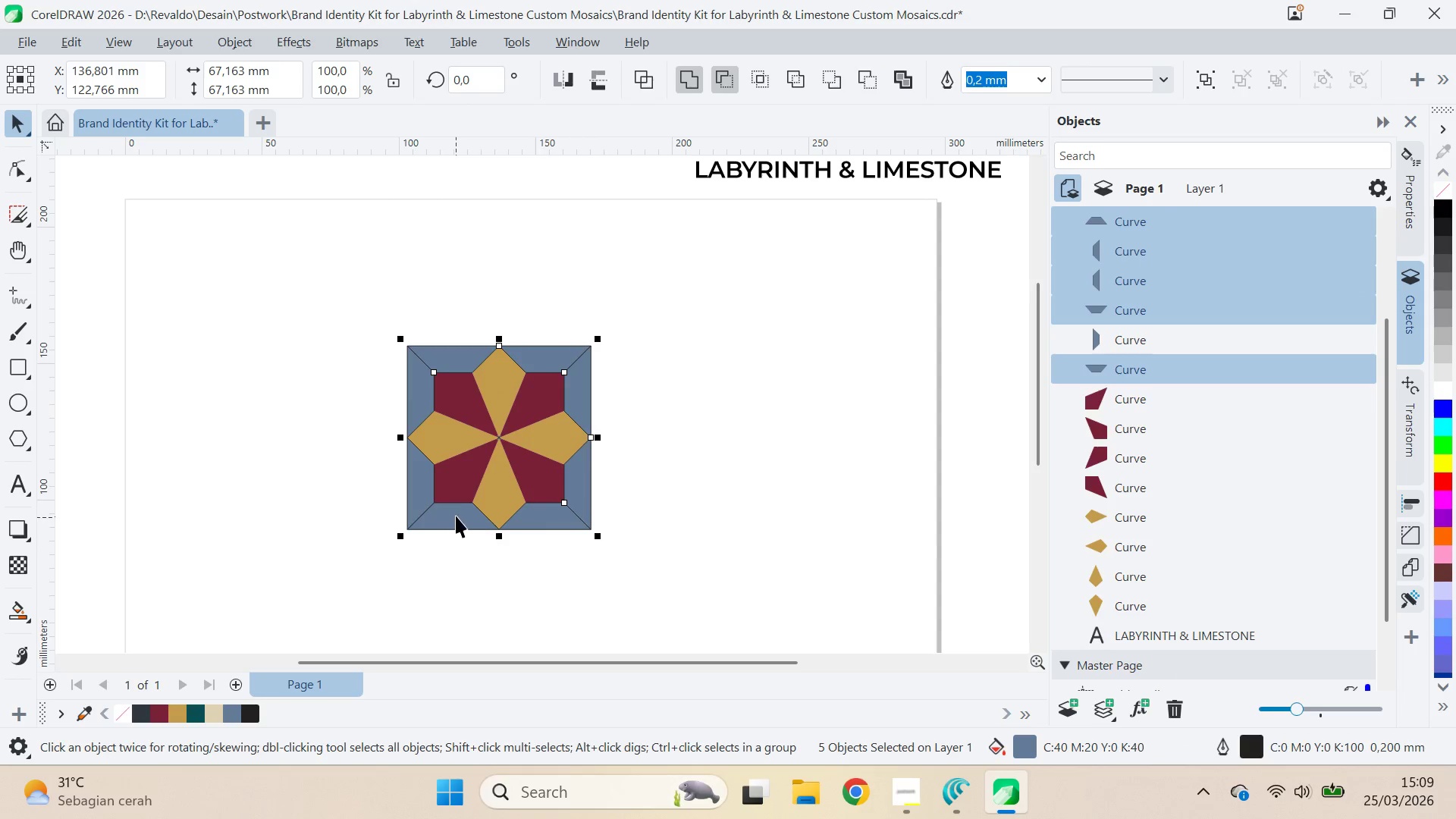 
left_click([455, 513])
 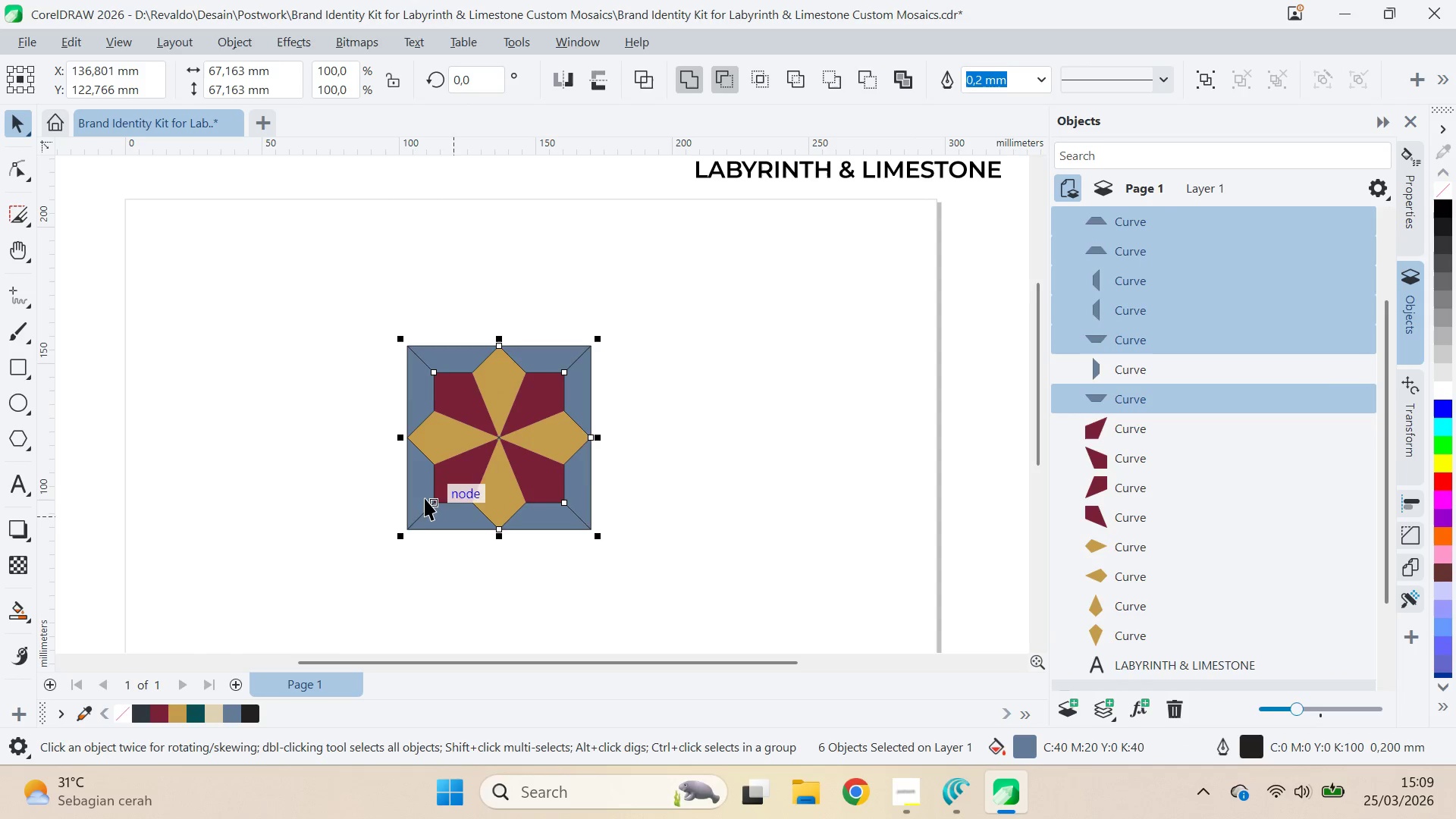 
hold_key(key=ShiftLeft, duration=0.95)
left_click([411, 391])
 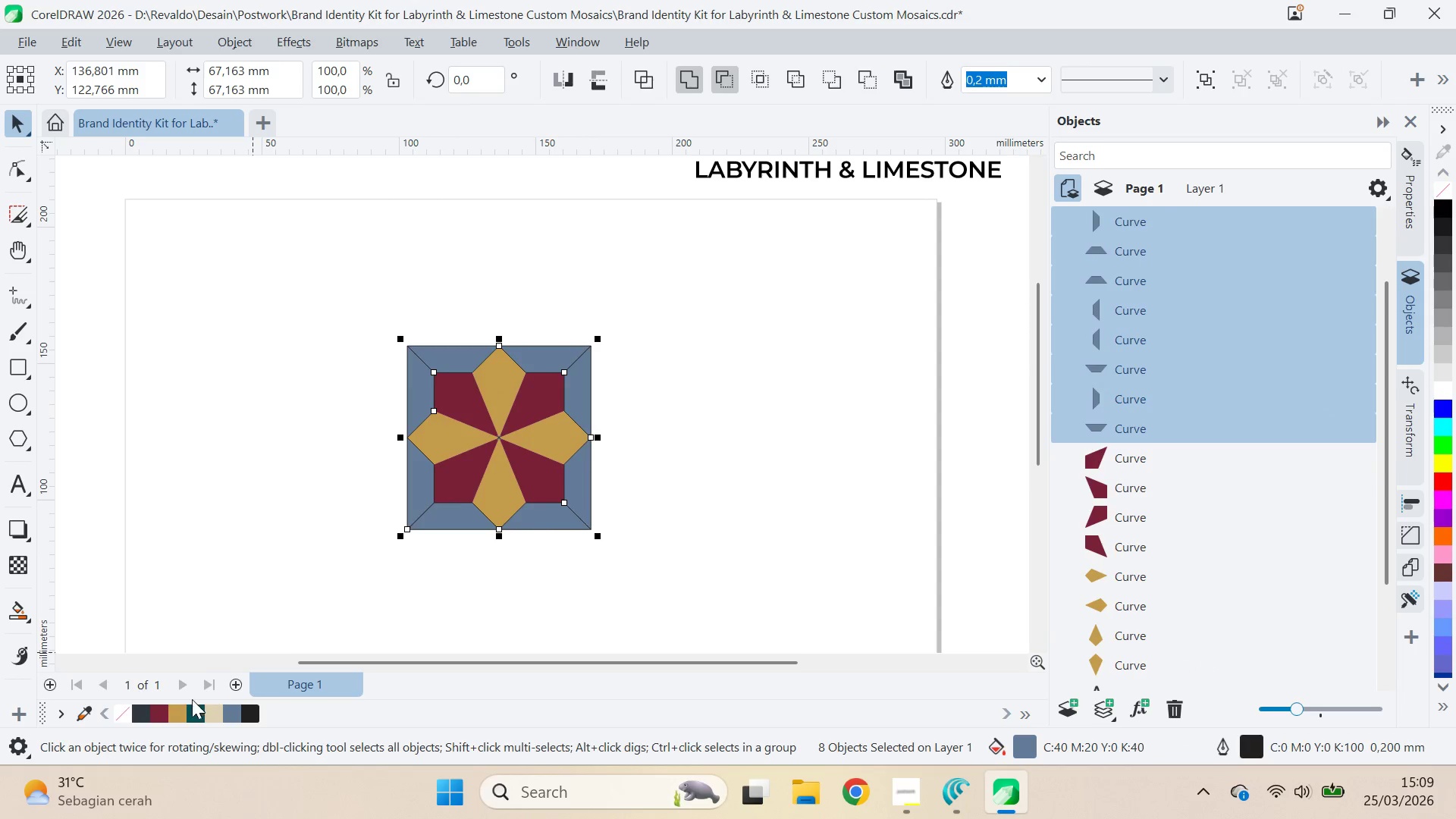 
left_click([190, 717])
 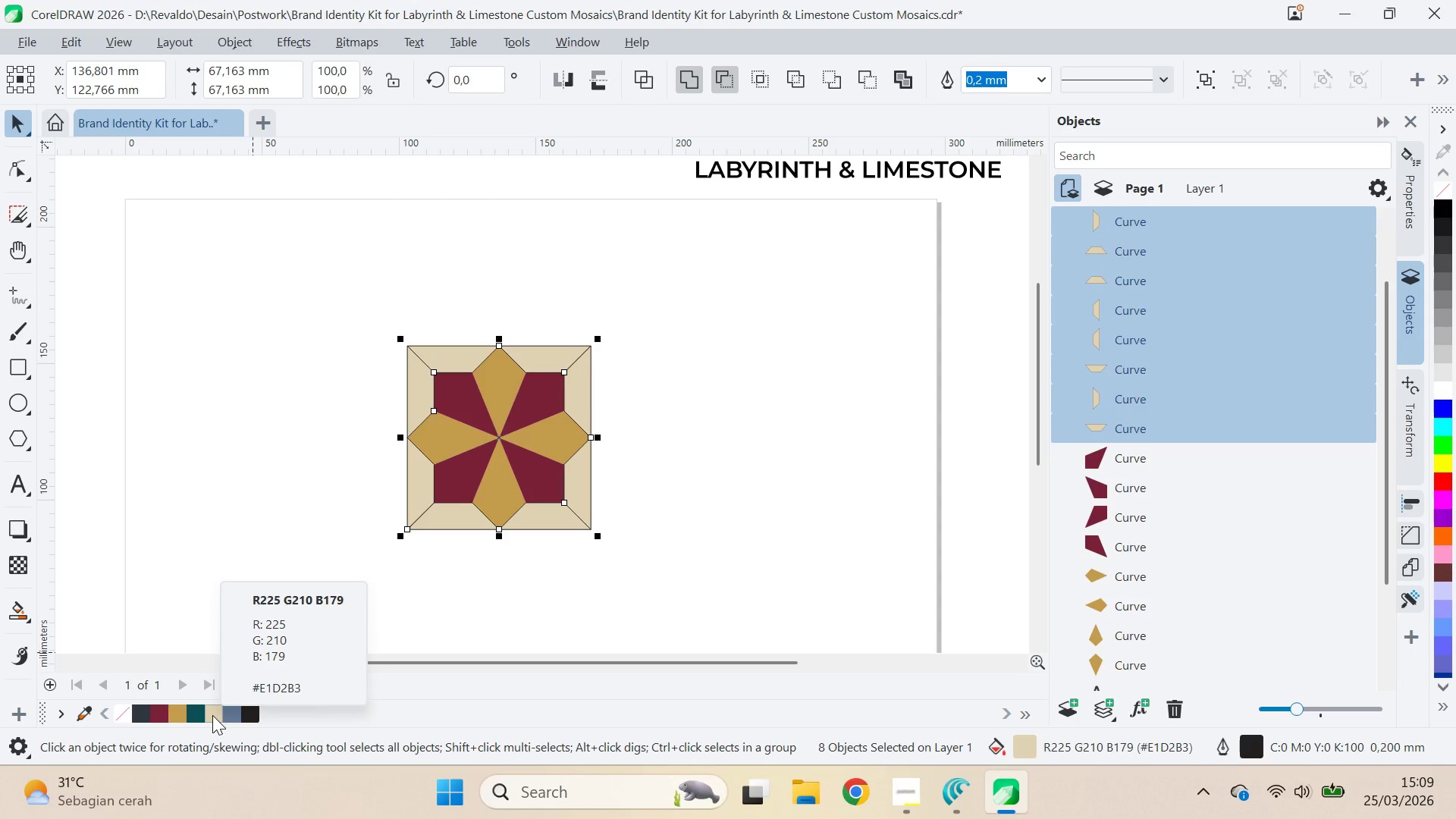 
left_click([141, 710])
 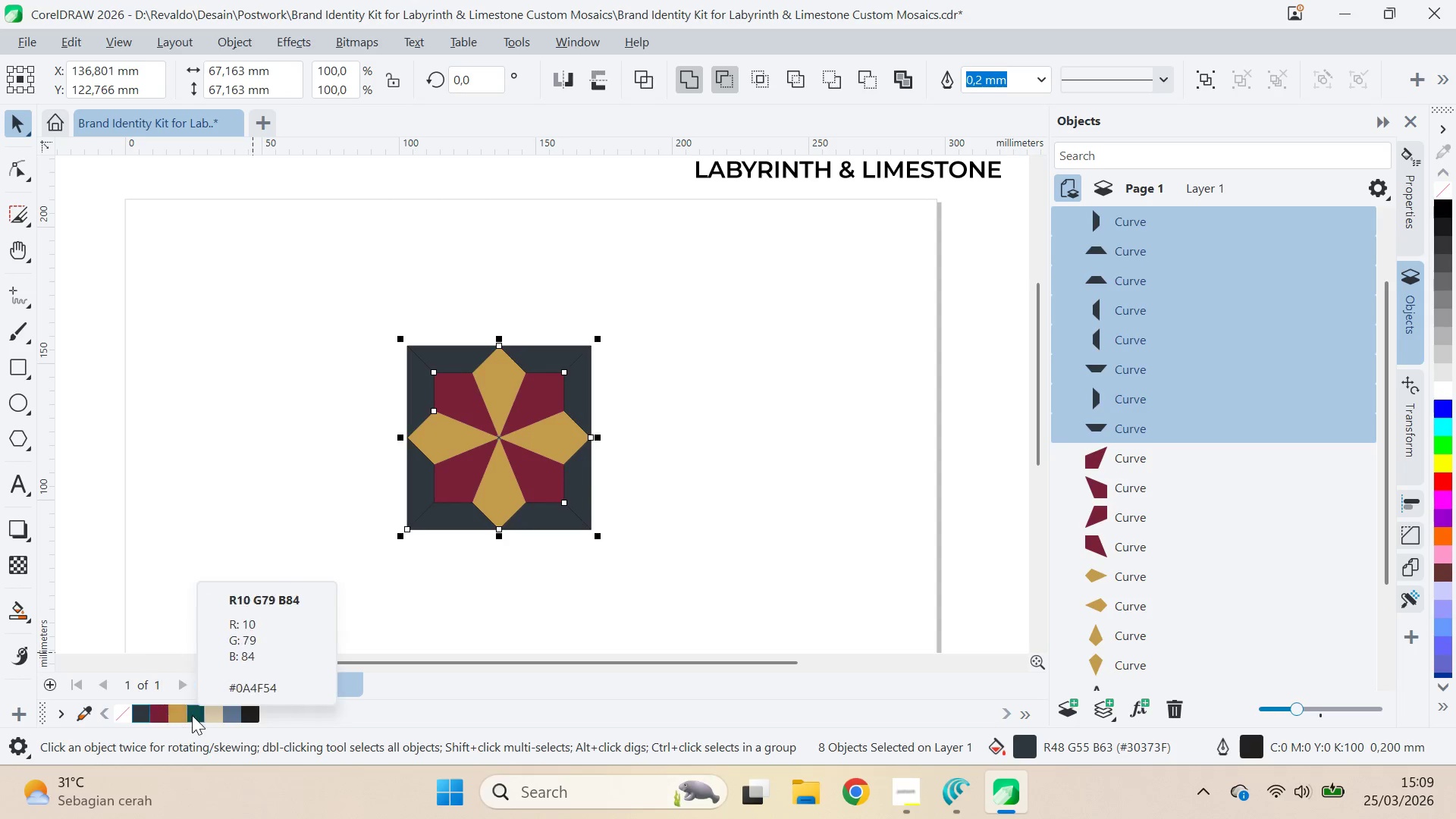 
left_click([211, 714])
 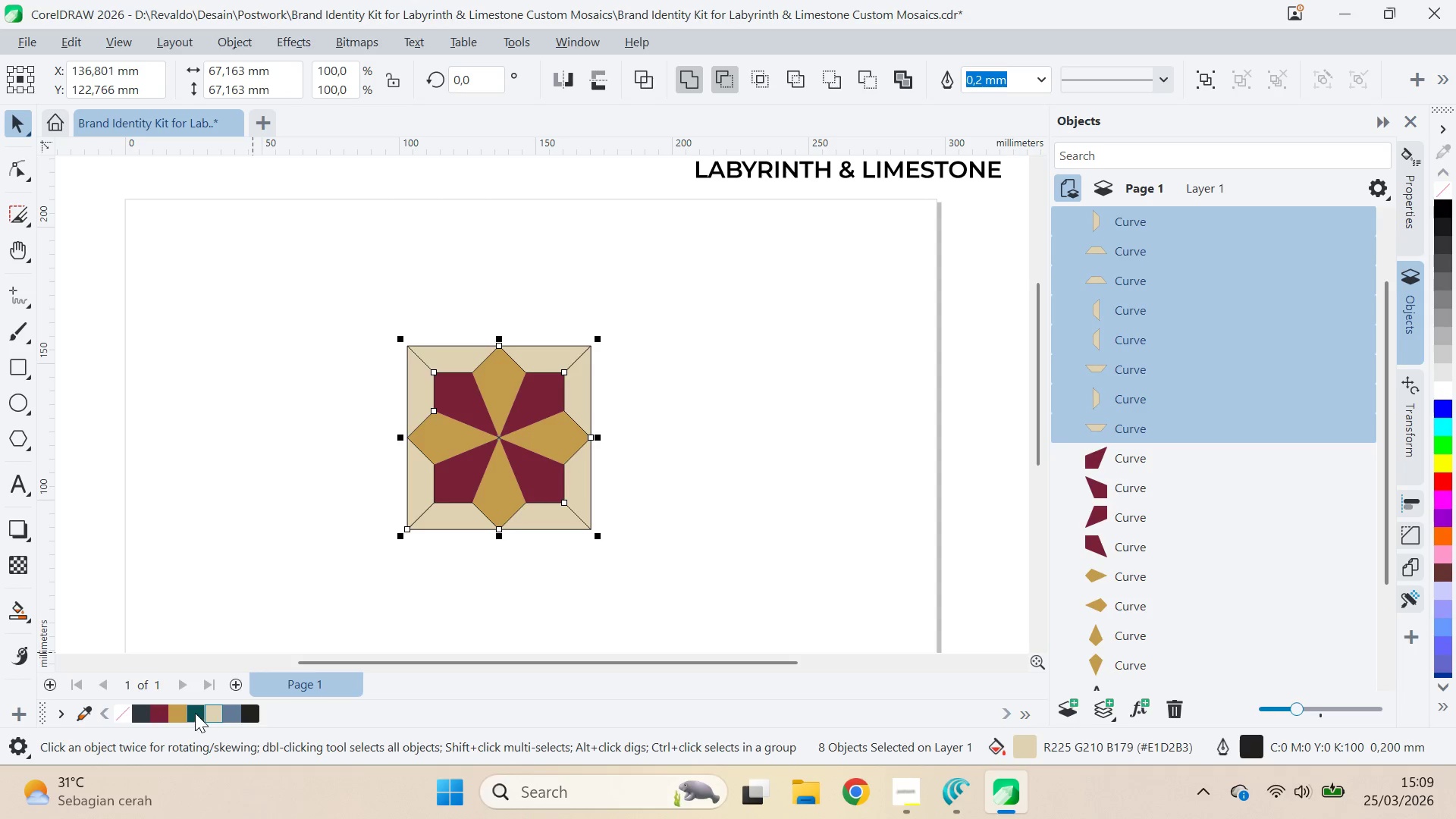 
left_click([195, 713])
 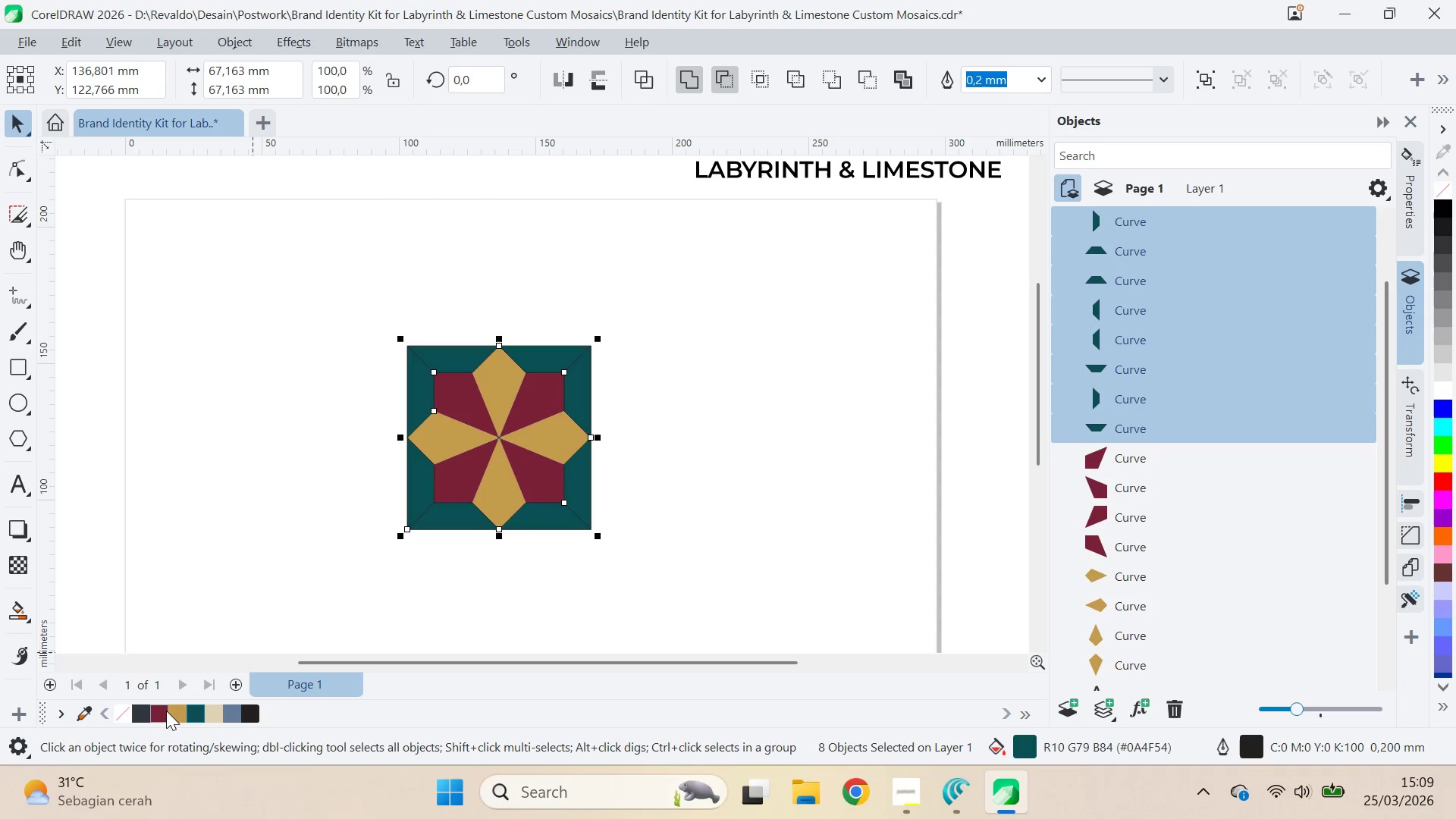 
left_click([461, 397])
 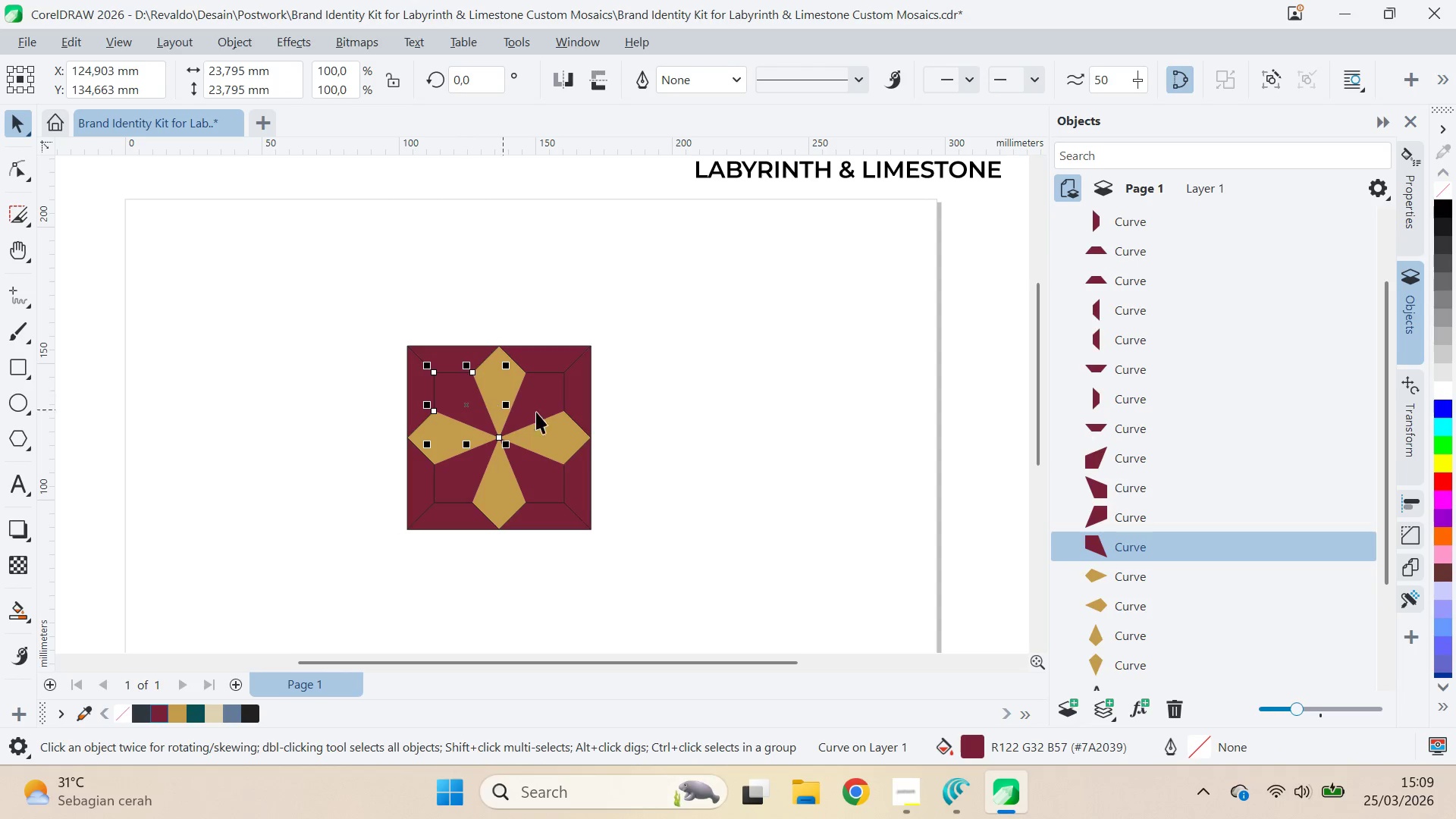 
hold_key(key=ShiftLeft, duration=1.51)
left_click([551, 390])
 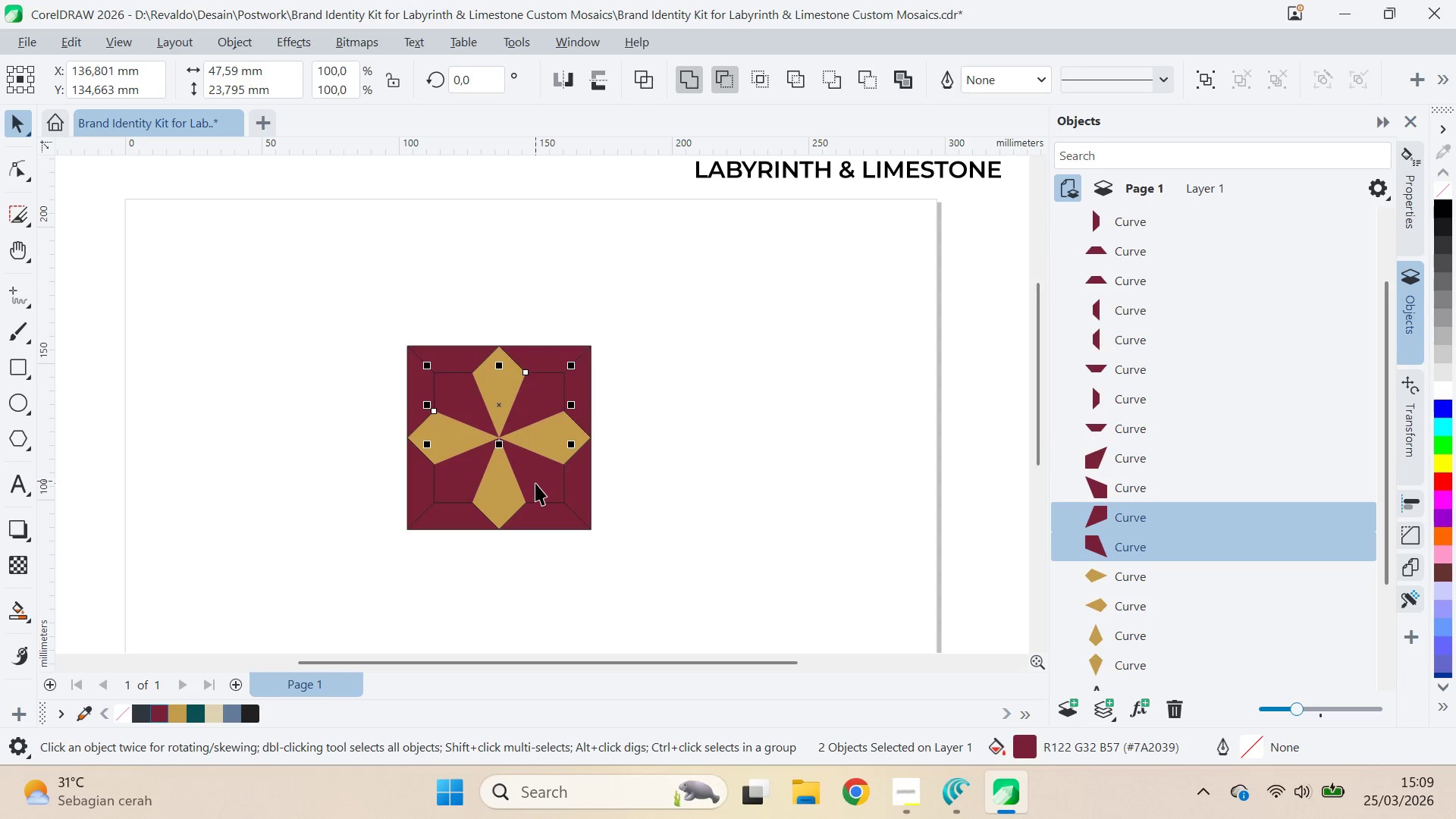 
left_click([537, 485])
 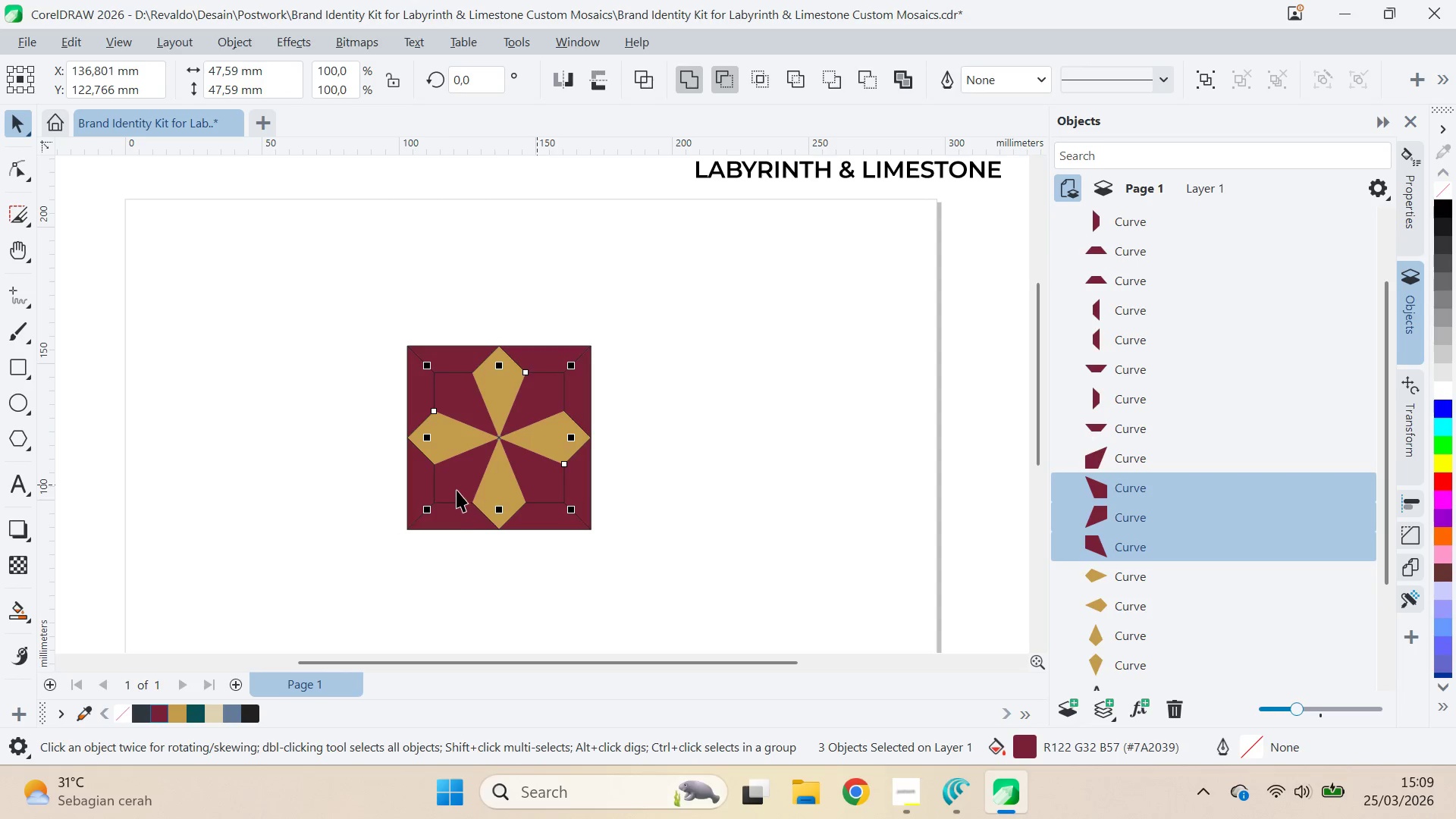 
left_click([448, 482])
 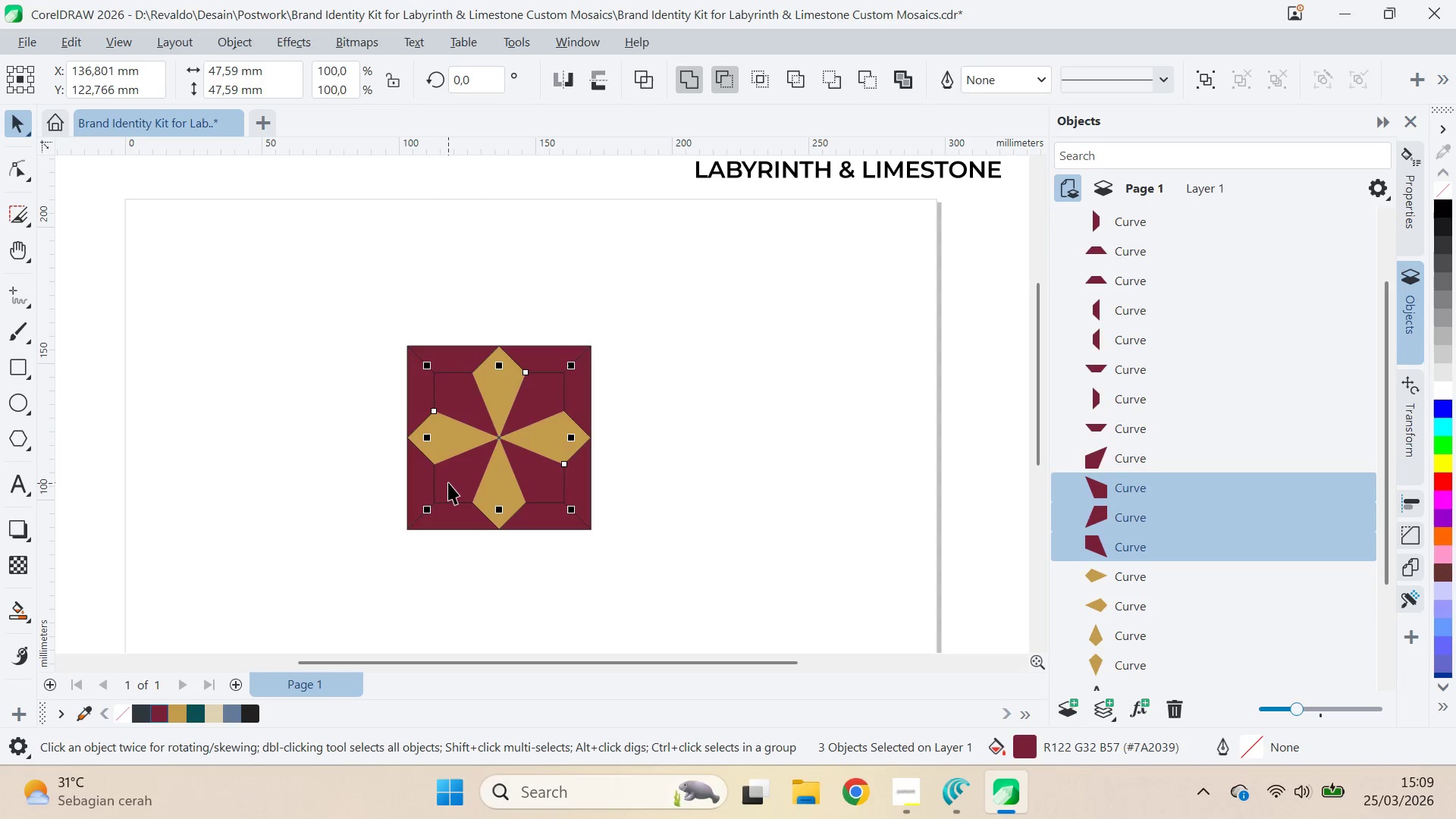 
key(Shift+ShiftLeft)
 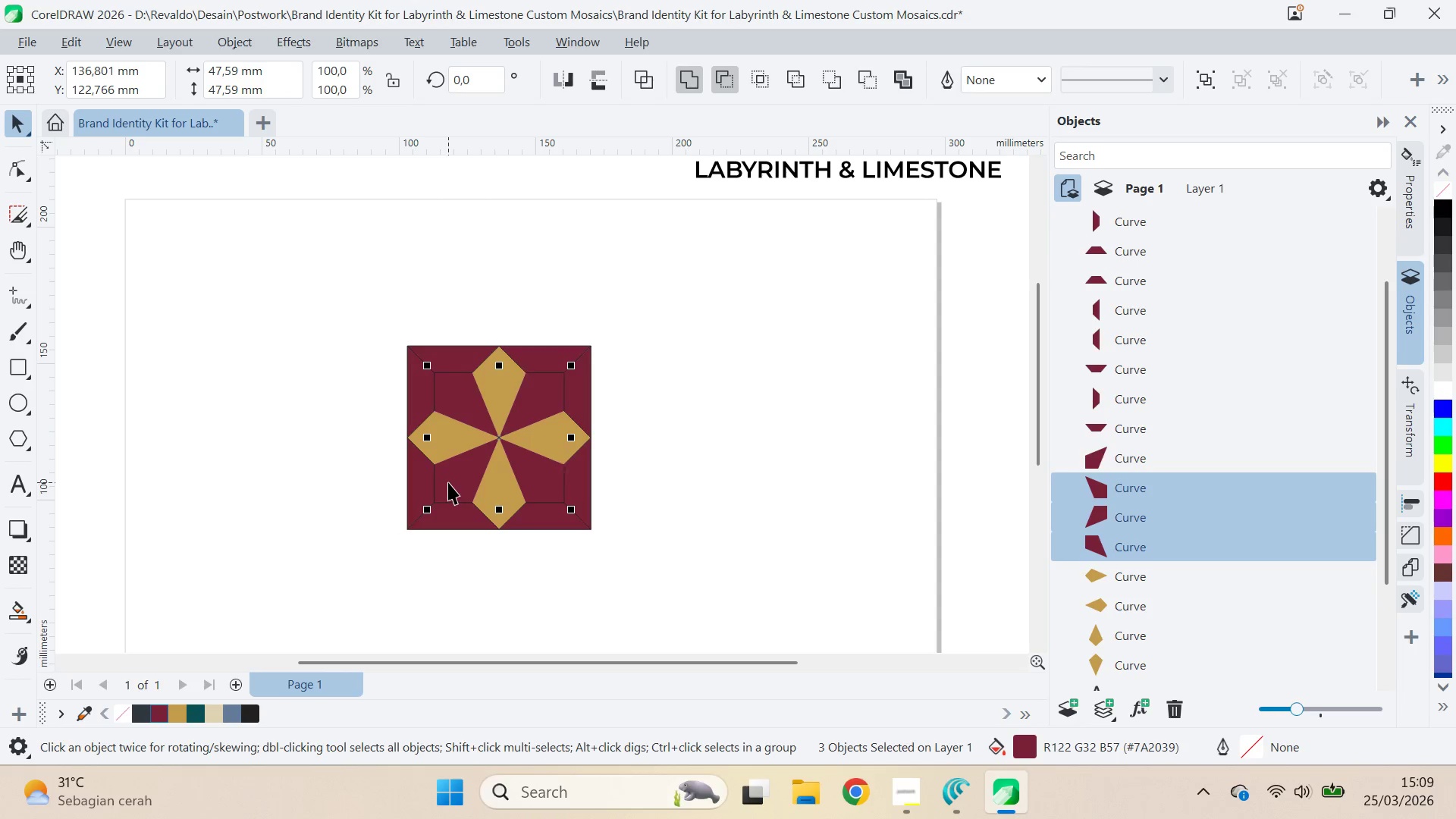 
key(Shift+ShiftLeft)
 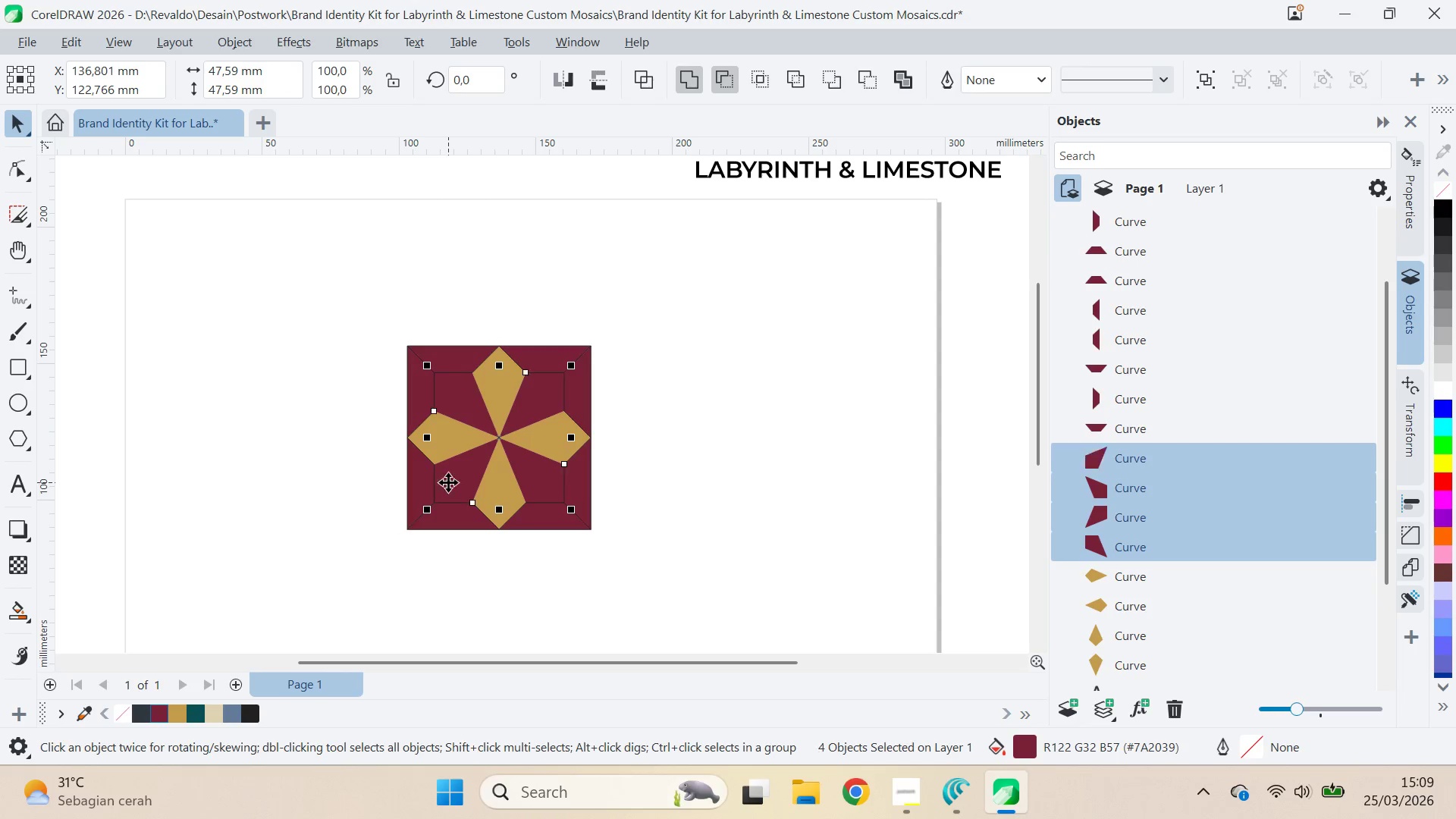 
key(Shift+ShiftLeft)
 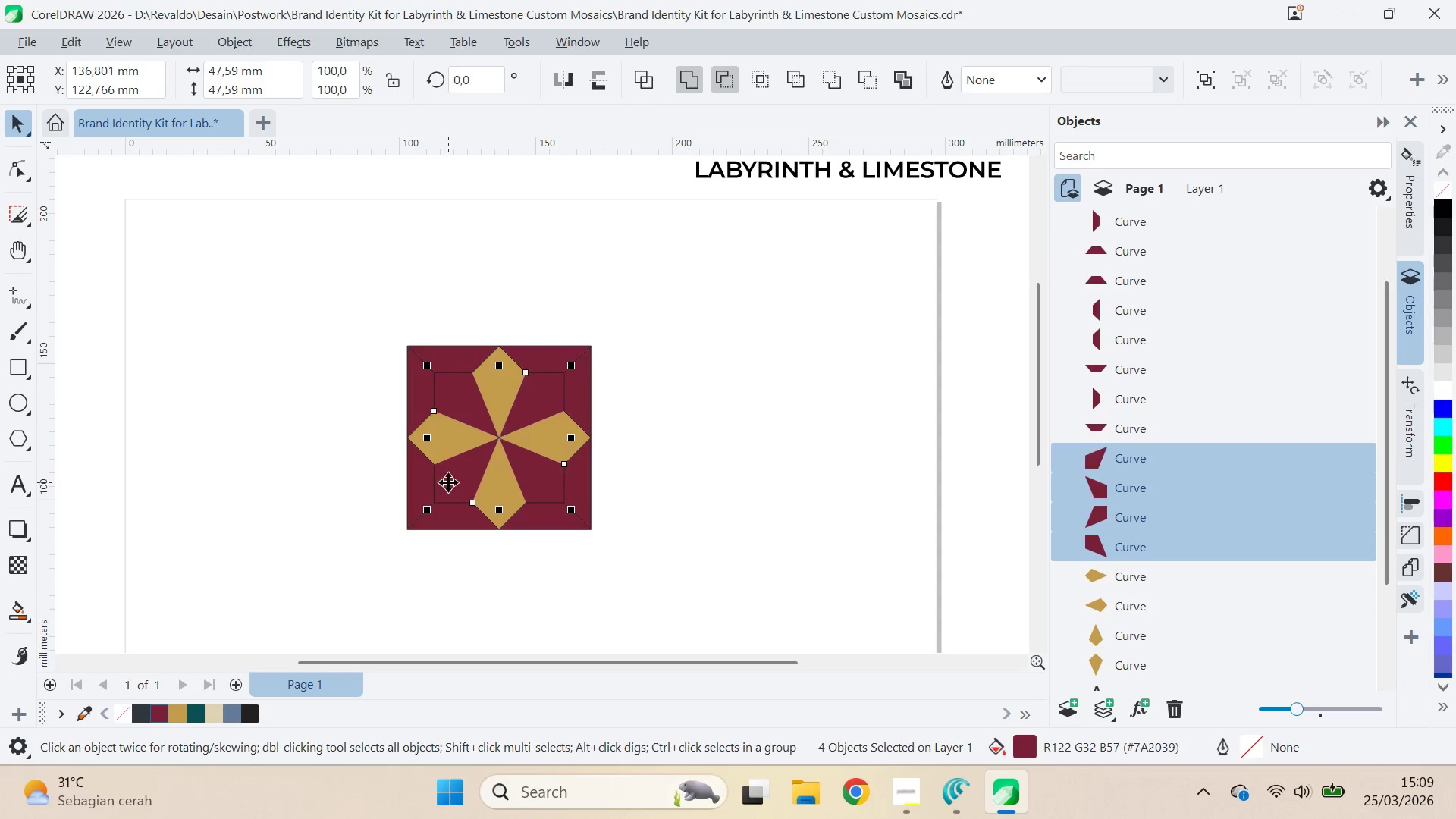 
key(Shift+ShiftLeft)
 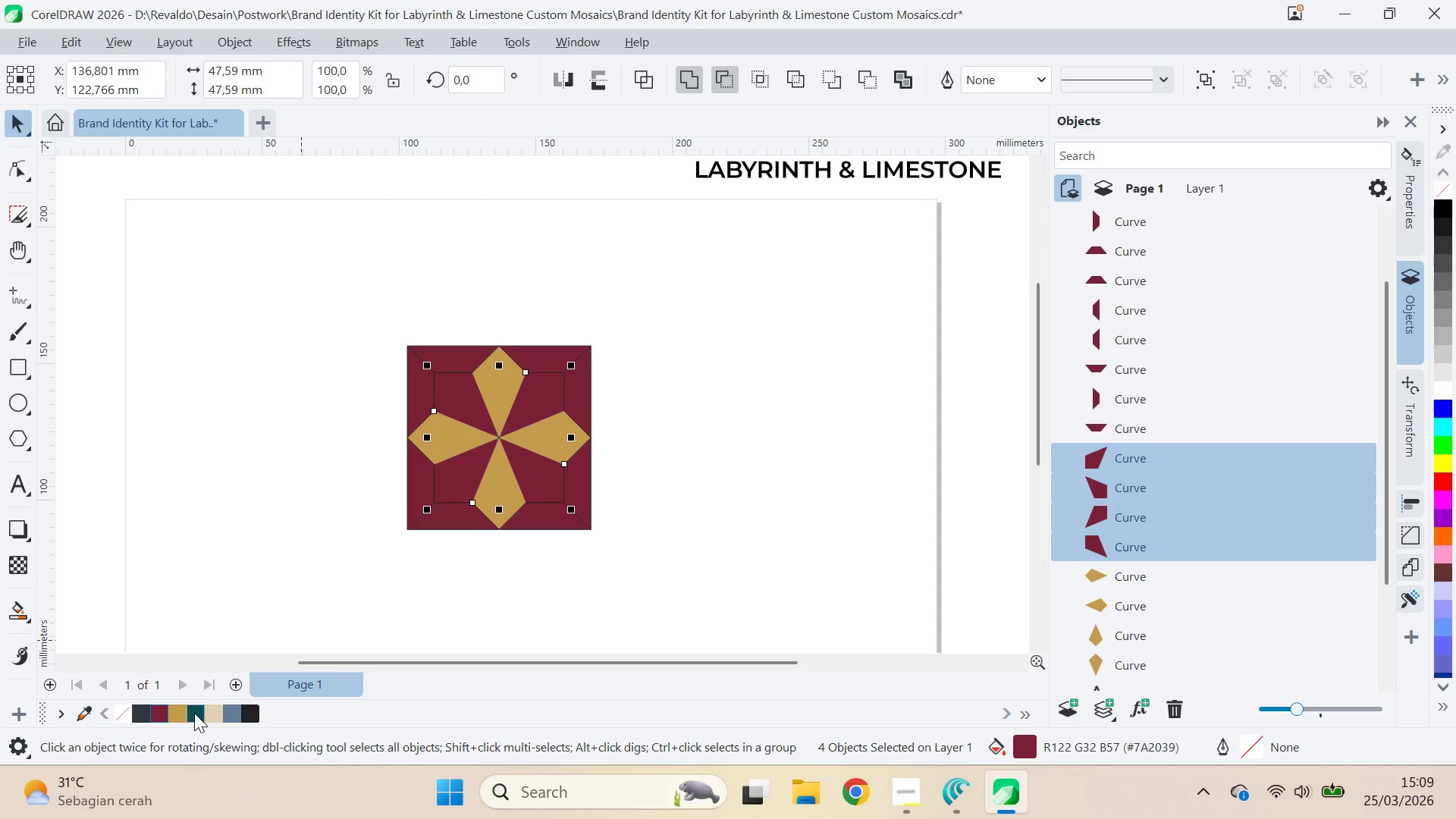 
double_click([303, 532])
 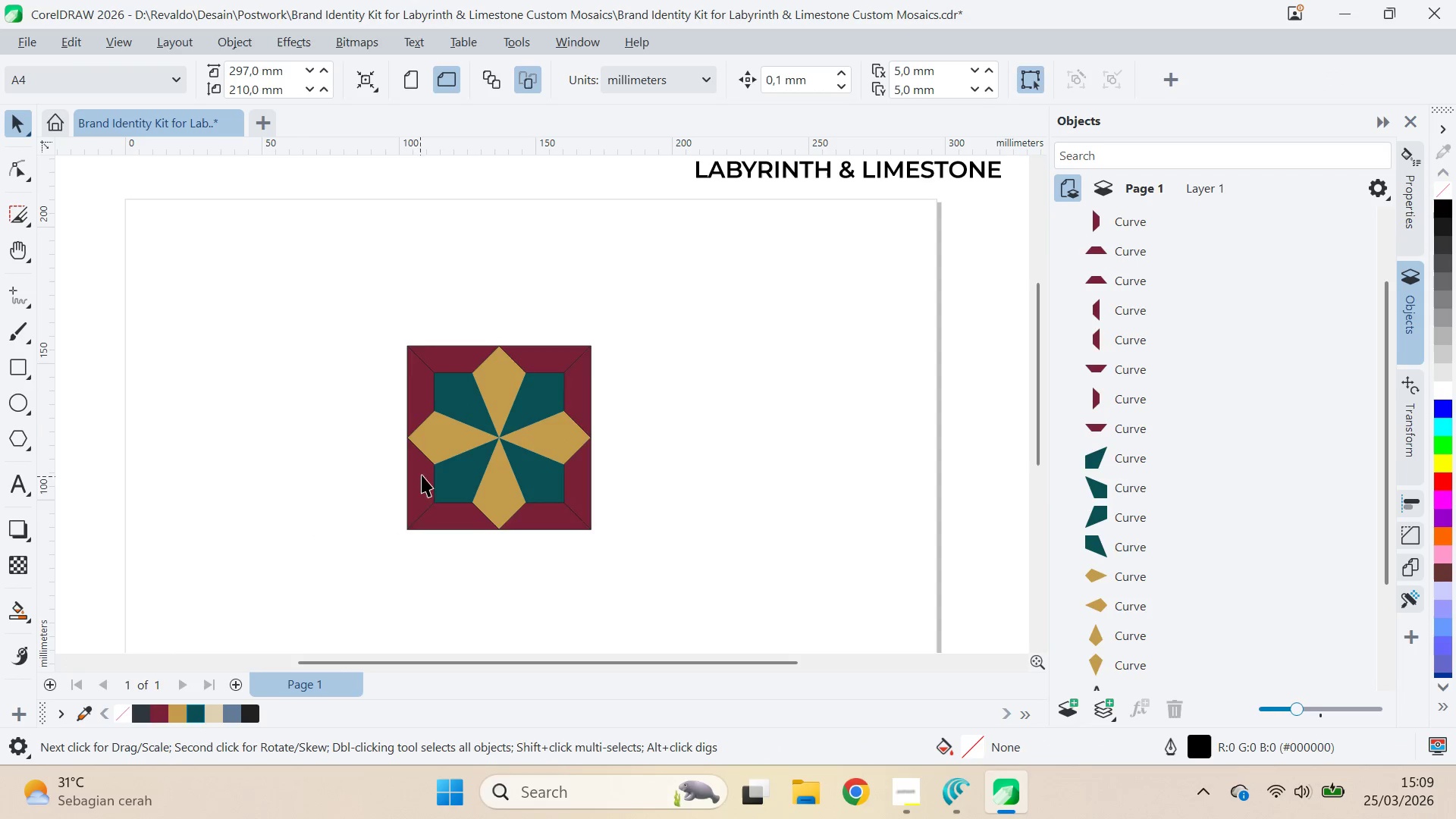 
key(Q)
 